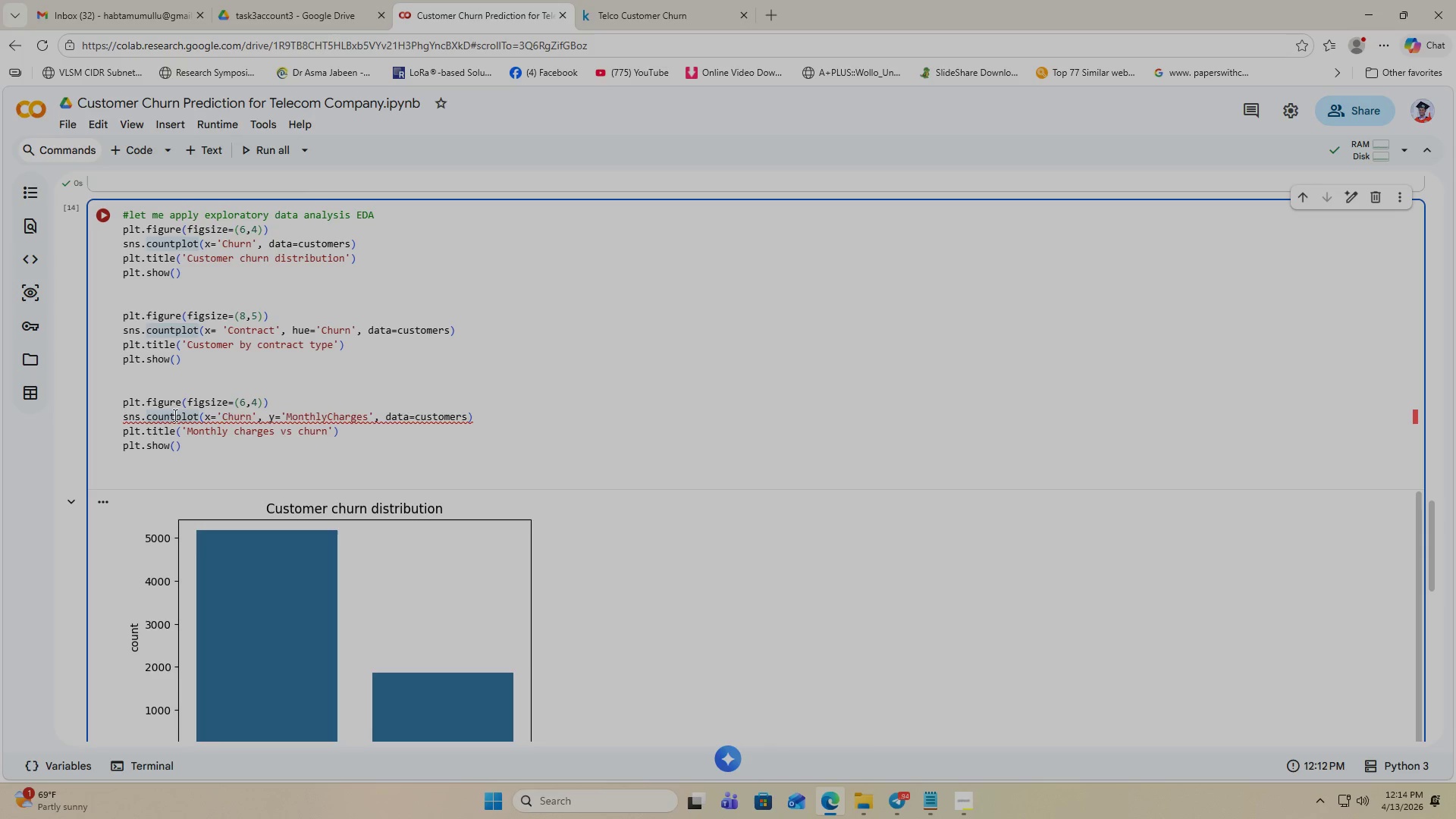 
key(Backspace)
key(Backspace)
key(Backspace)
key(Backspace)
key(Backspace)
type(box)
 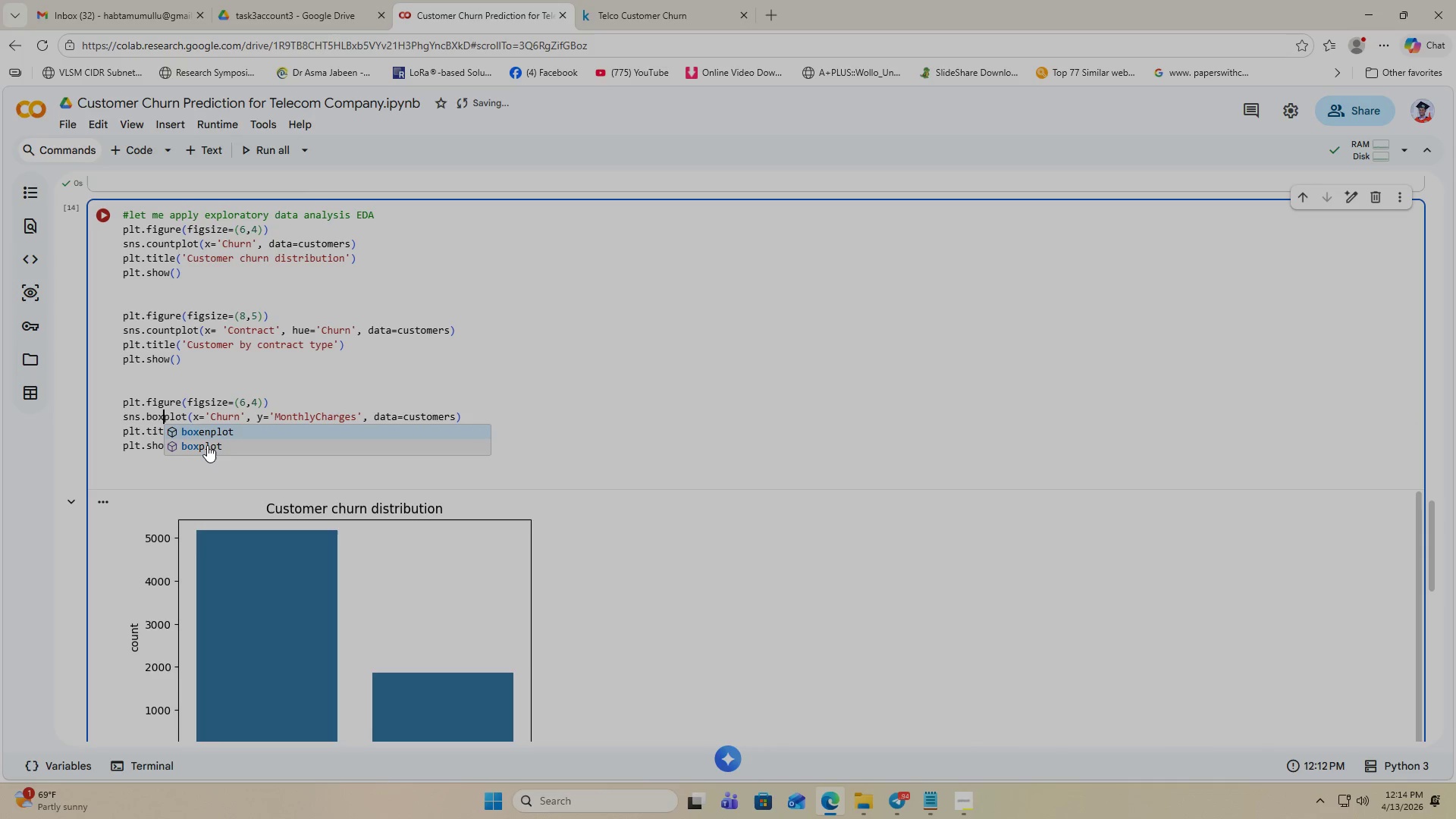 
left_click([208, 444])
 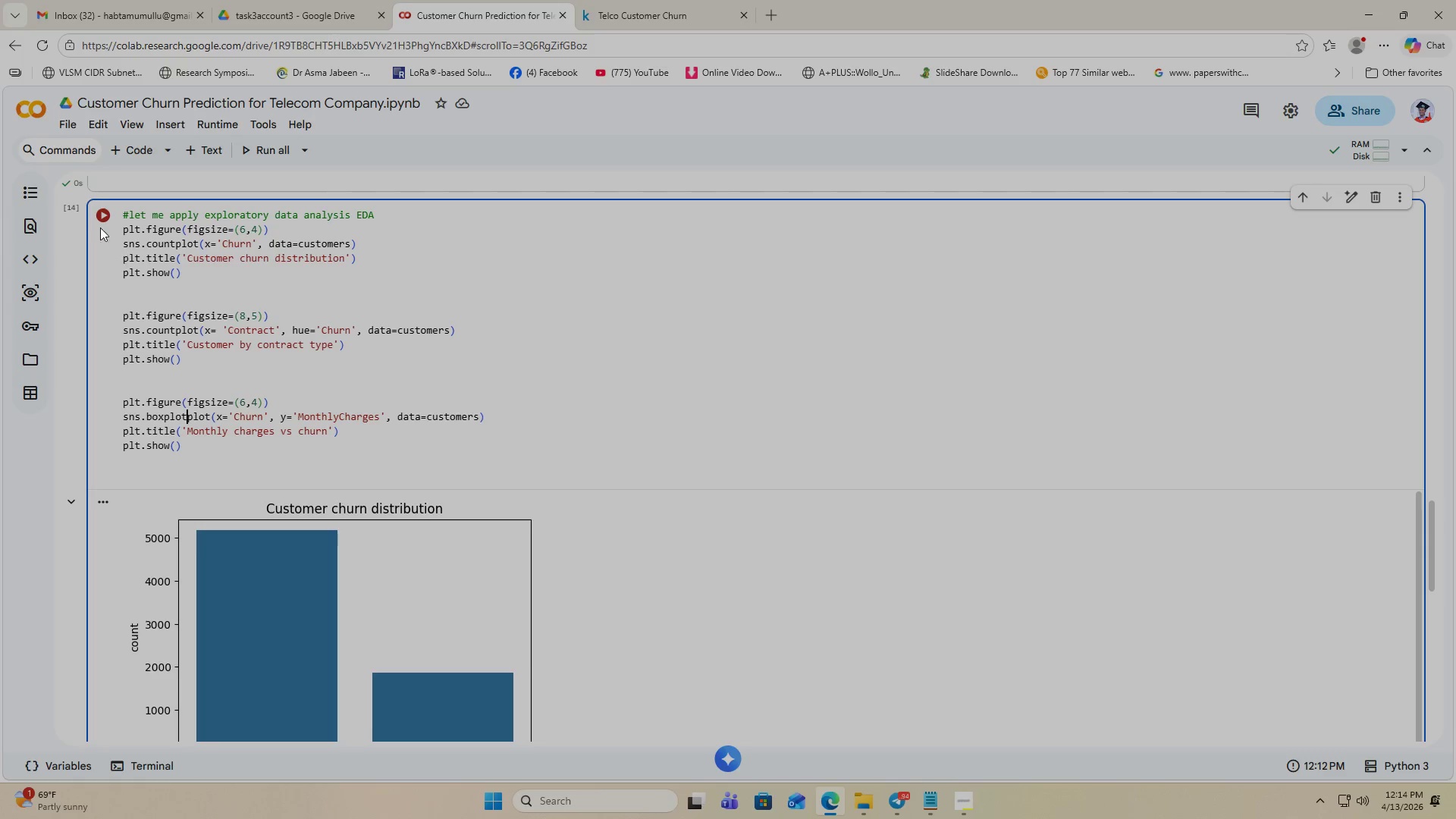 
left_click([100, 210])
 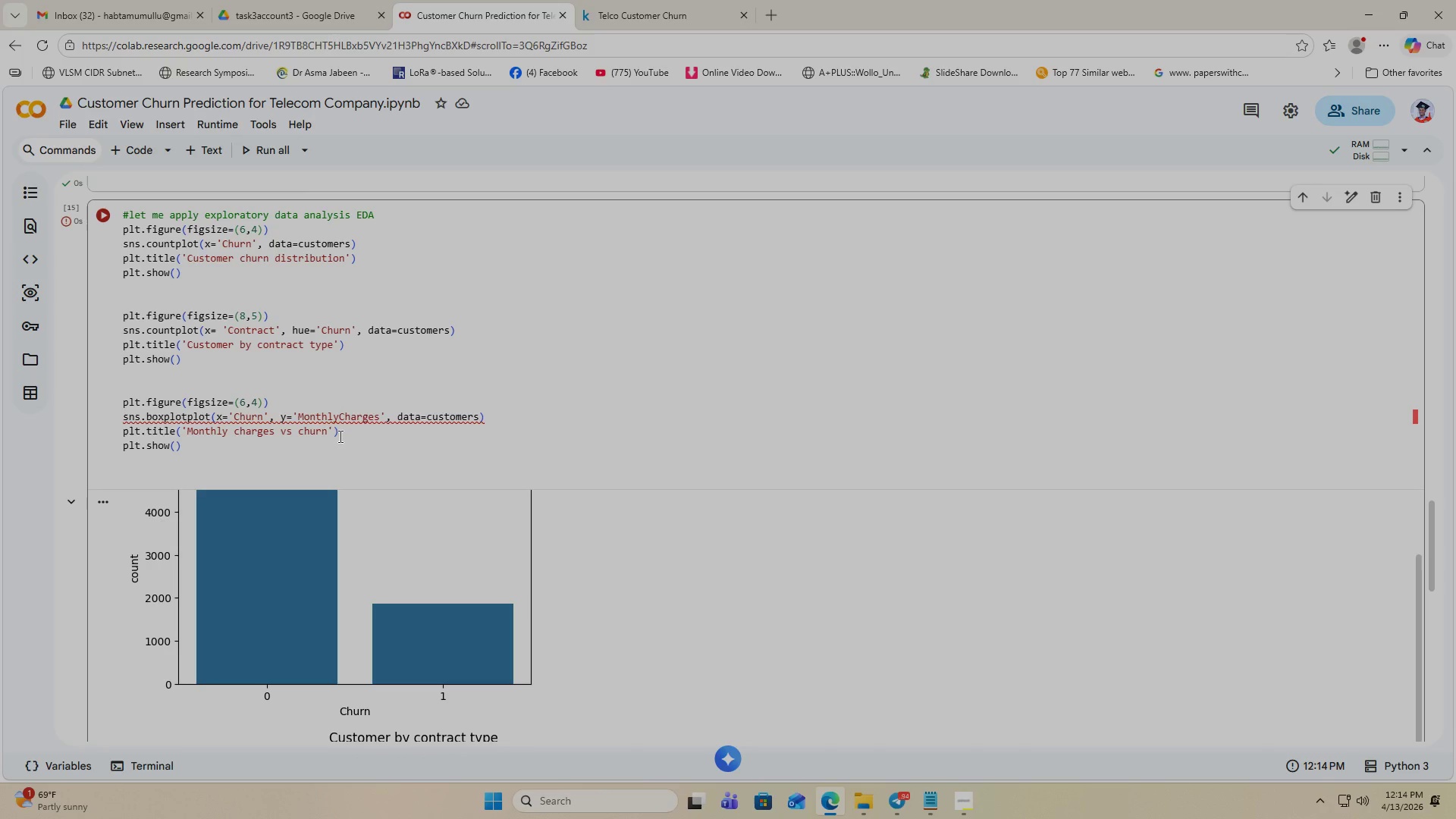 
wait(10.02)
 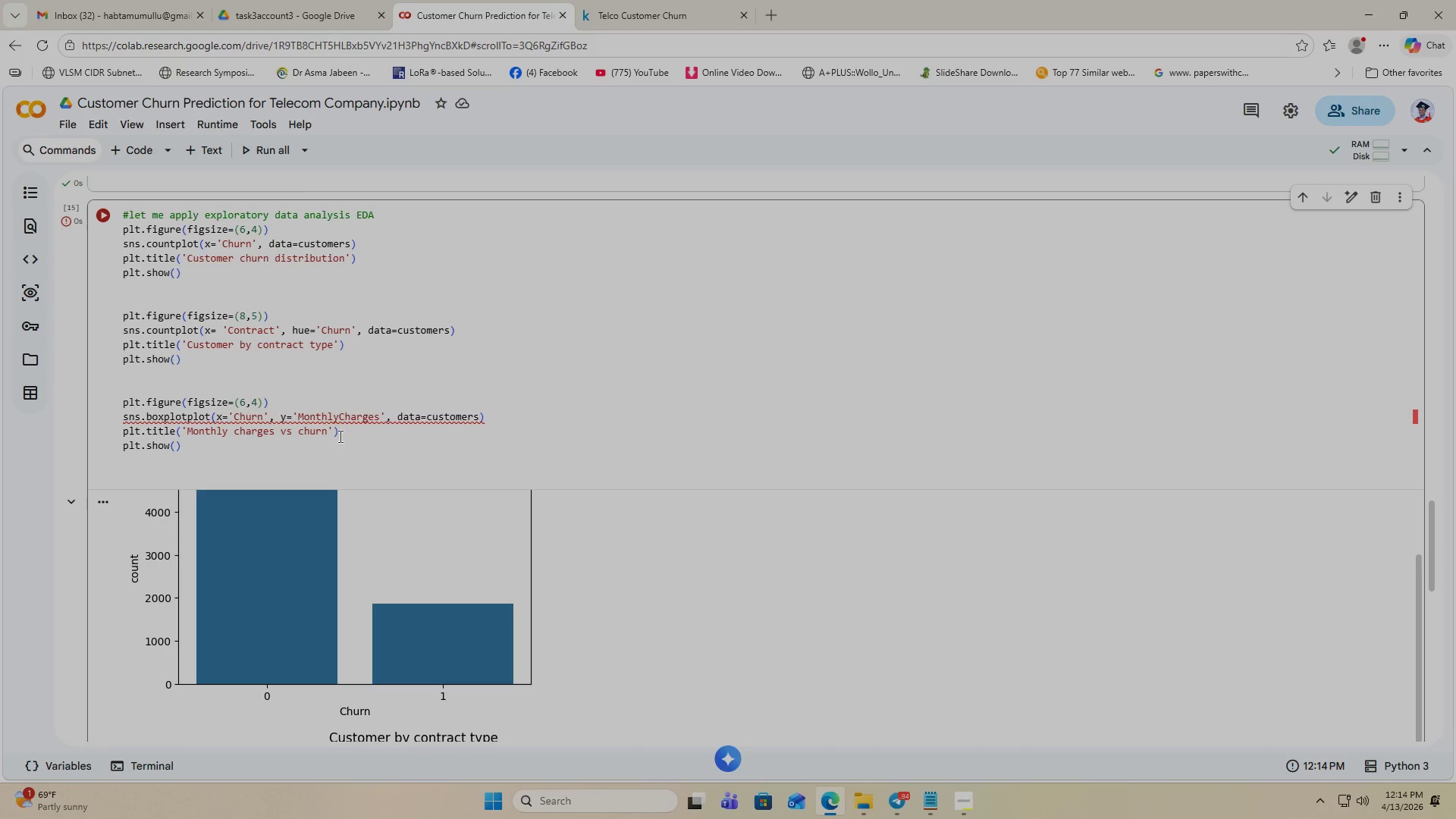 
left_click([206, 416])
 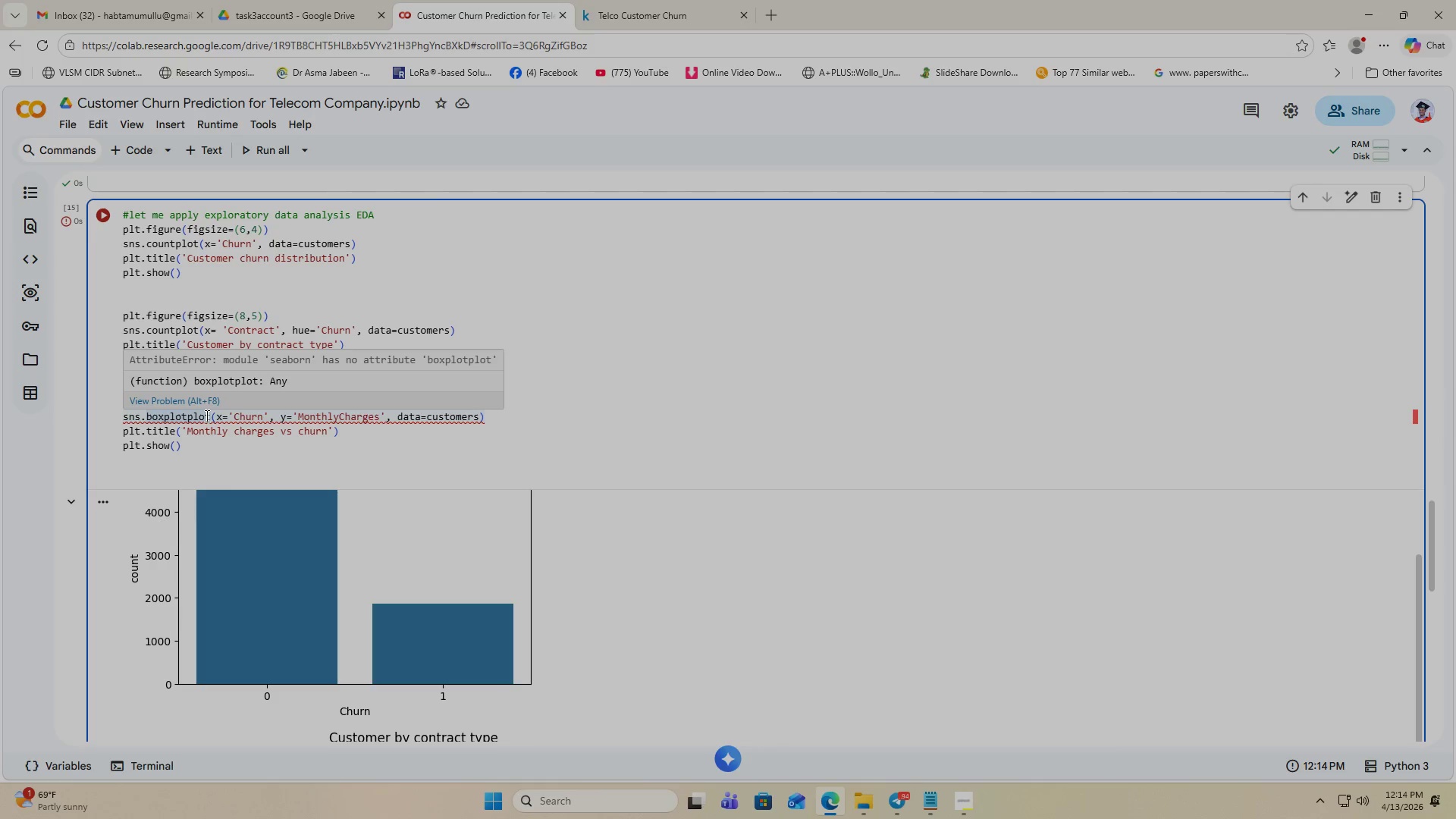 
left_click([207, 418])
 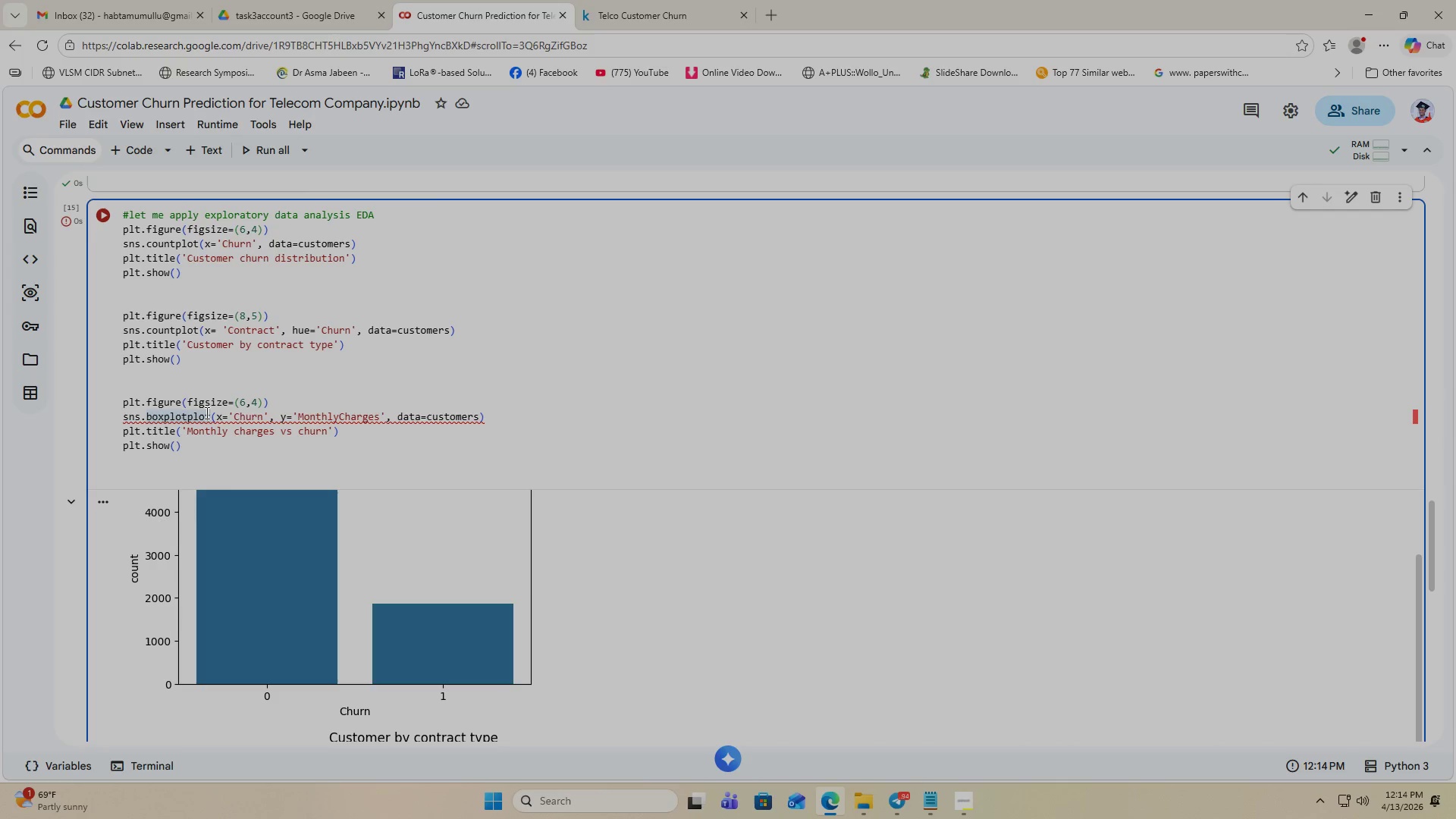 
key(ArrowRight)
 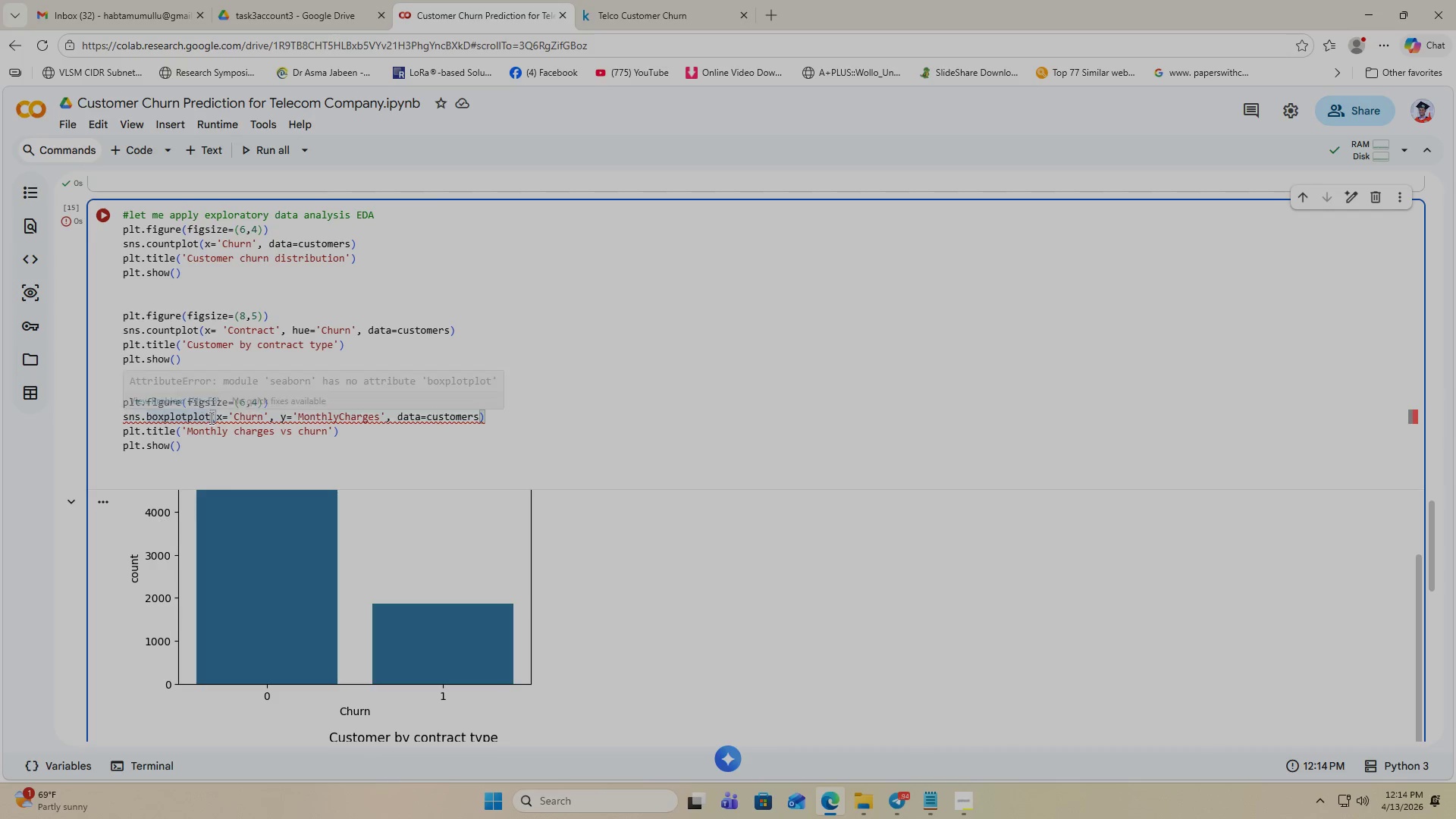 
key(Backspace)
 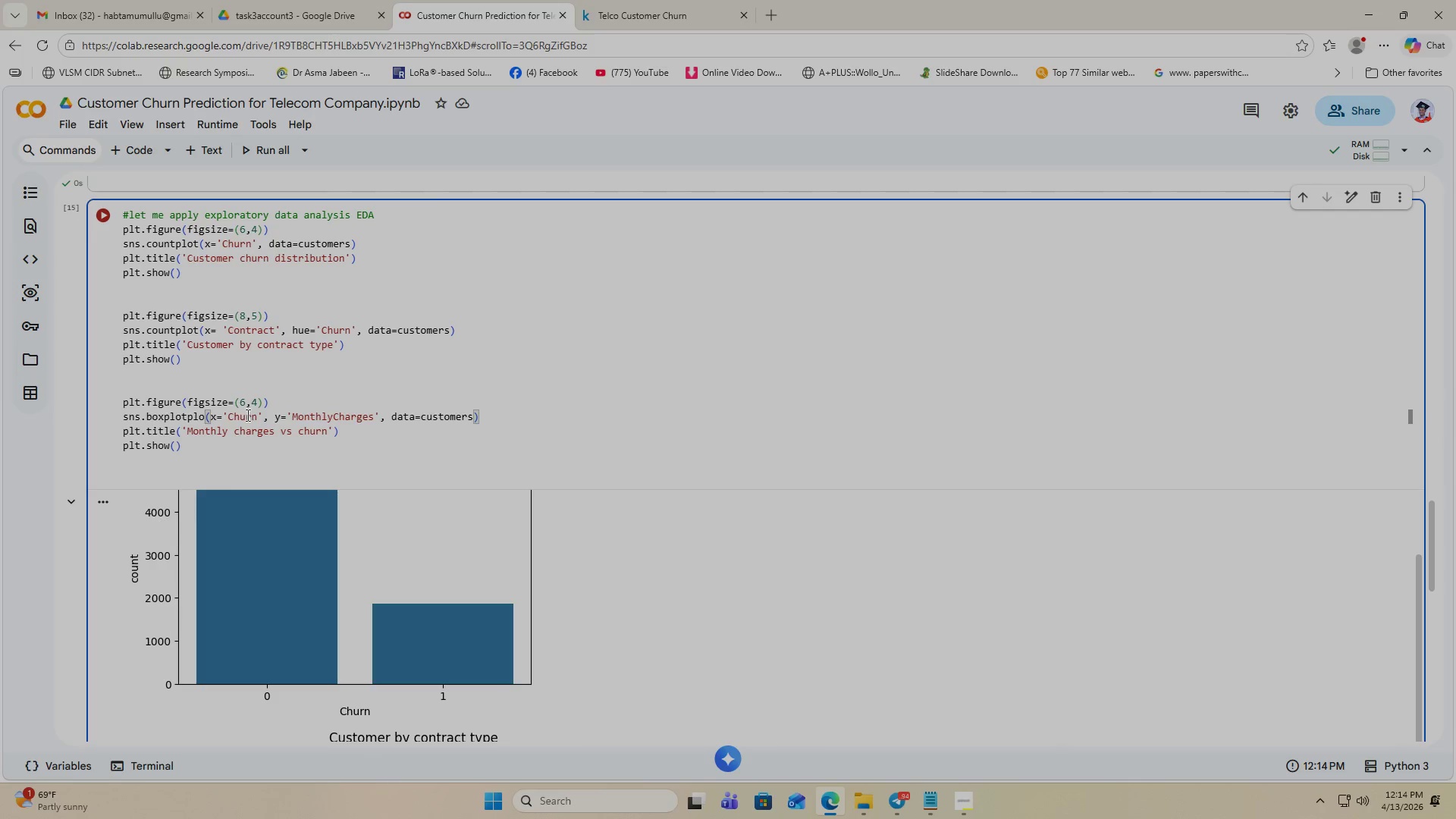 
key(Backspace)
 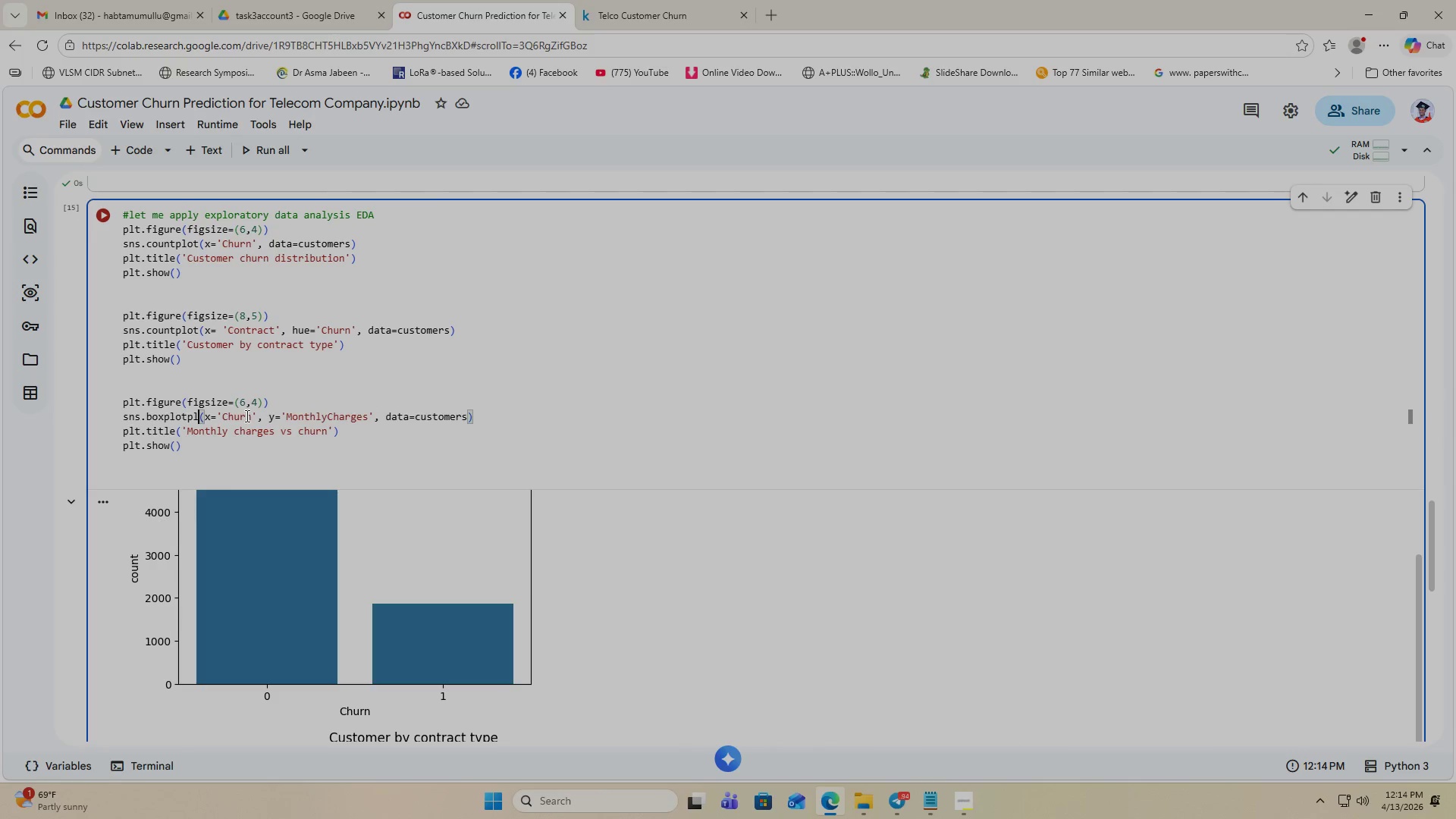 
key(Backspace)
 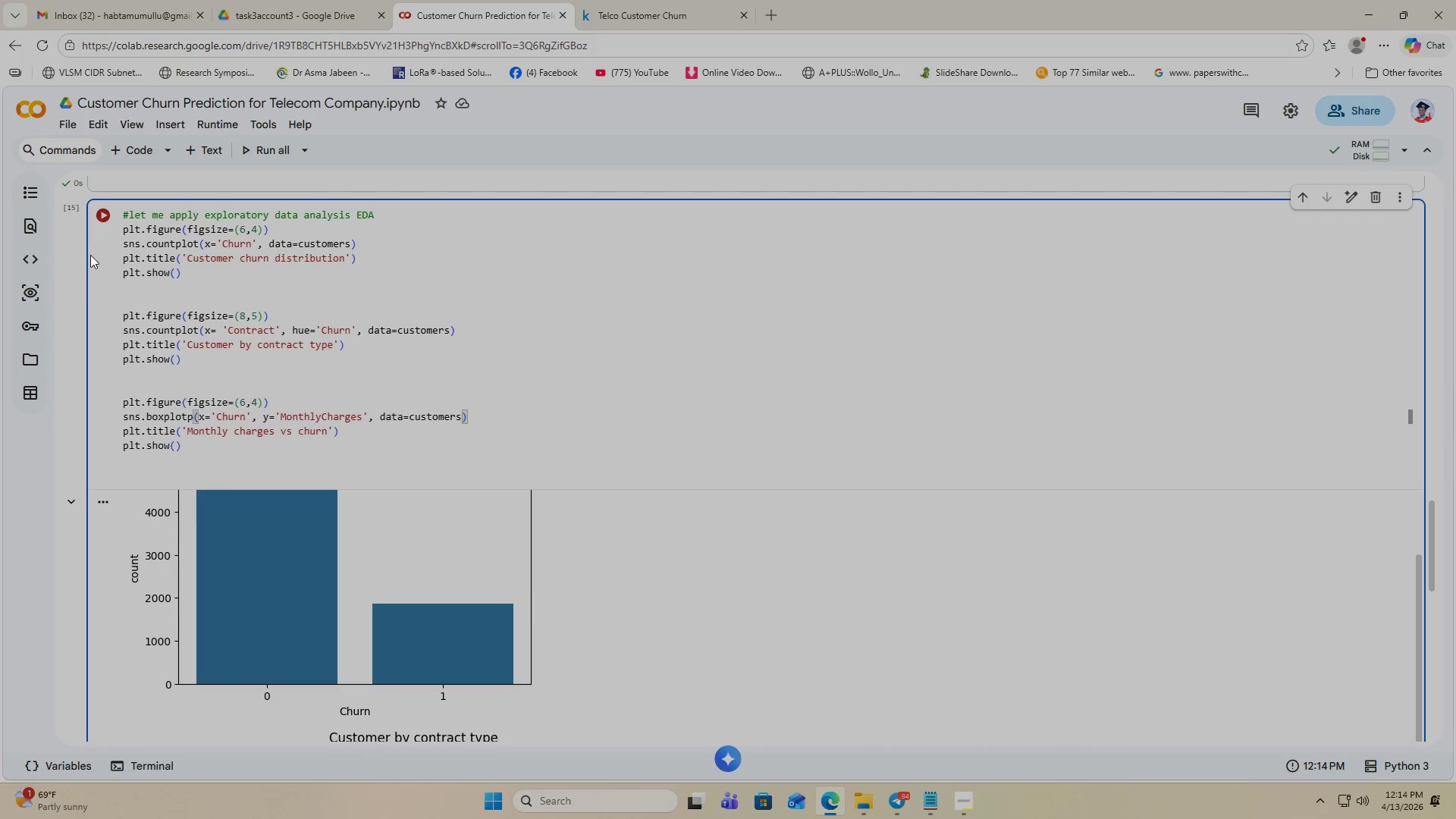 
key(Backspace)
 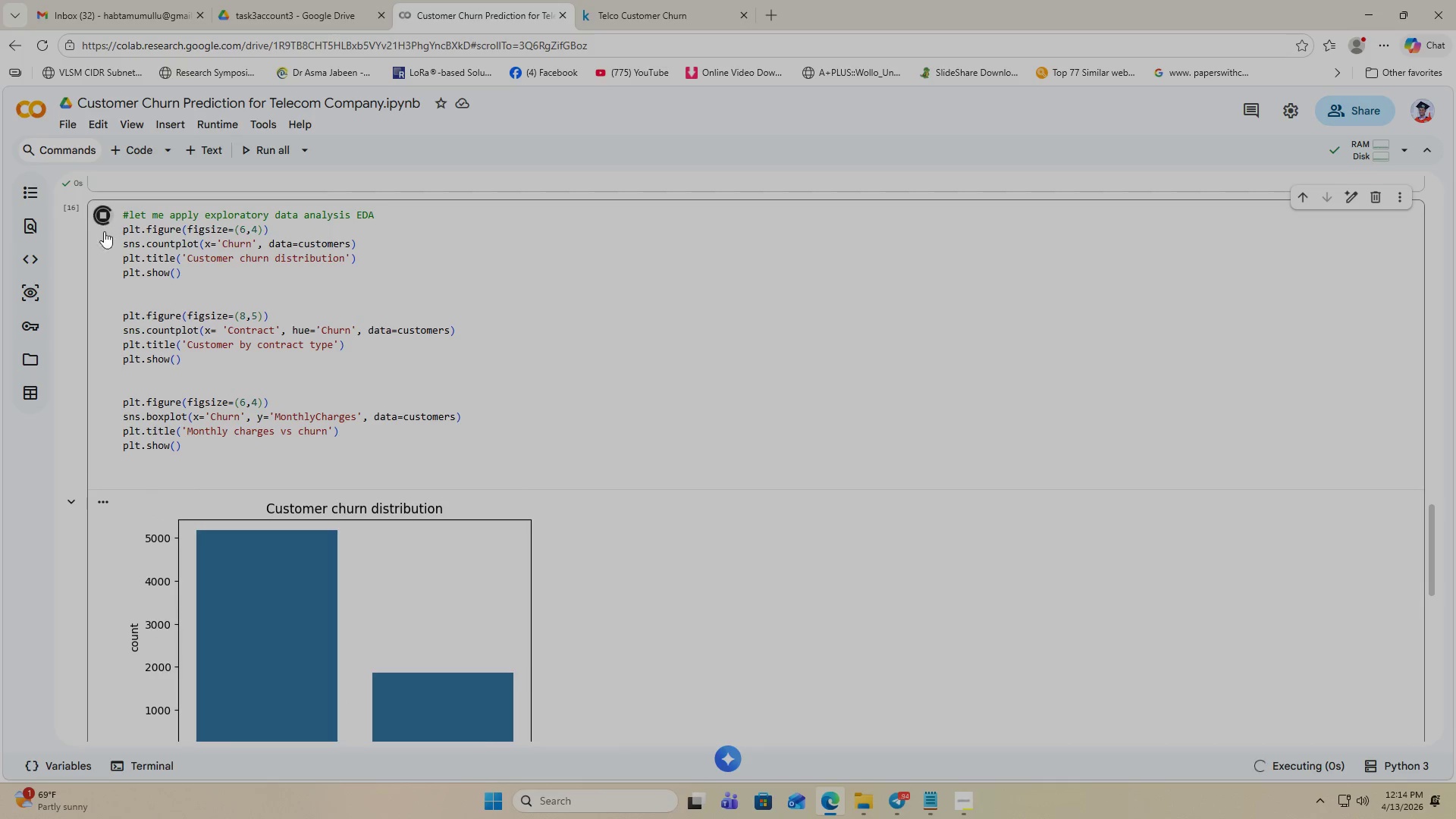 
scroll: coordinate [372, 469], scroll_direction: down, amount: 9.0
 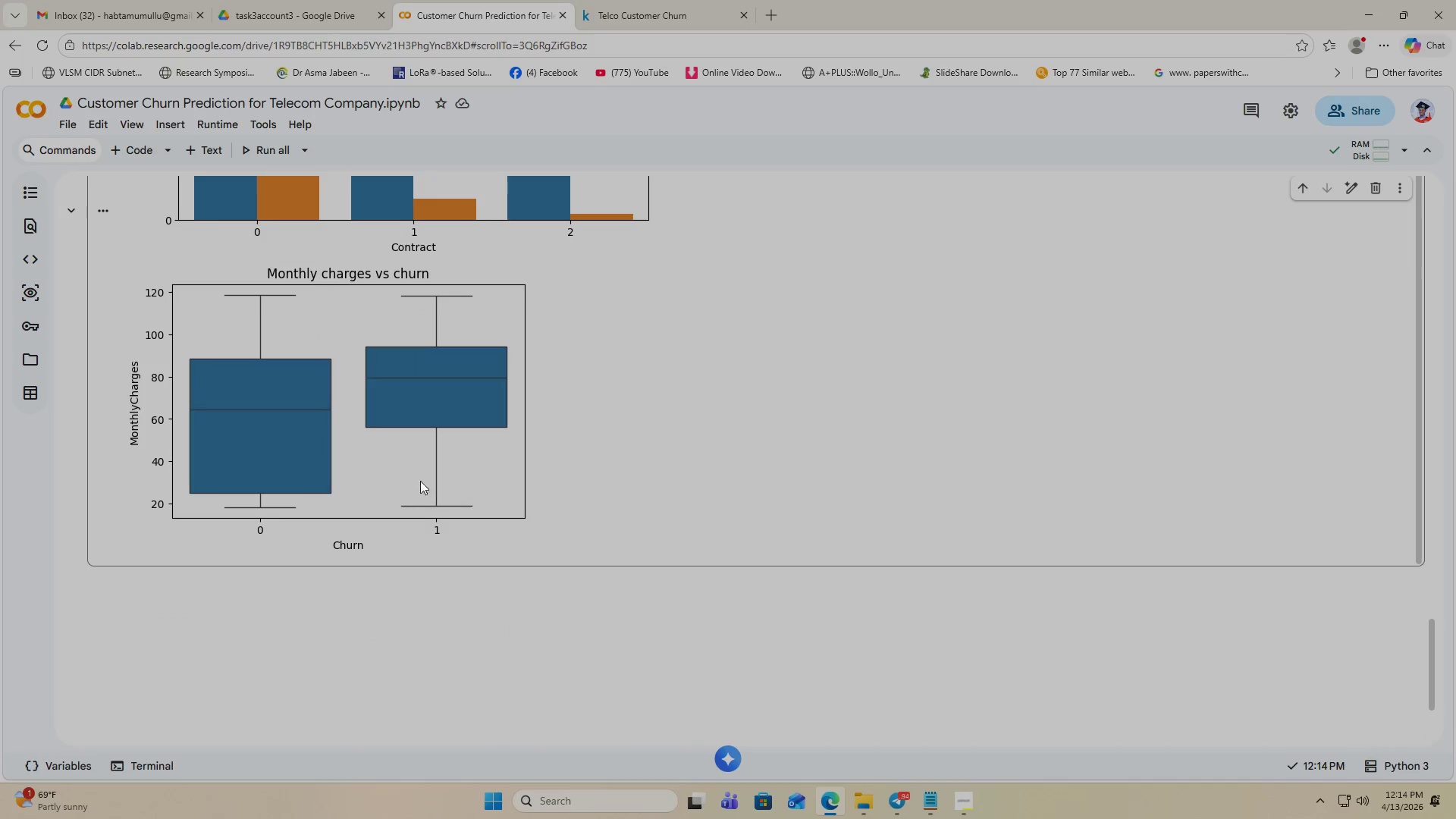 
scroll: coordinate [353, 454], scroll_direction: up, amount: 2.0
 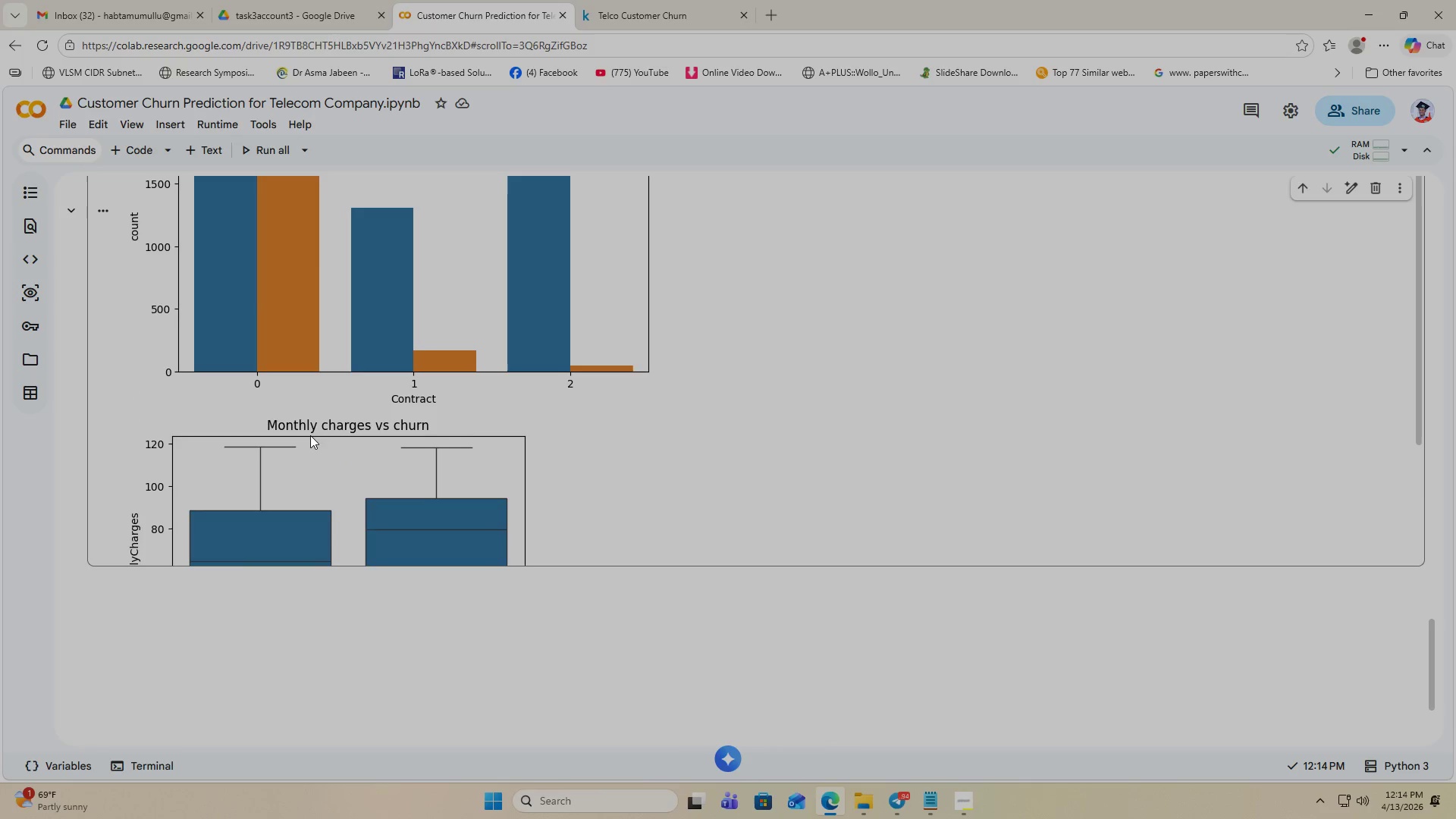 
scroll: coordinate [359, 446], scroll_direction: down, amount: 3.0
 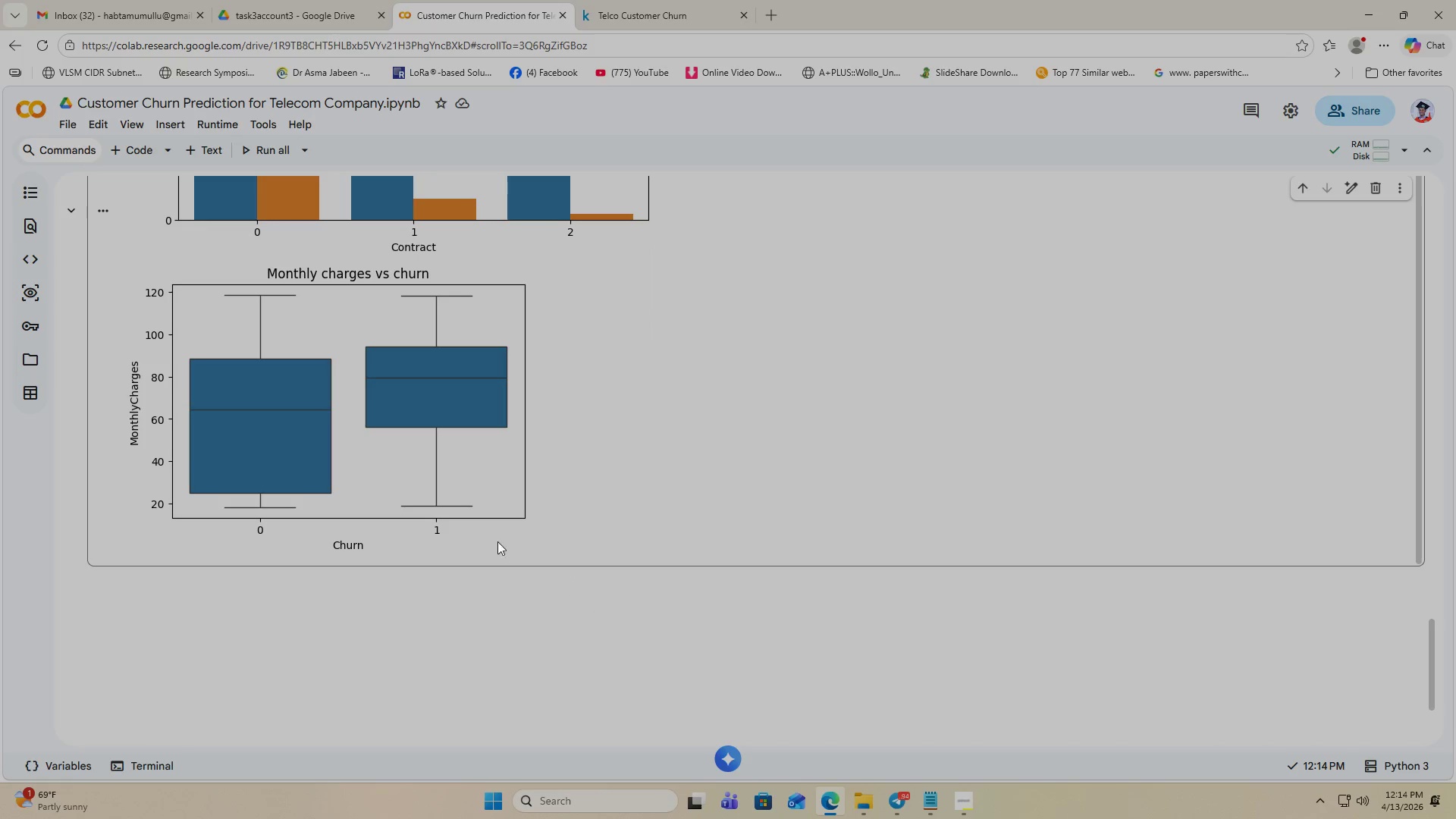 
scroll: coordinate [379, 353], scroll_direction: up, amount: 12.0
 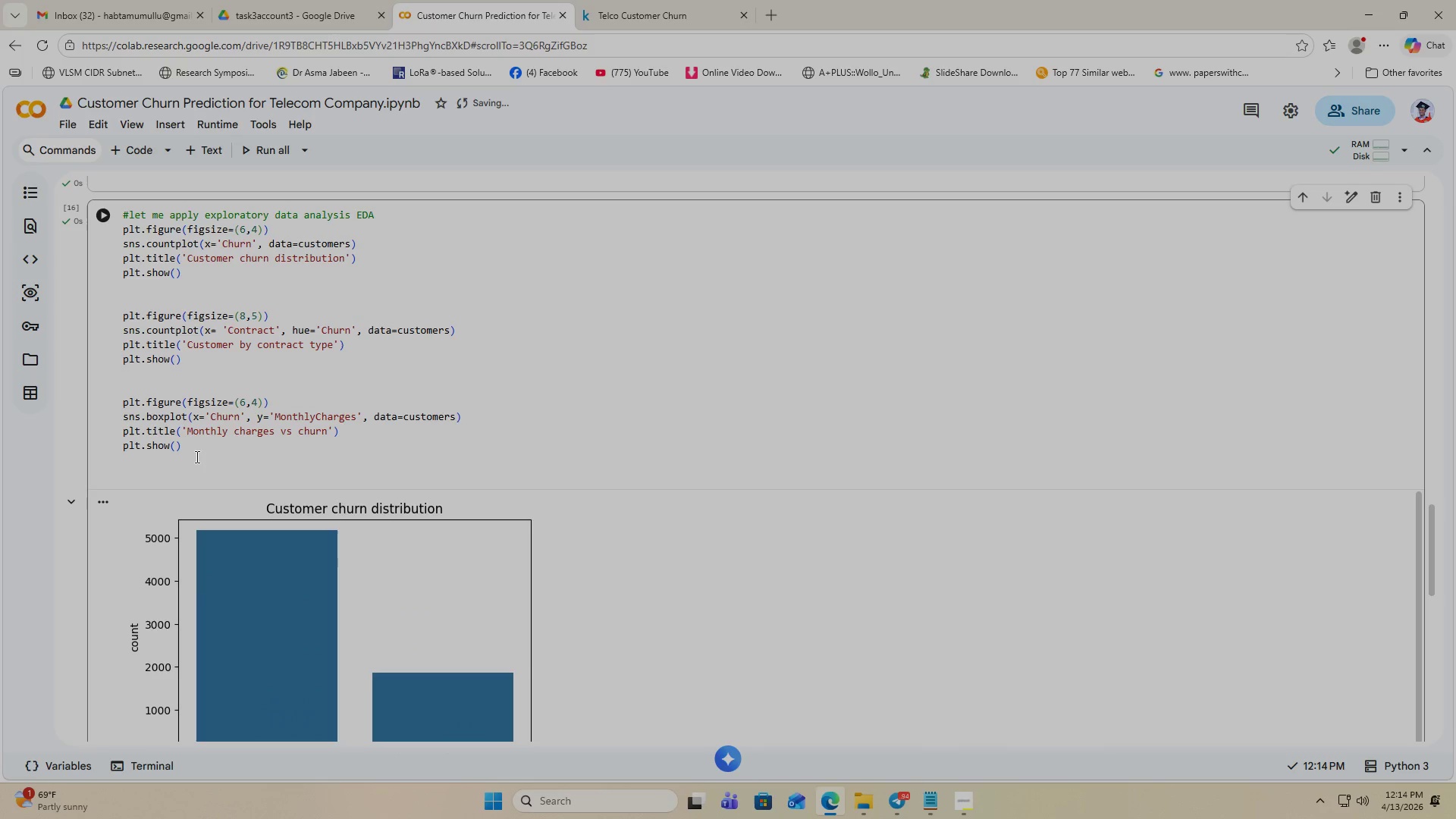 
left_click([195, 457])
 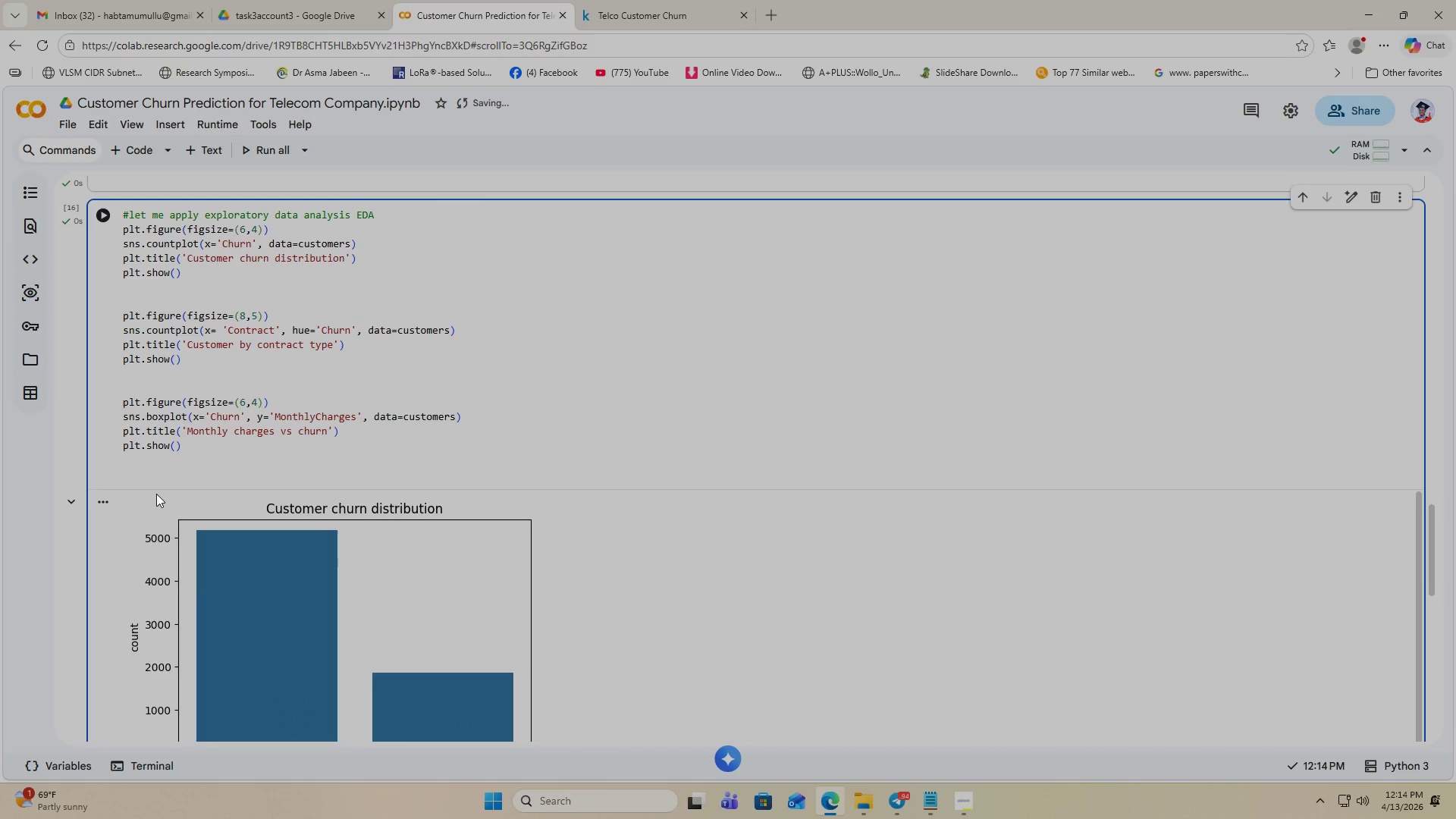 
key(Enter)
 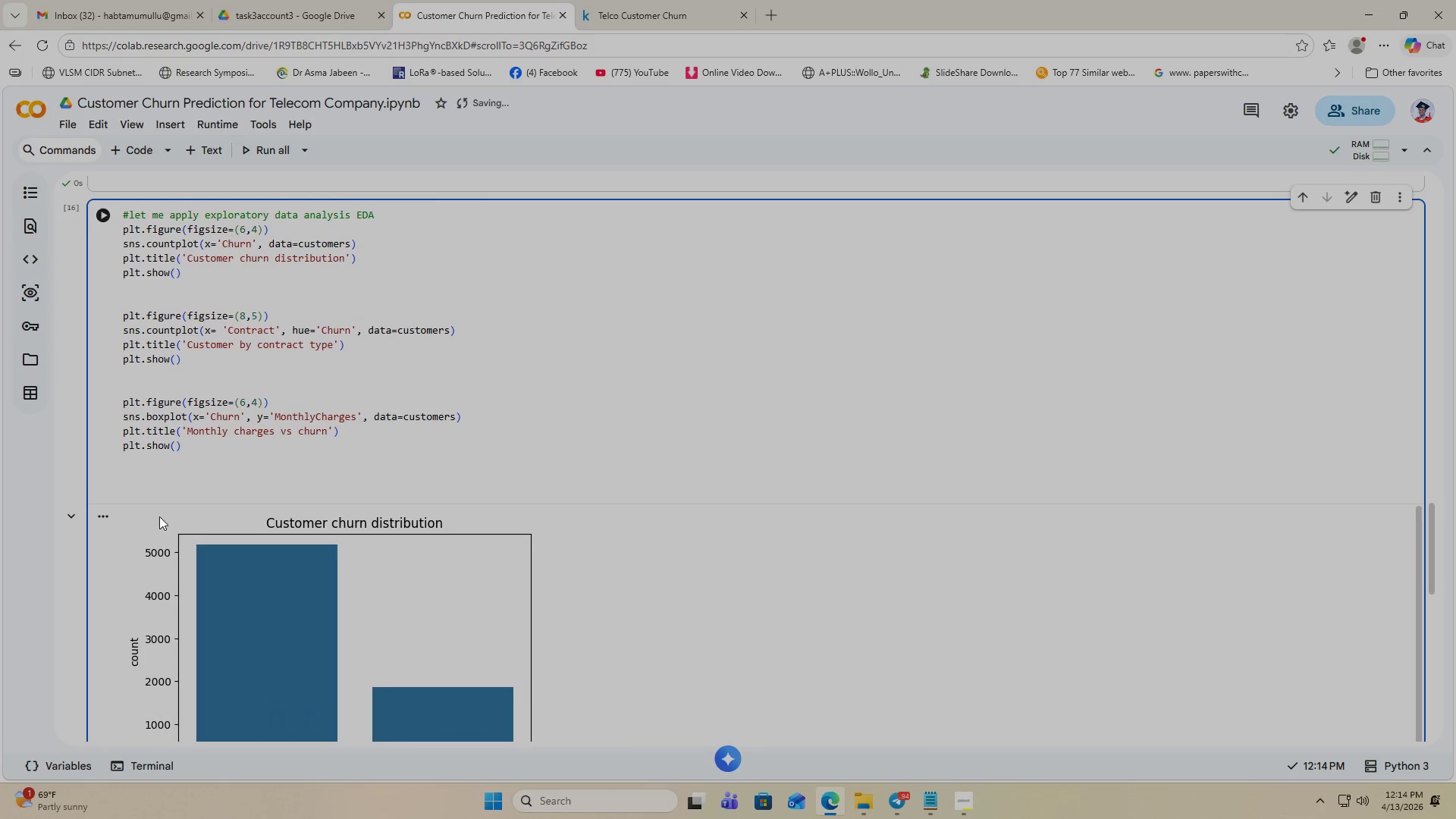 
key(Control+V)
 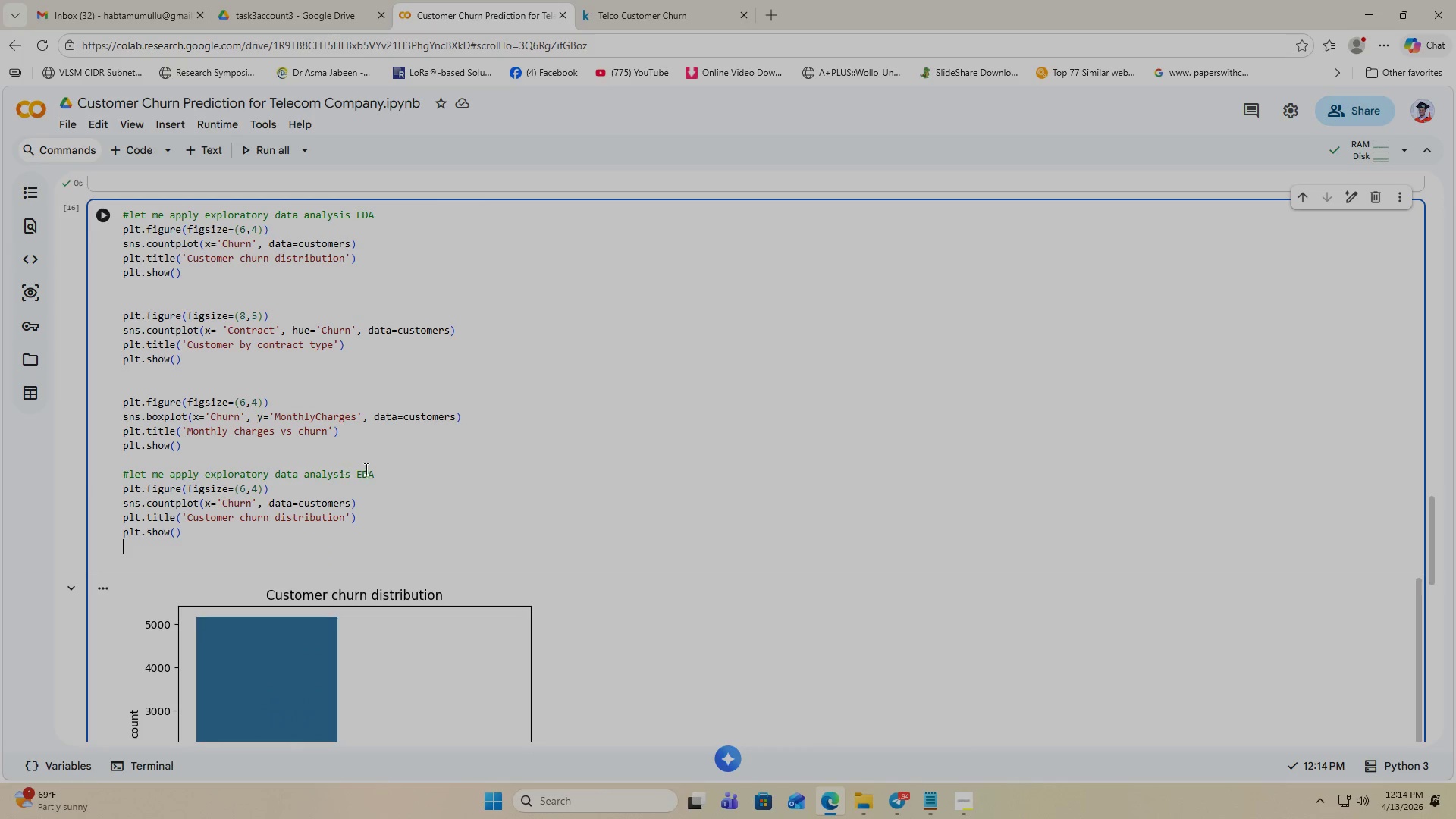 
left_click_drag(start_coordinate=[384, 473], to_coordinate=[115, 476])
 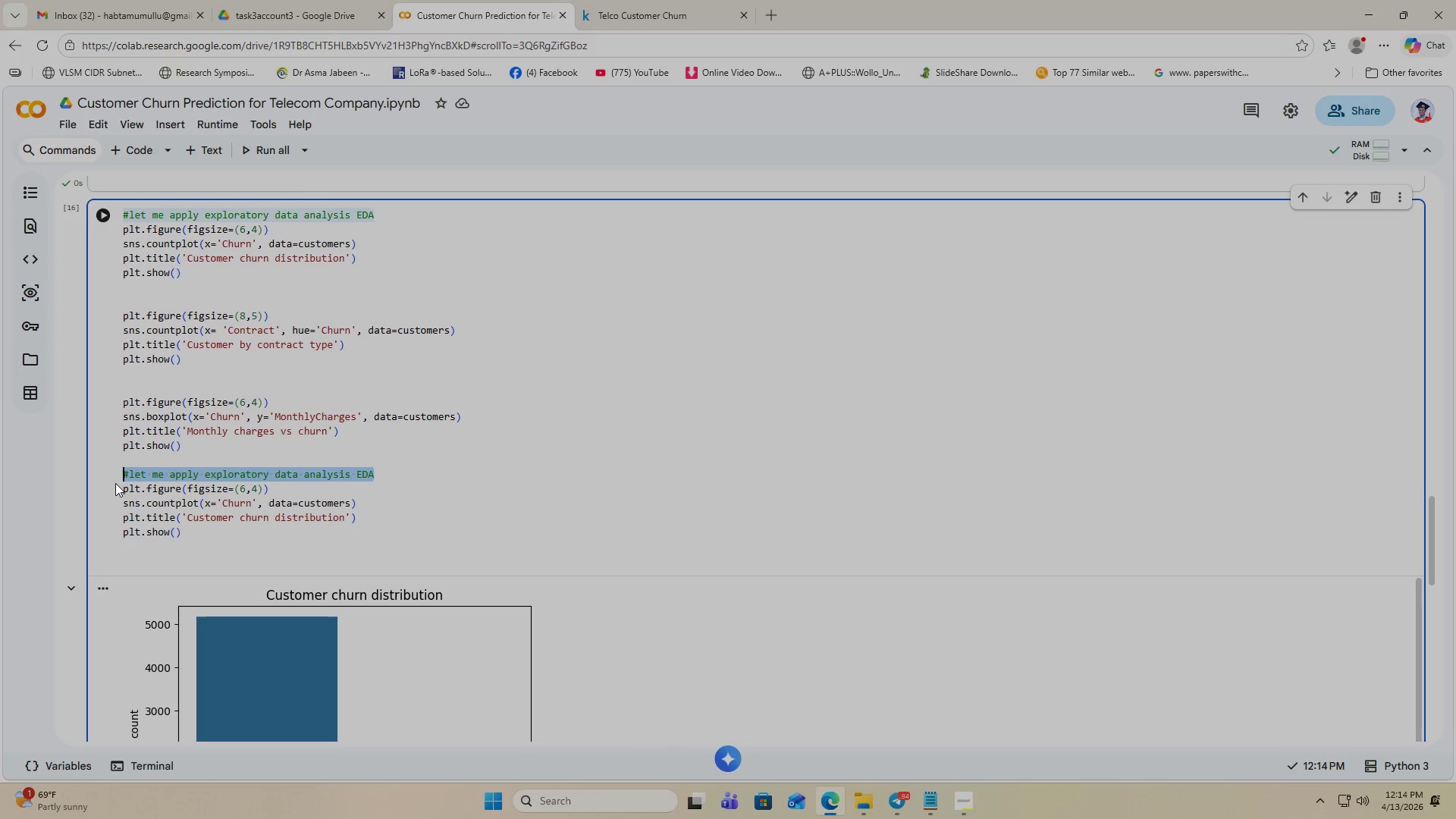 
key(Backspace)
 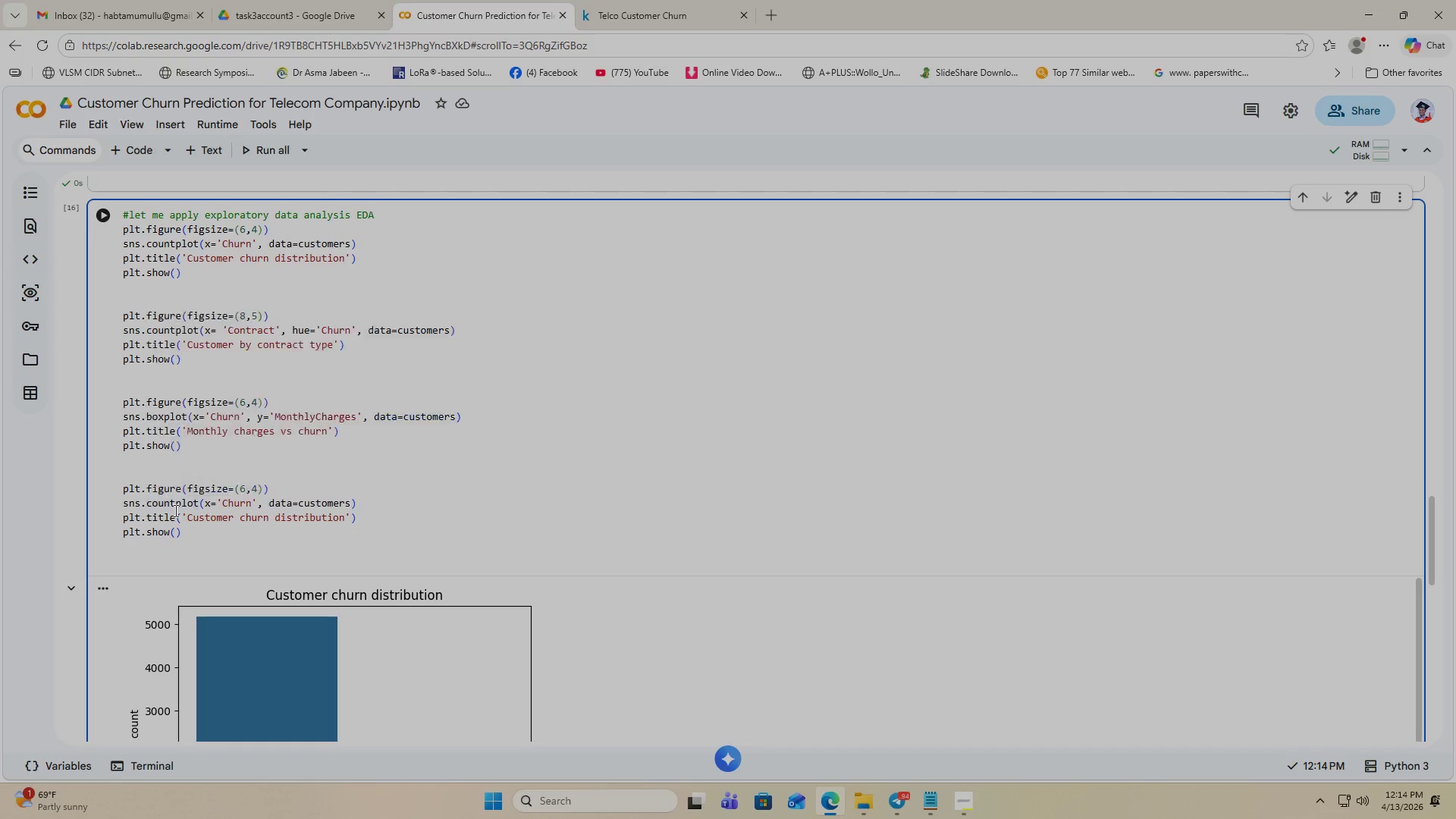 
wait(9.42)
 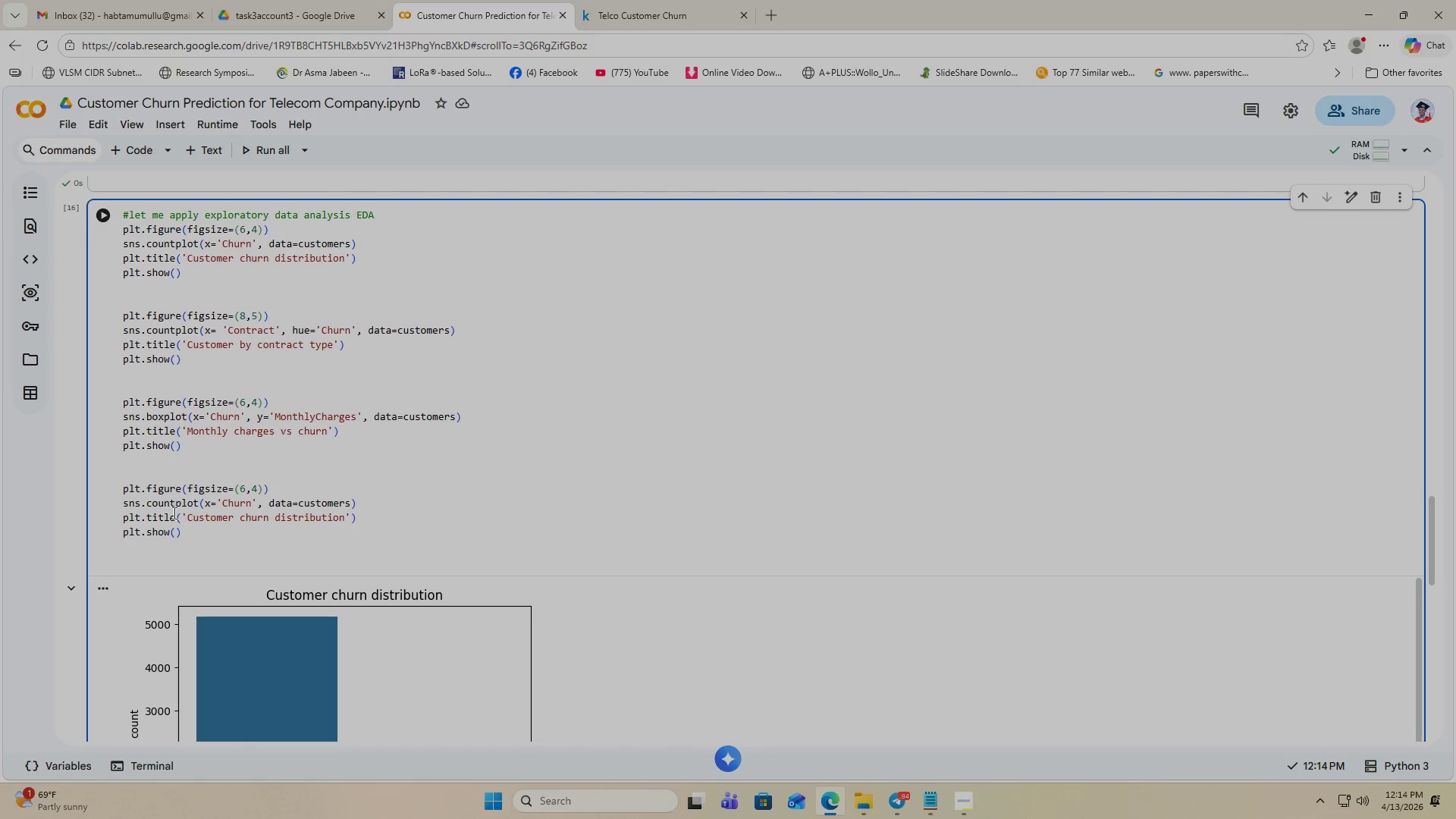 
type(#correk)
key(Backspace)
type(lation mapping for numeric types)
 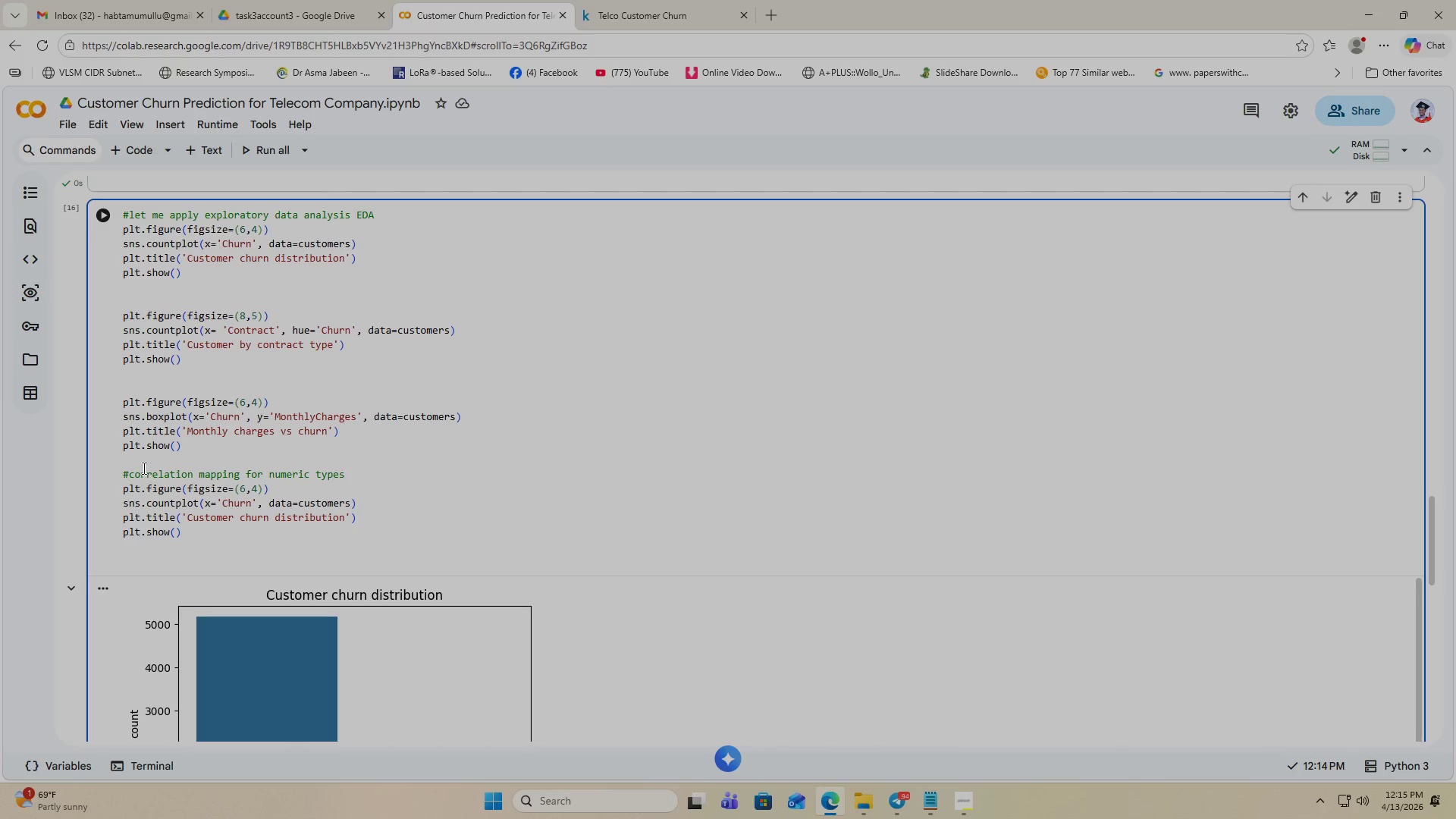 
key(Backspace)
key(Backspace)
key(Backspace)
key(Backspace)
key(Backspace)
type(features only)
 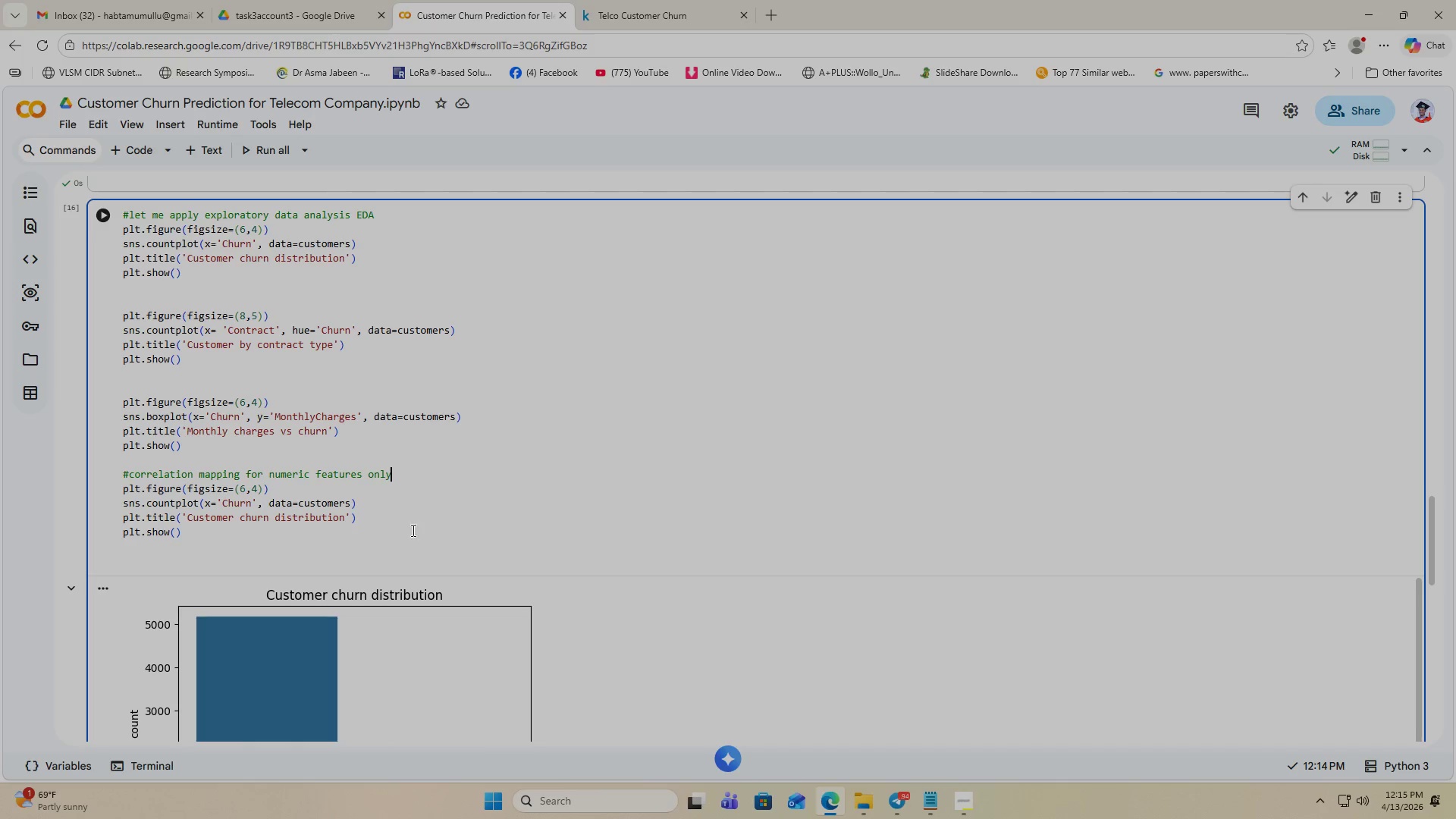 
wait(5.78)
 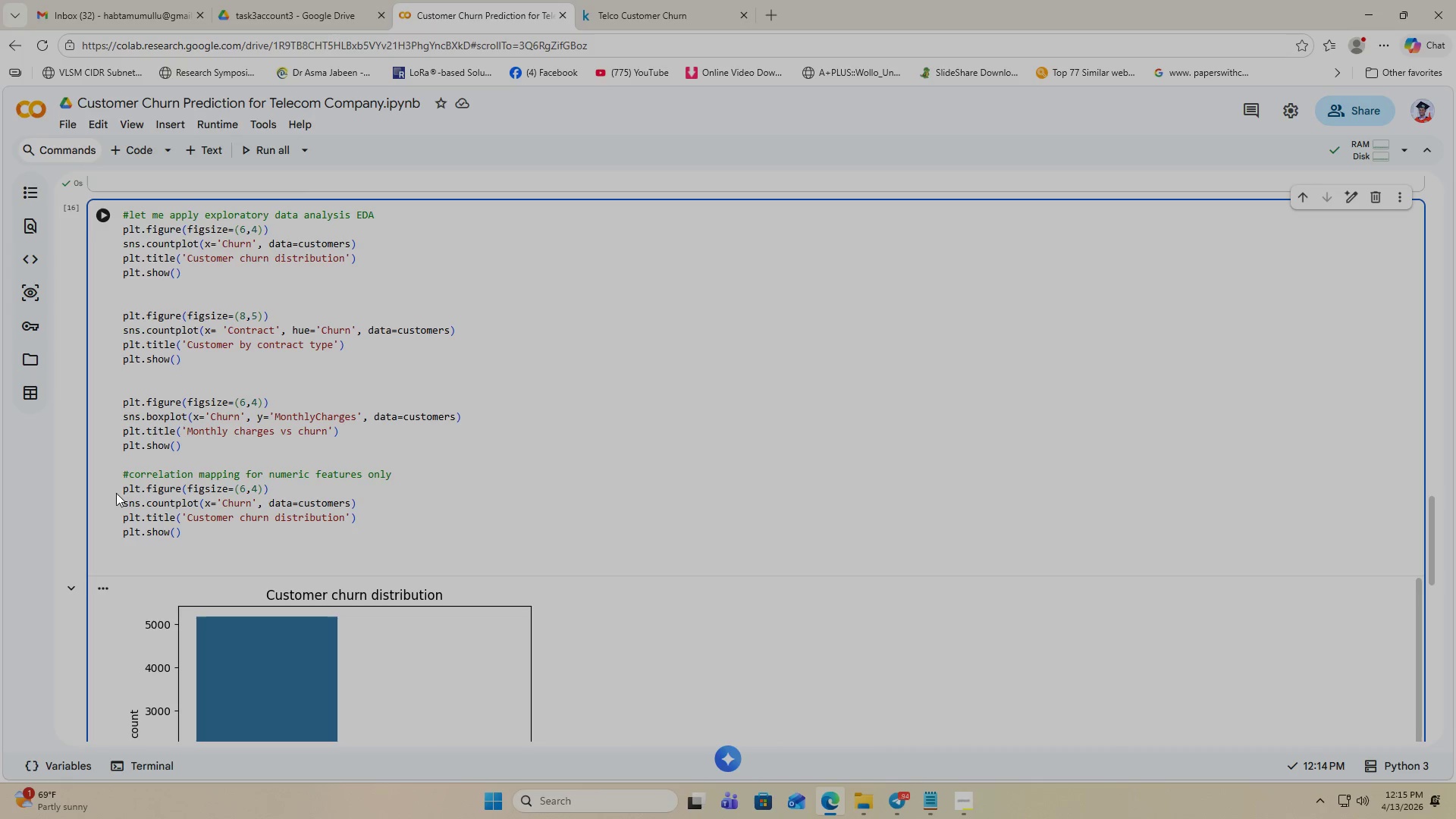 
key(Enter)
 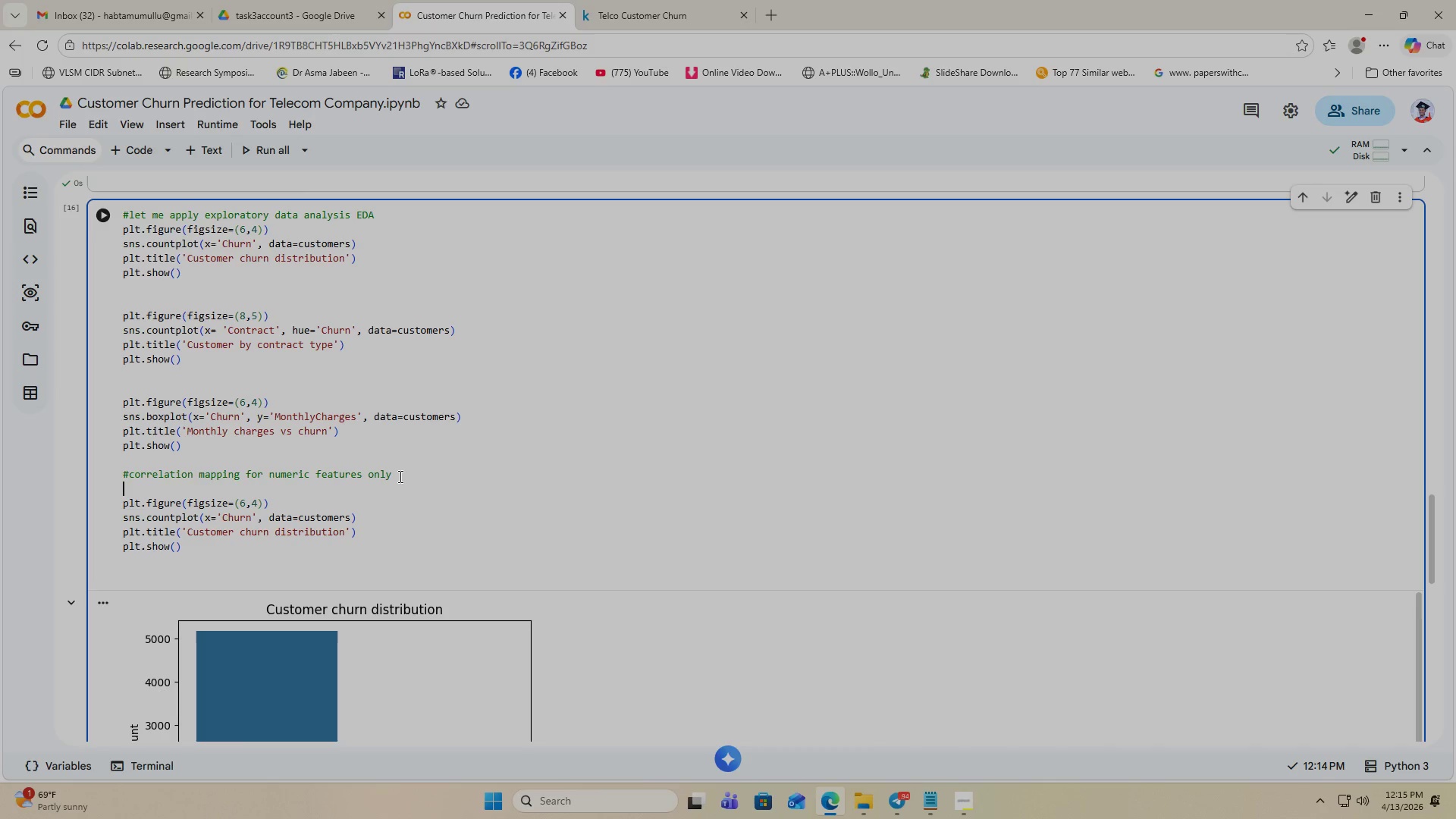 
type(num)
 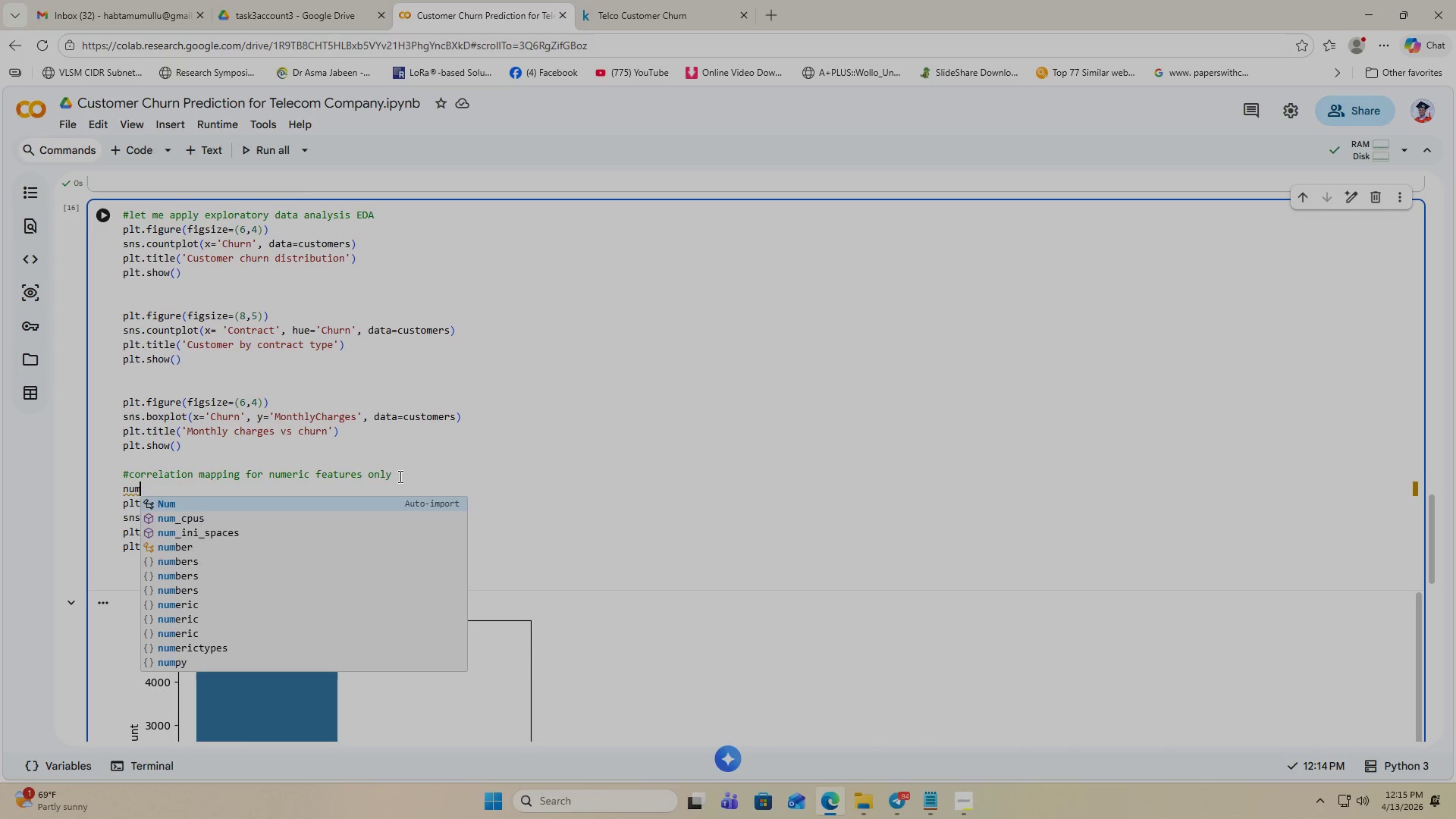 
type(eric_columns=)
 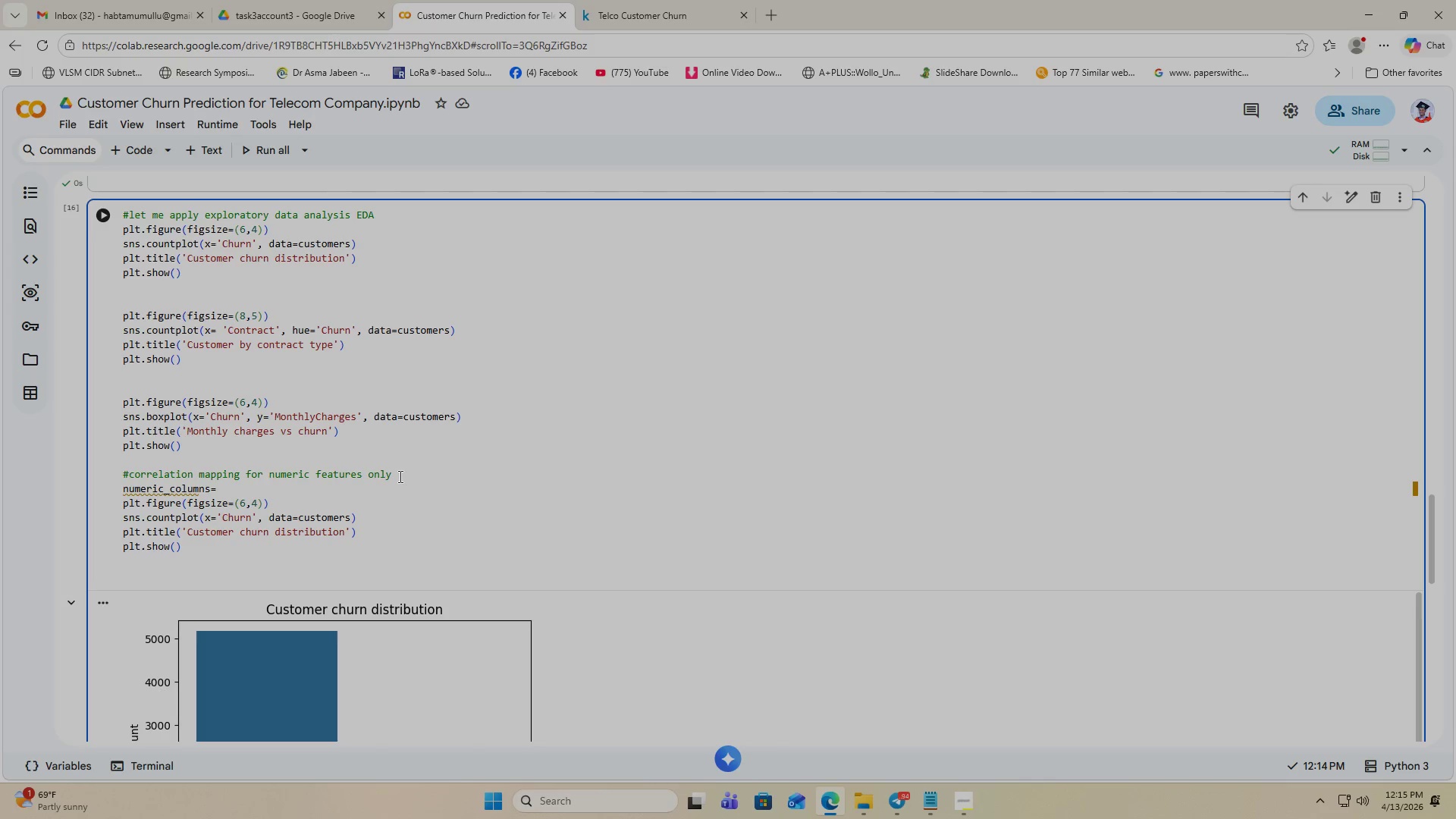 
type(cust)
 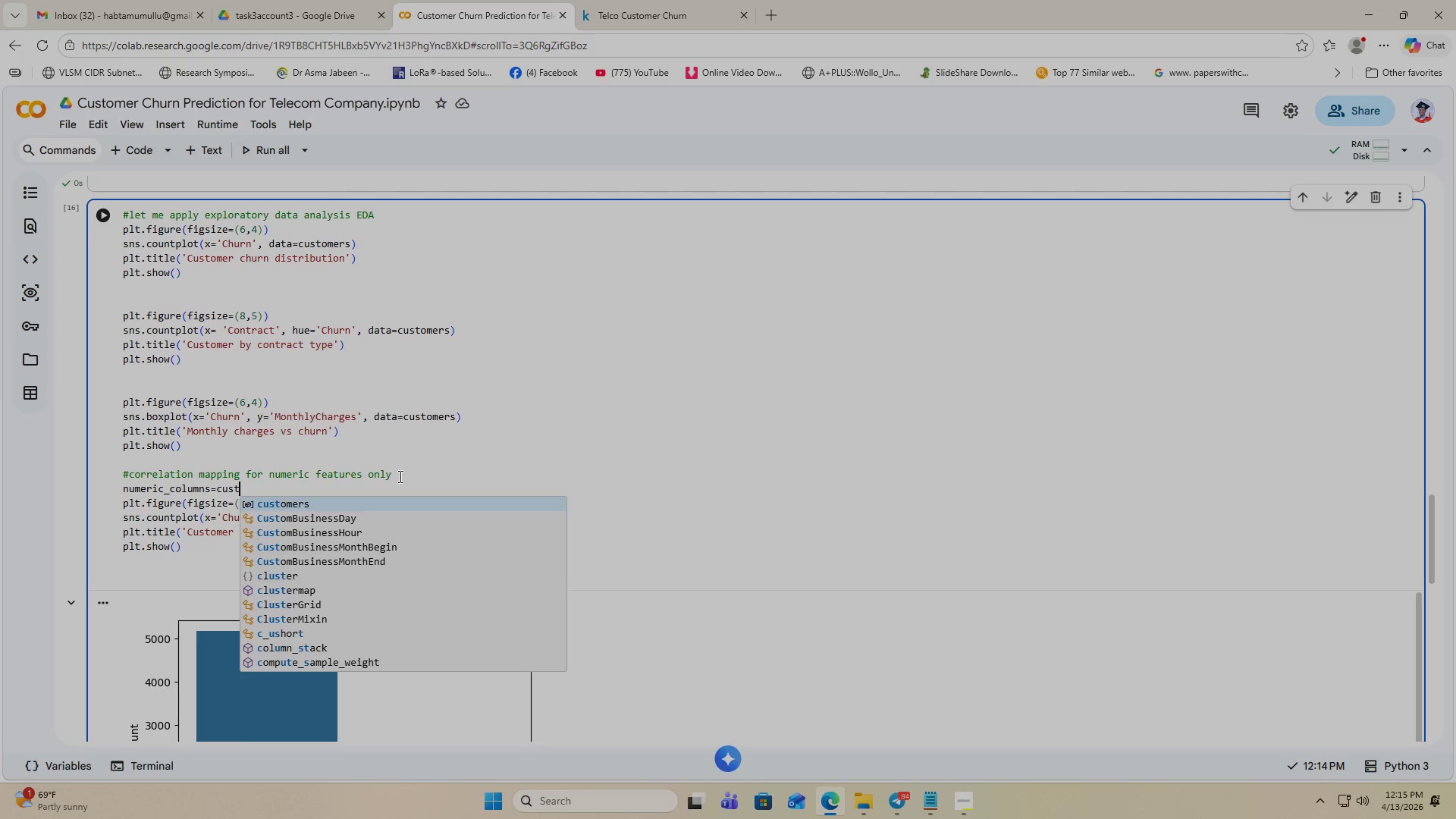 
key(Enter)
 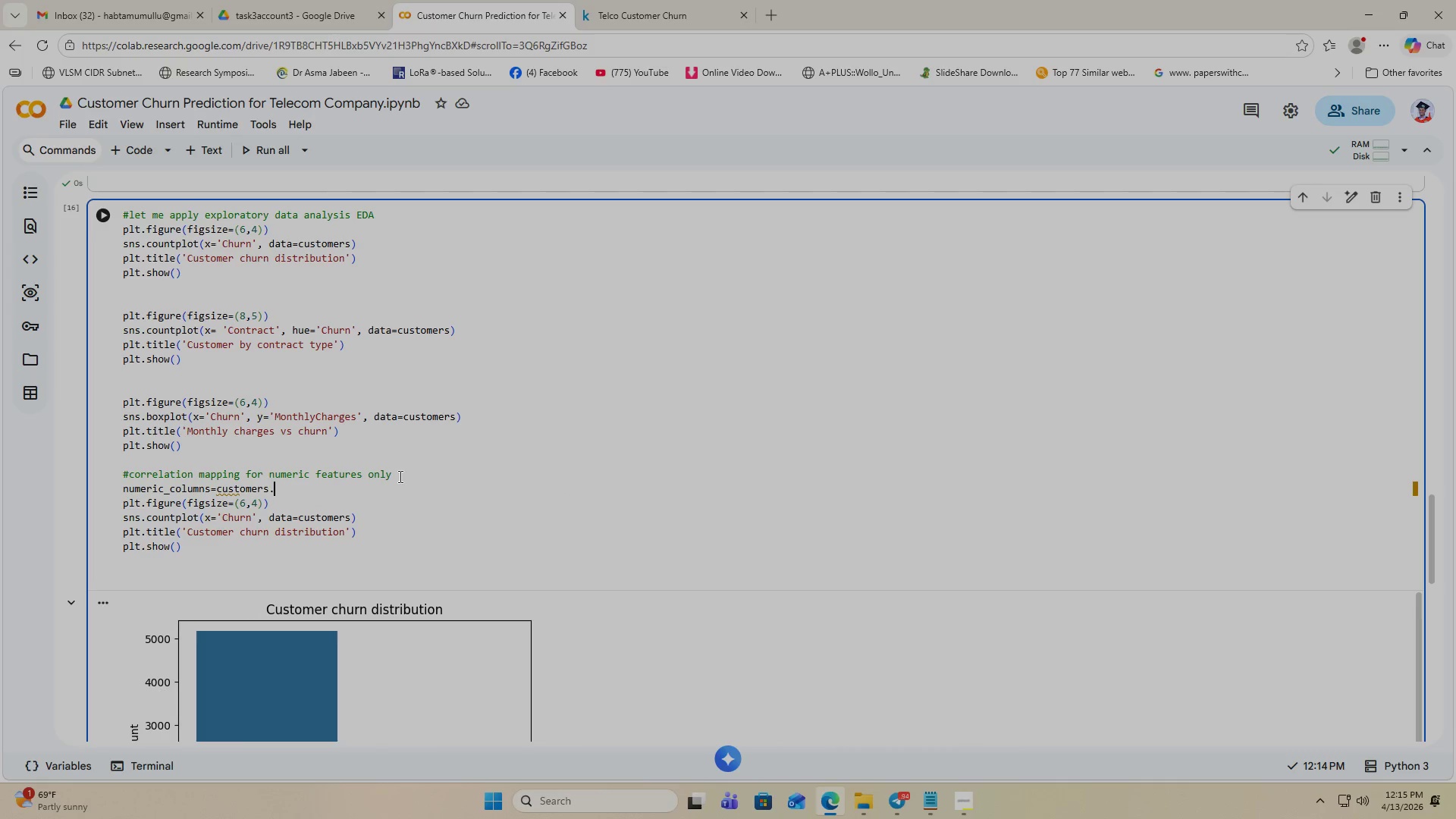 
type(.sel)
 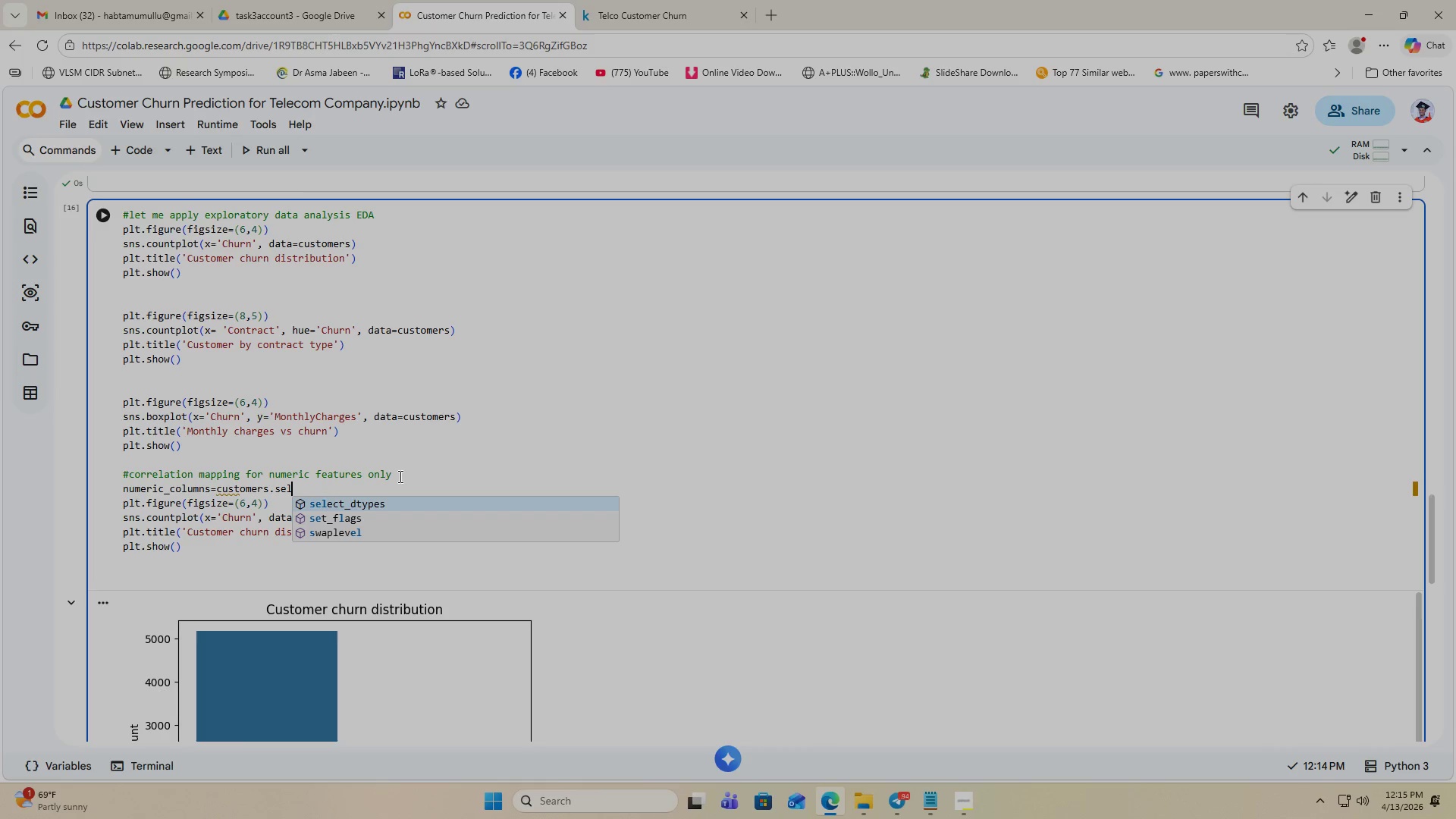 
key(Enter)
 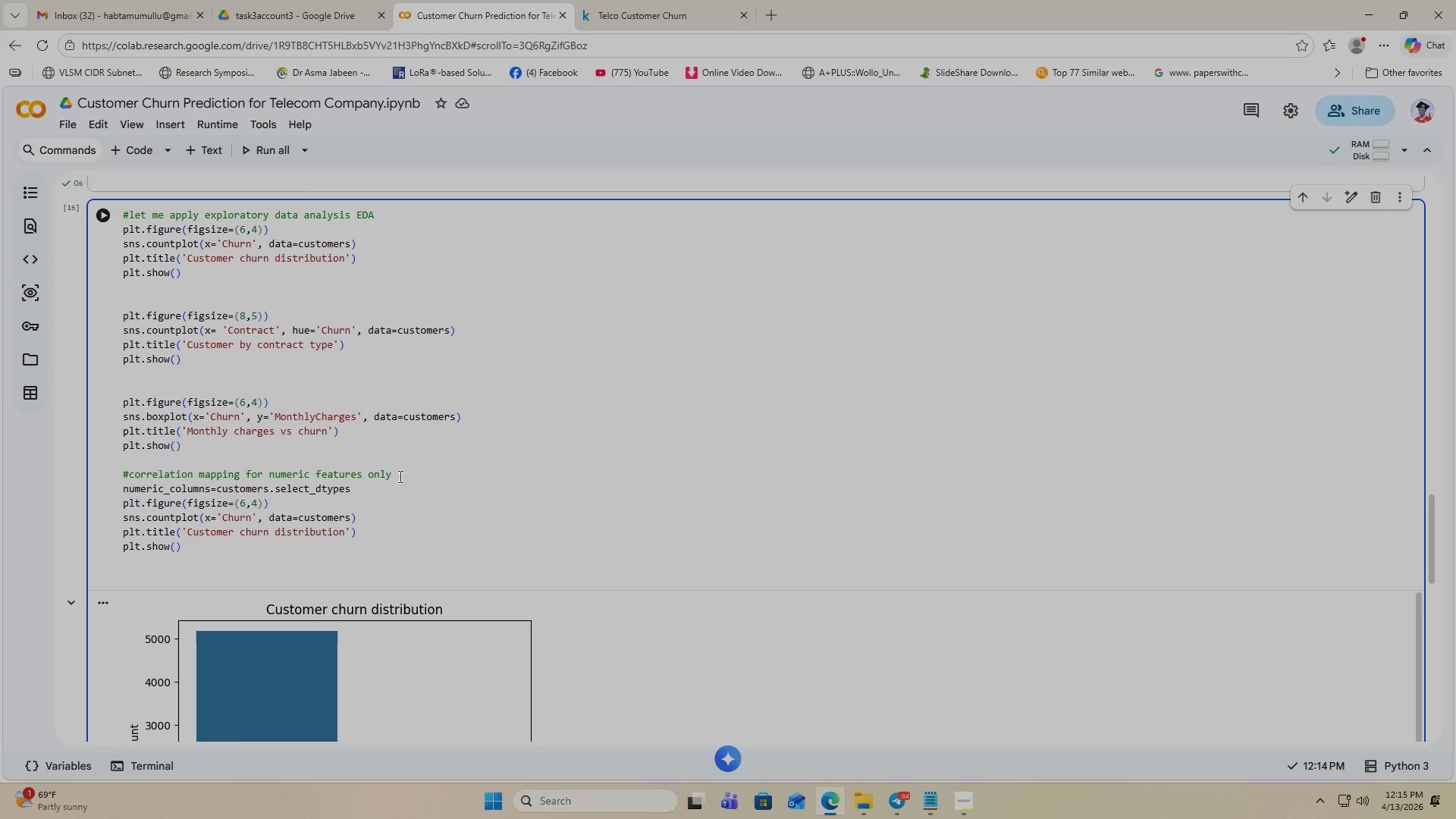 
type((inc)
 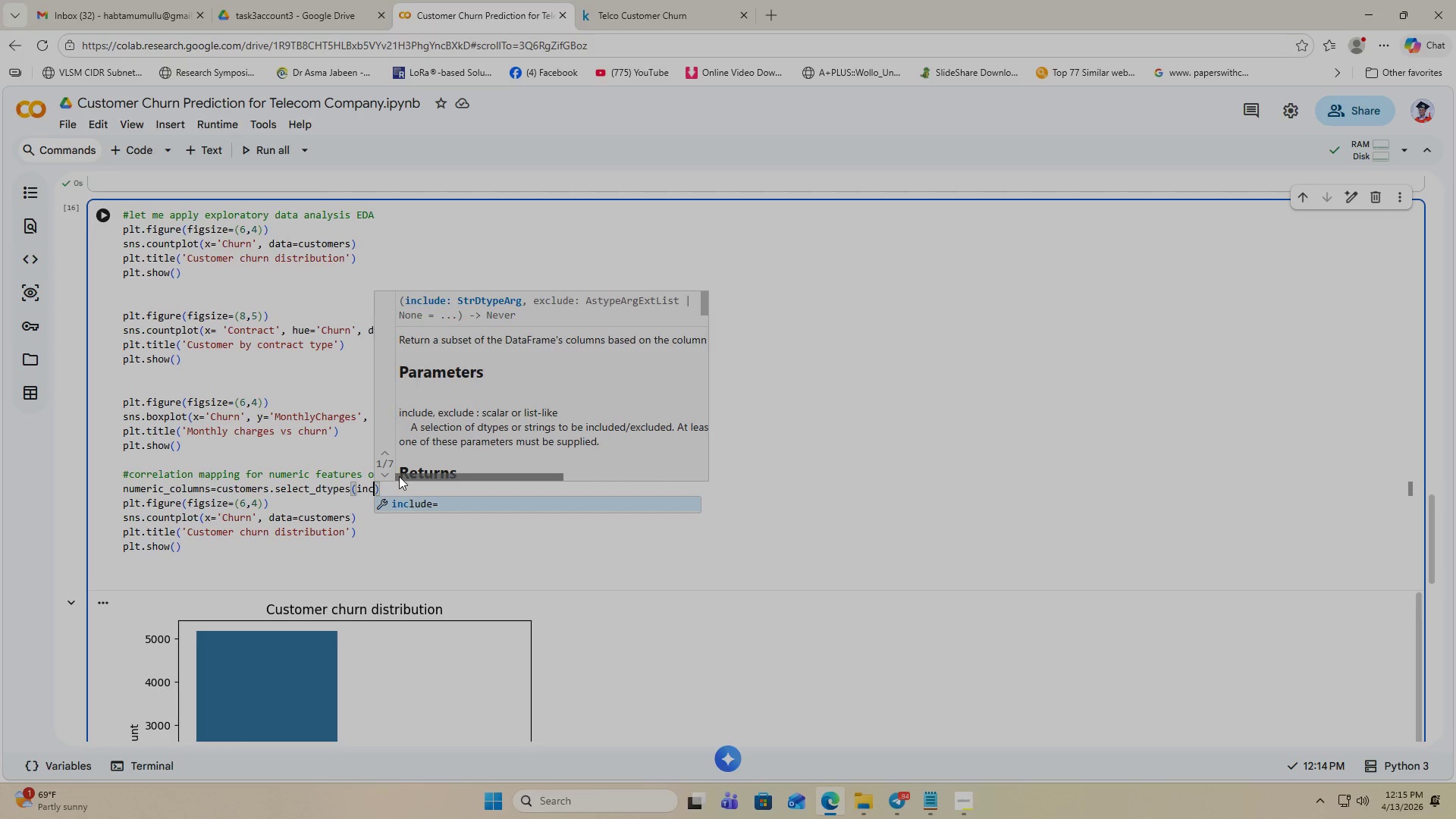 
key(Enter)
 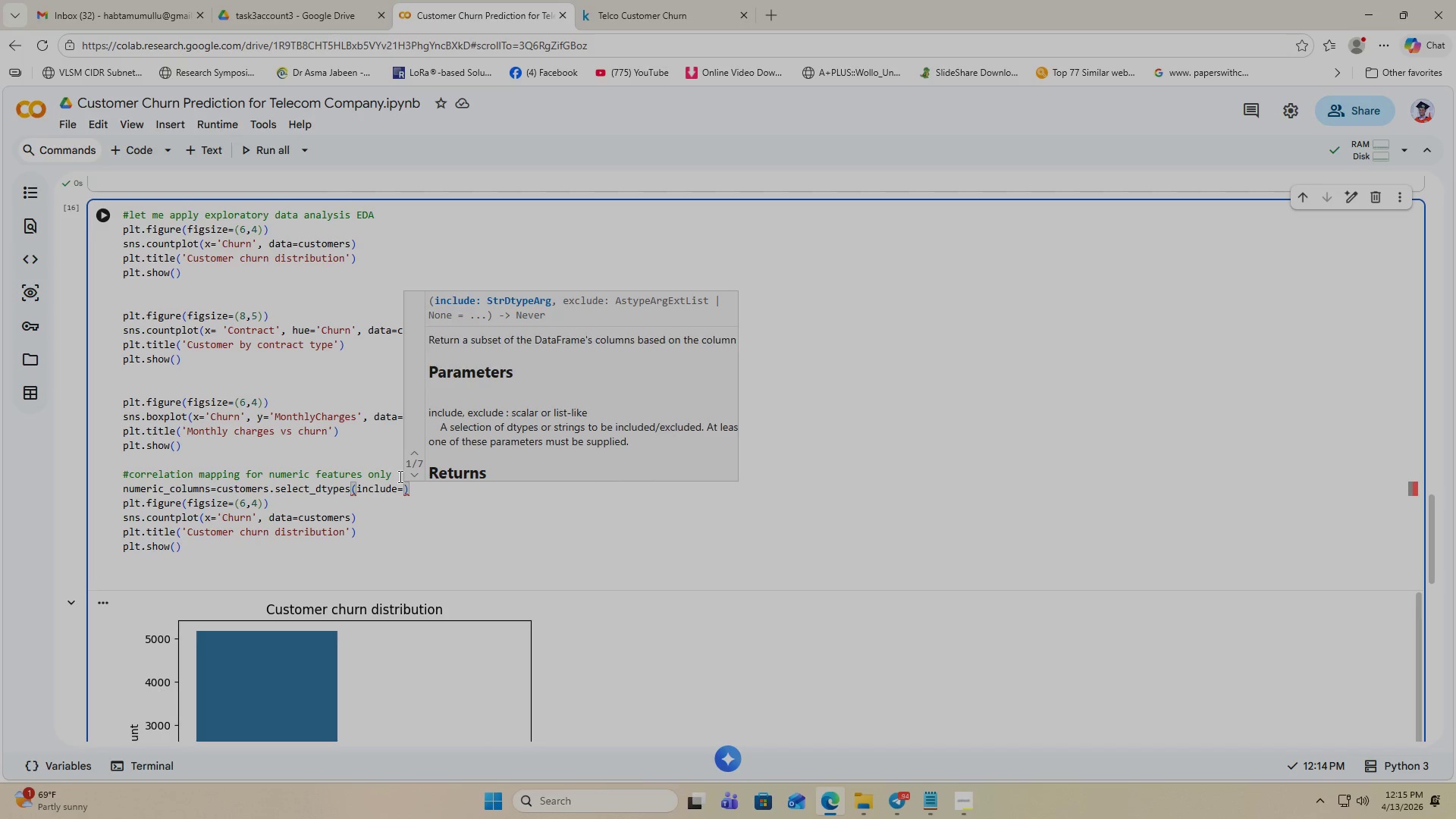 
type(np.num)
 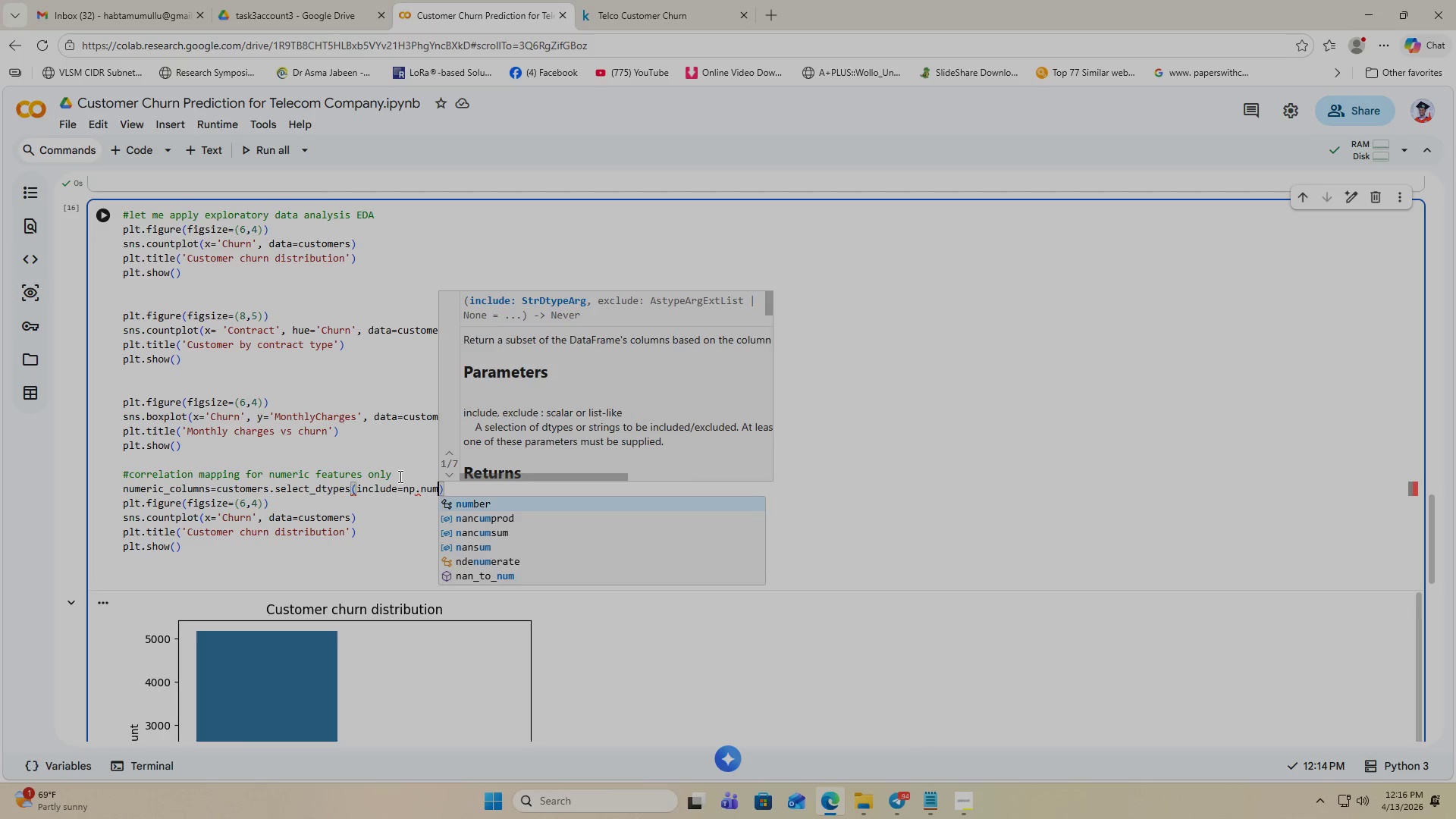 
key(Enter)
 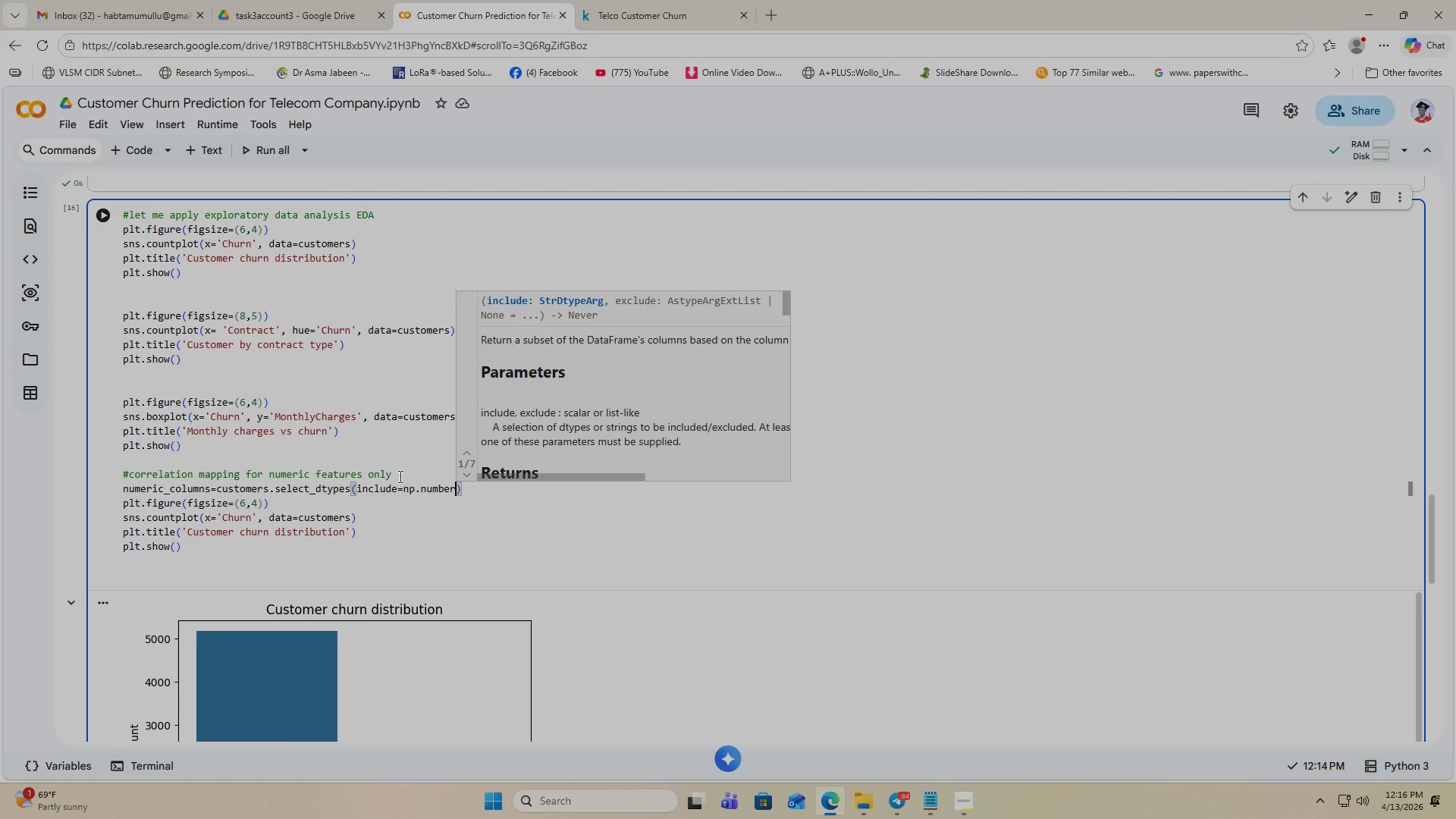 
key(ArrowRight)
 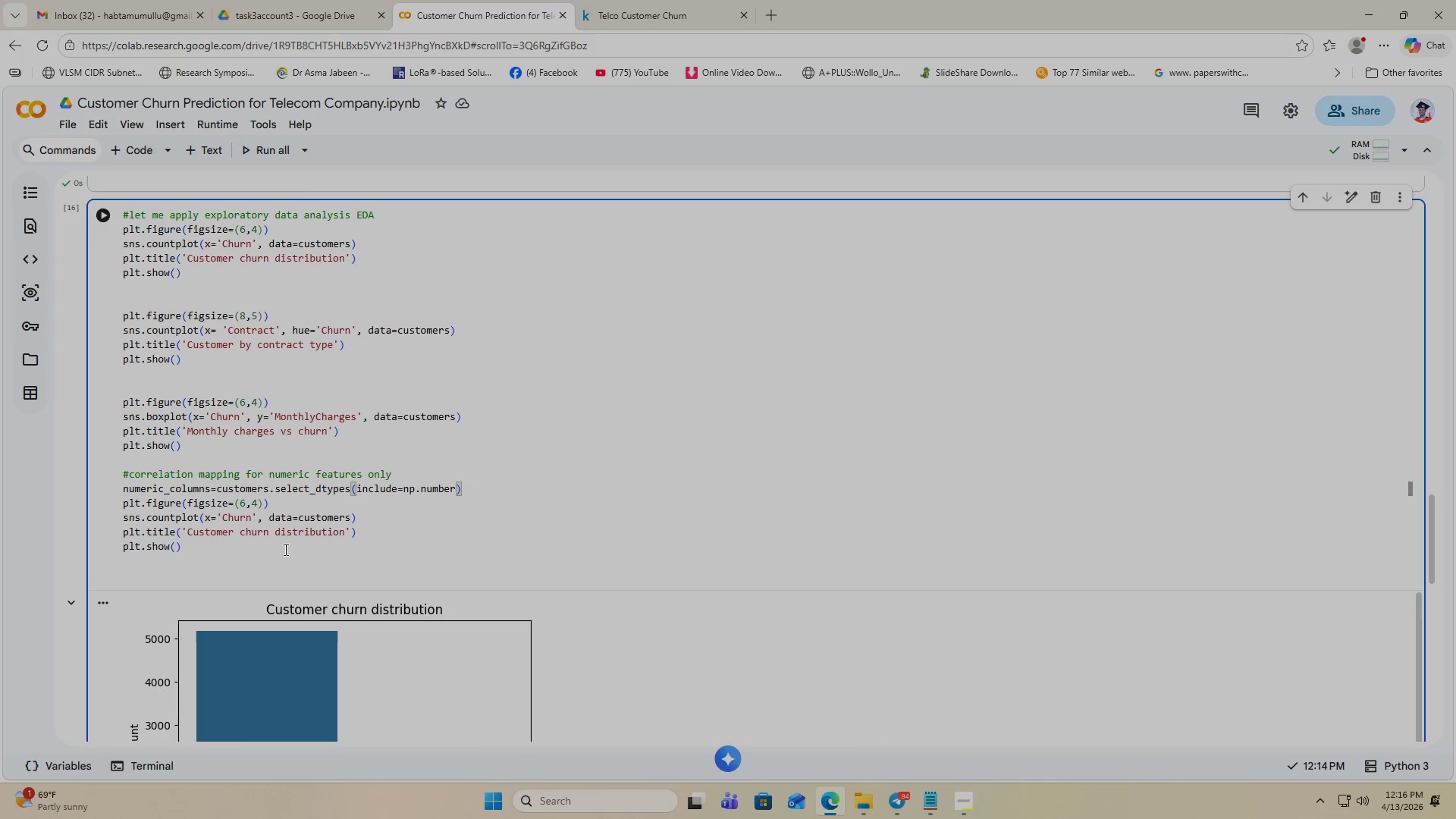 
wait(7.5)
 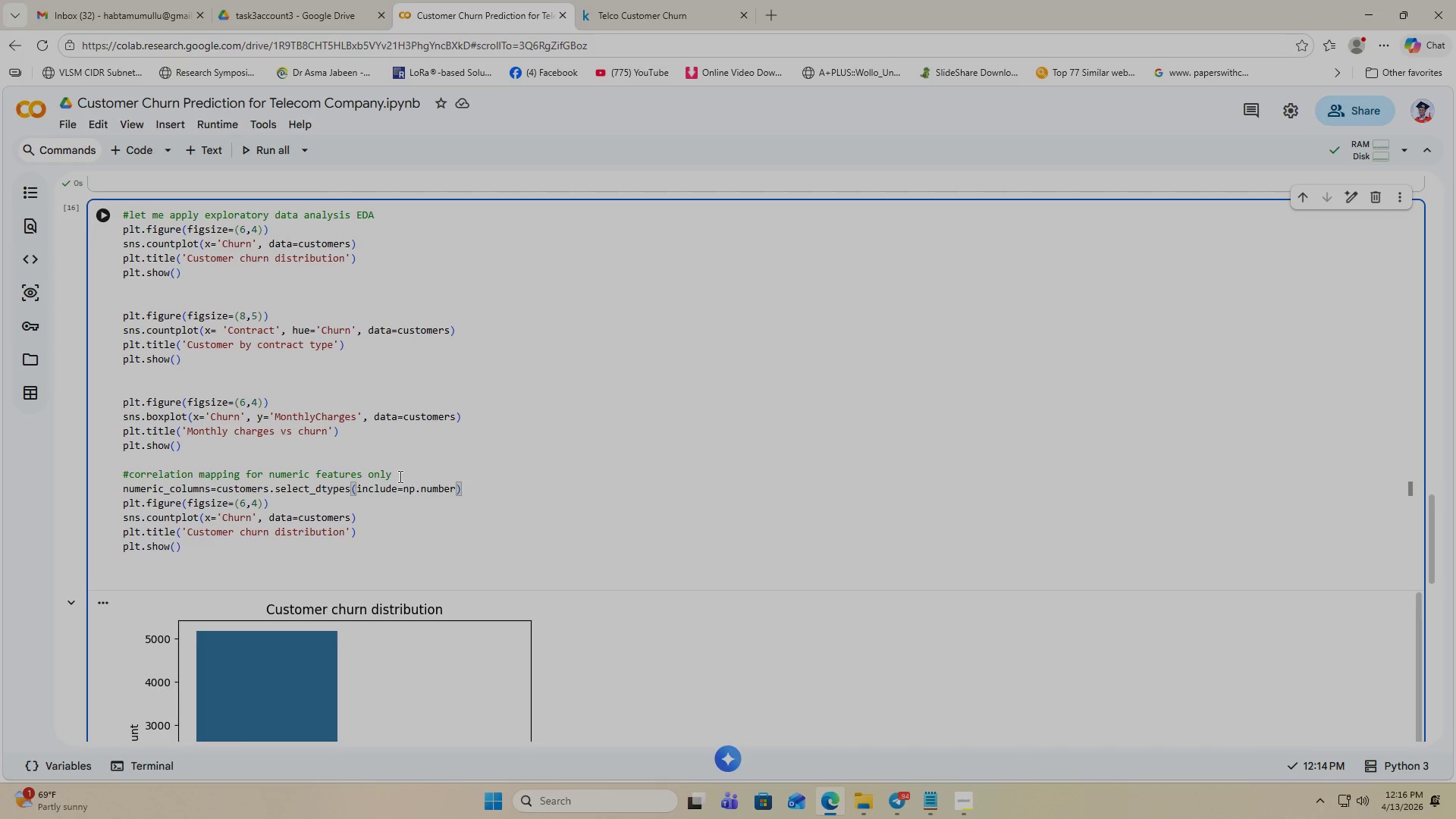 
left_click([243, 504])
 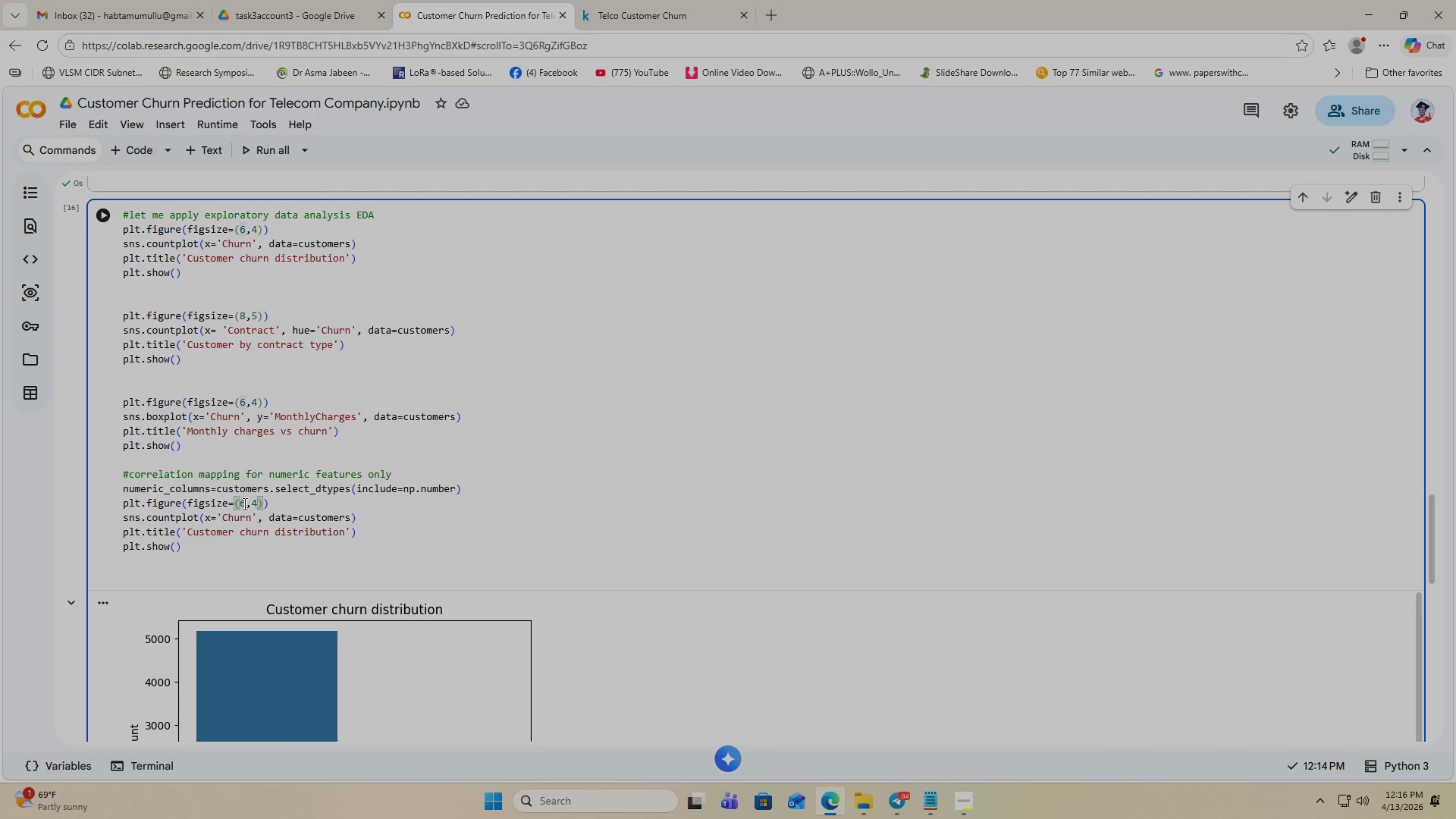 
key(Backspace)
type(12)
 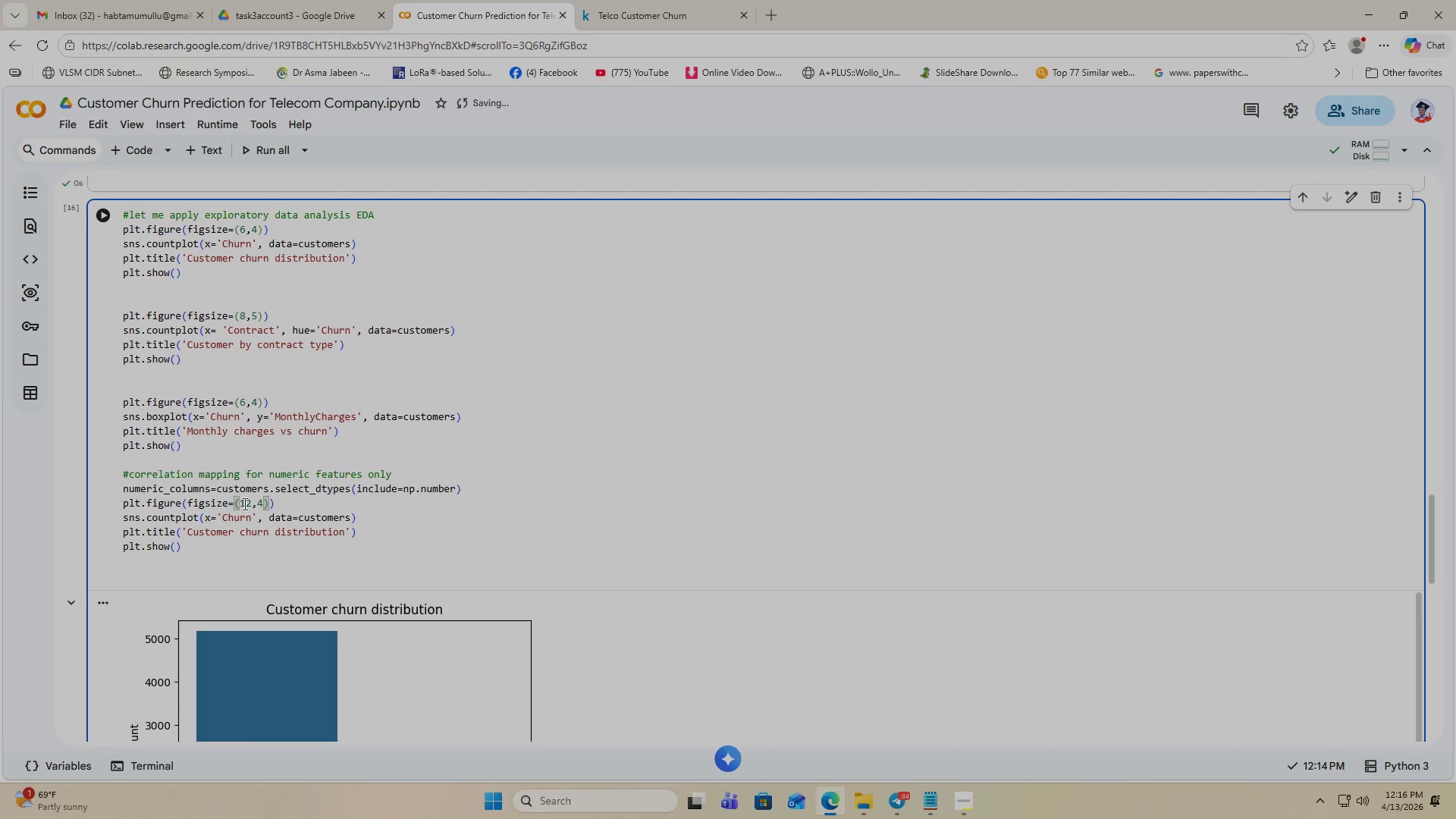 
key(ArrowRight)
 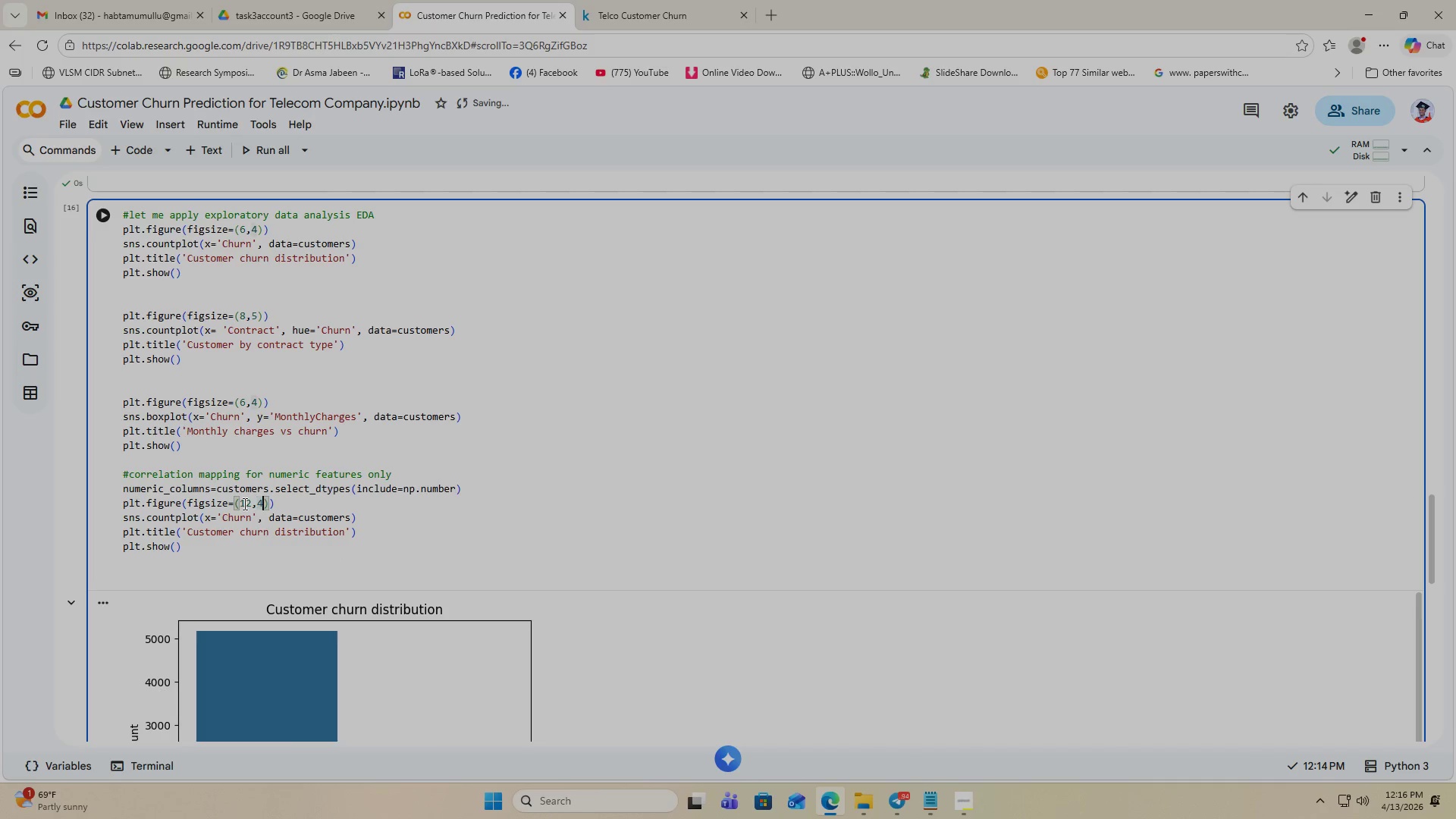 
key(ArrowRight)
 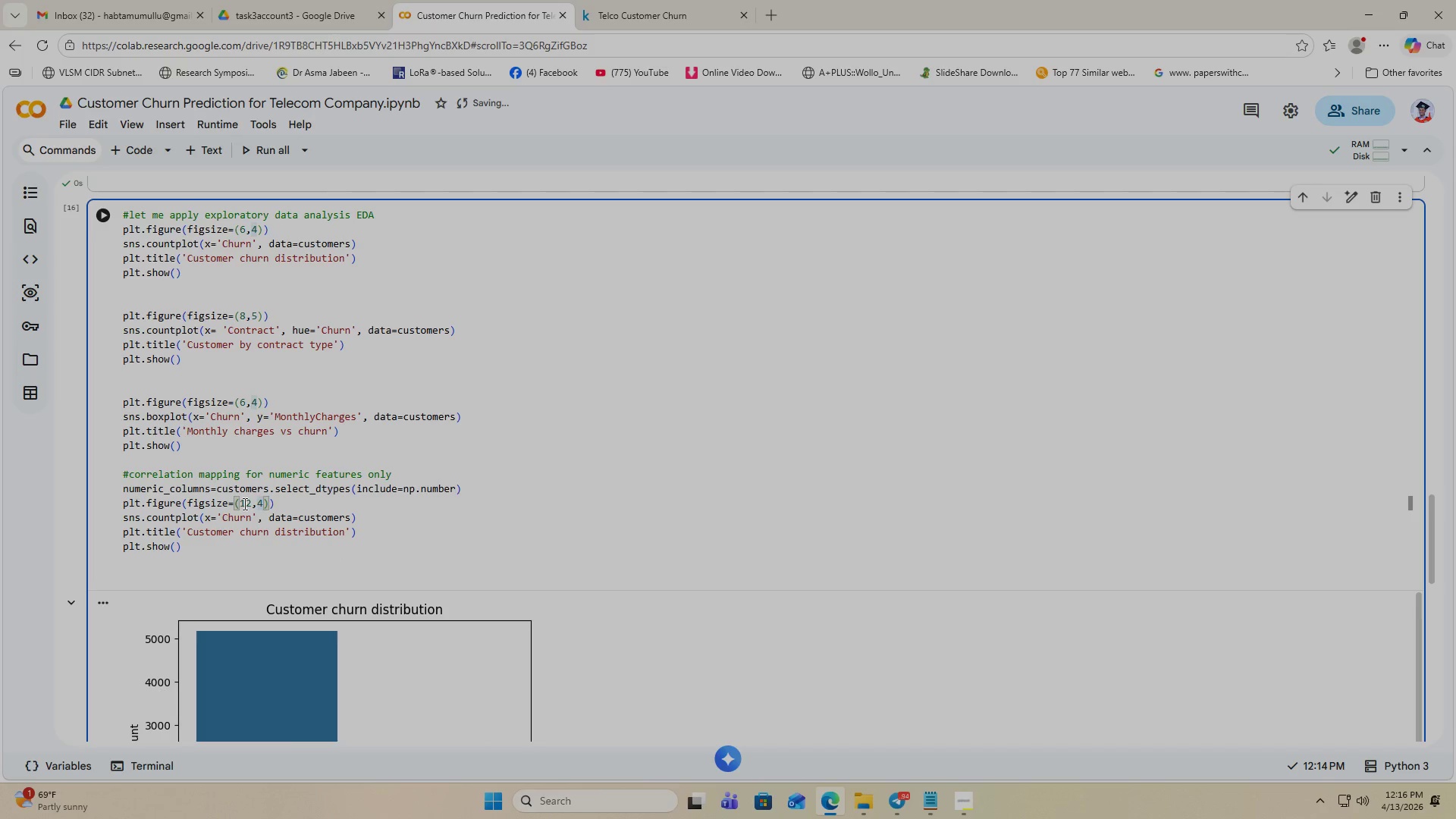 
key(Backspace)
 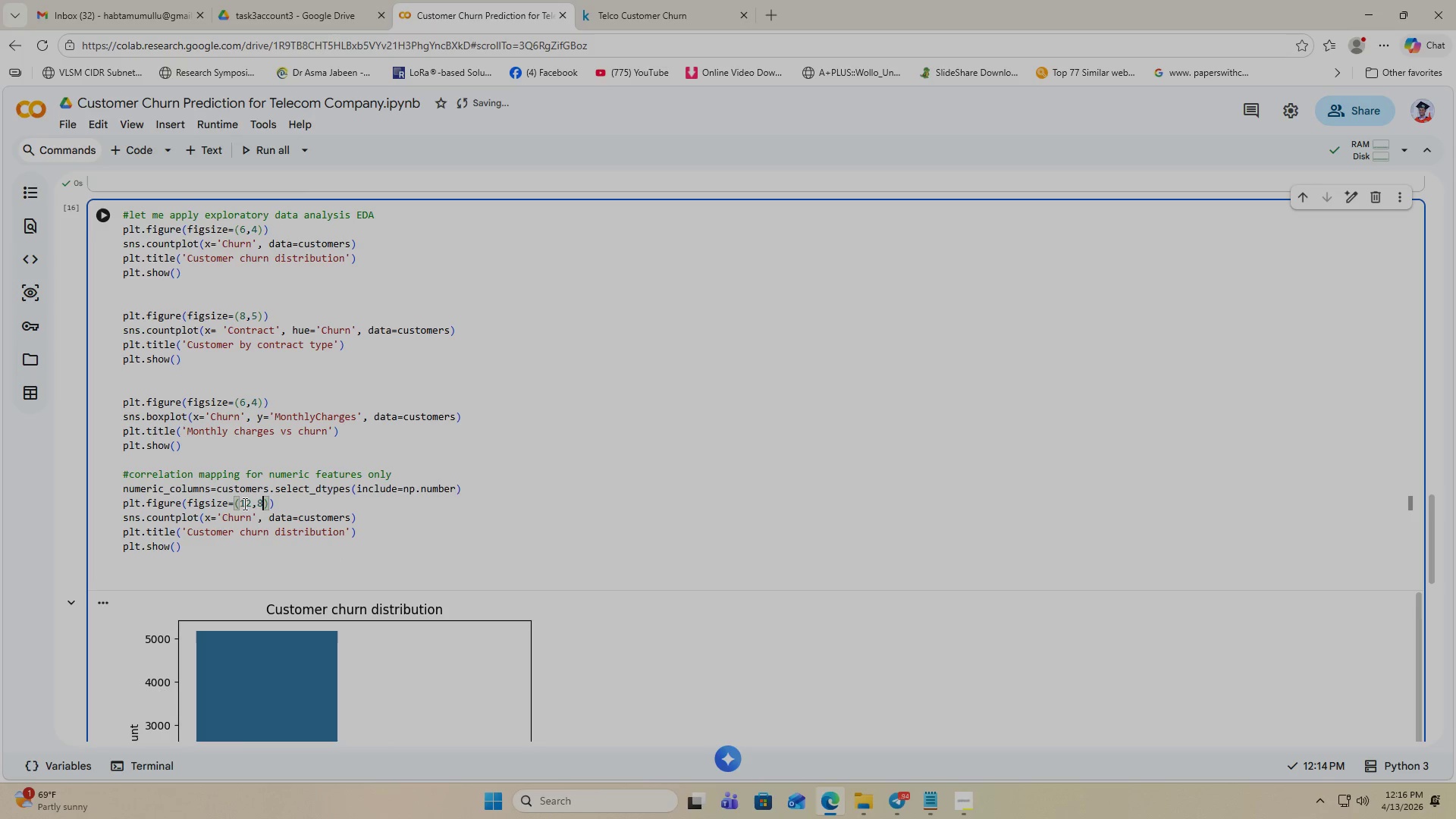 
key(8)
 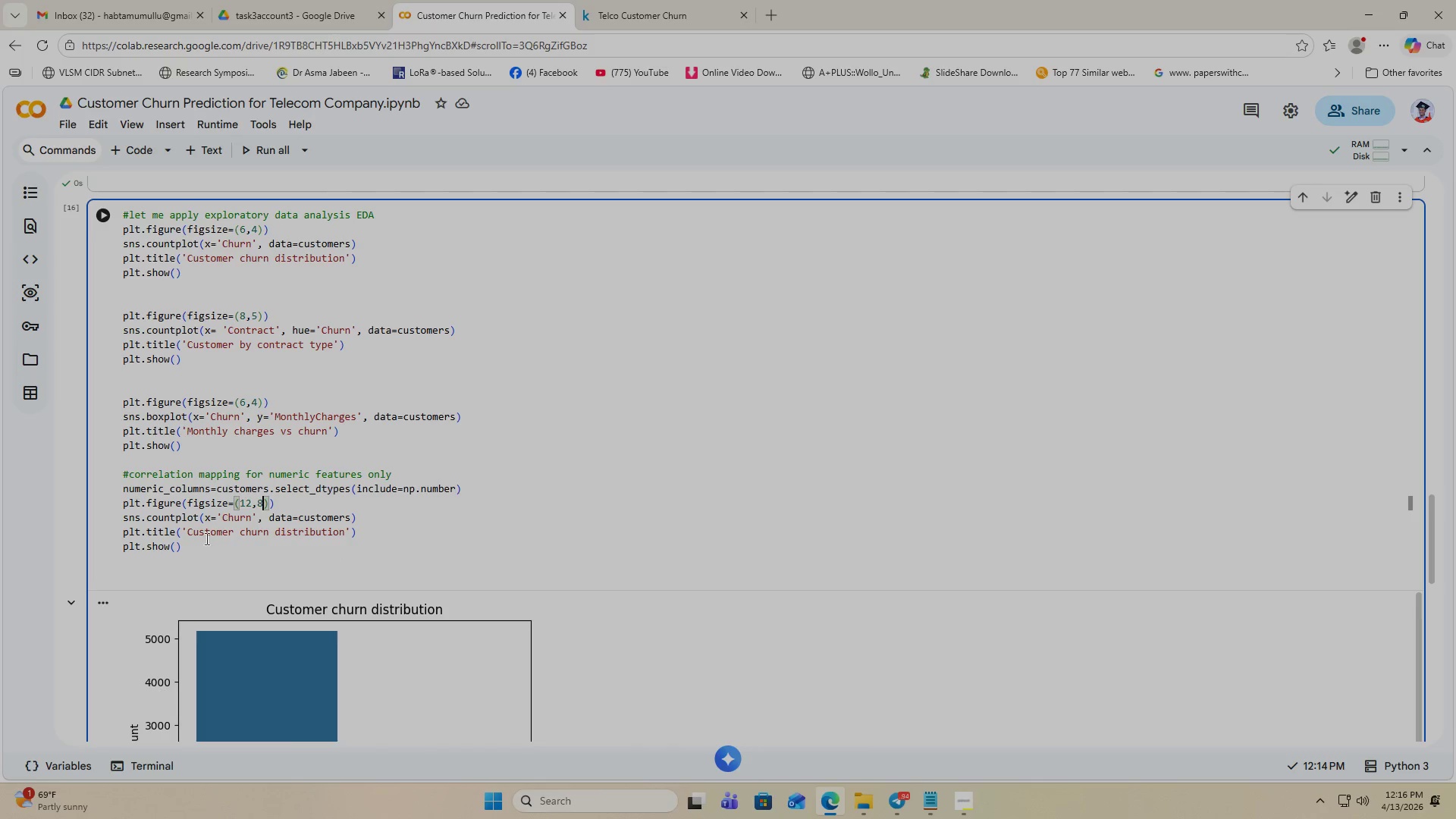 
double_click([161, 516])
 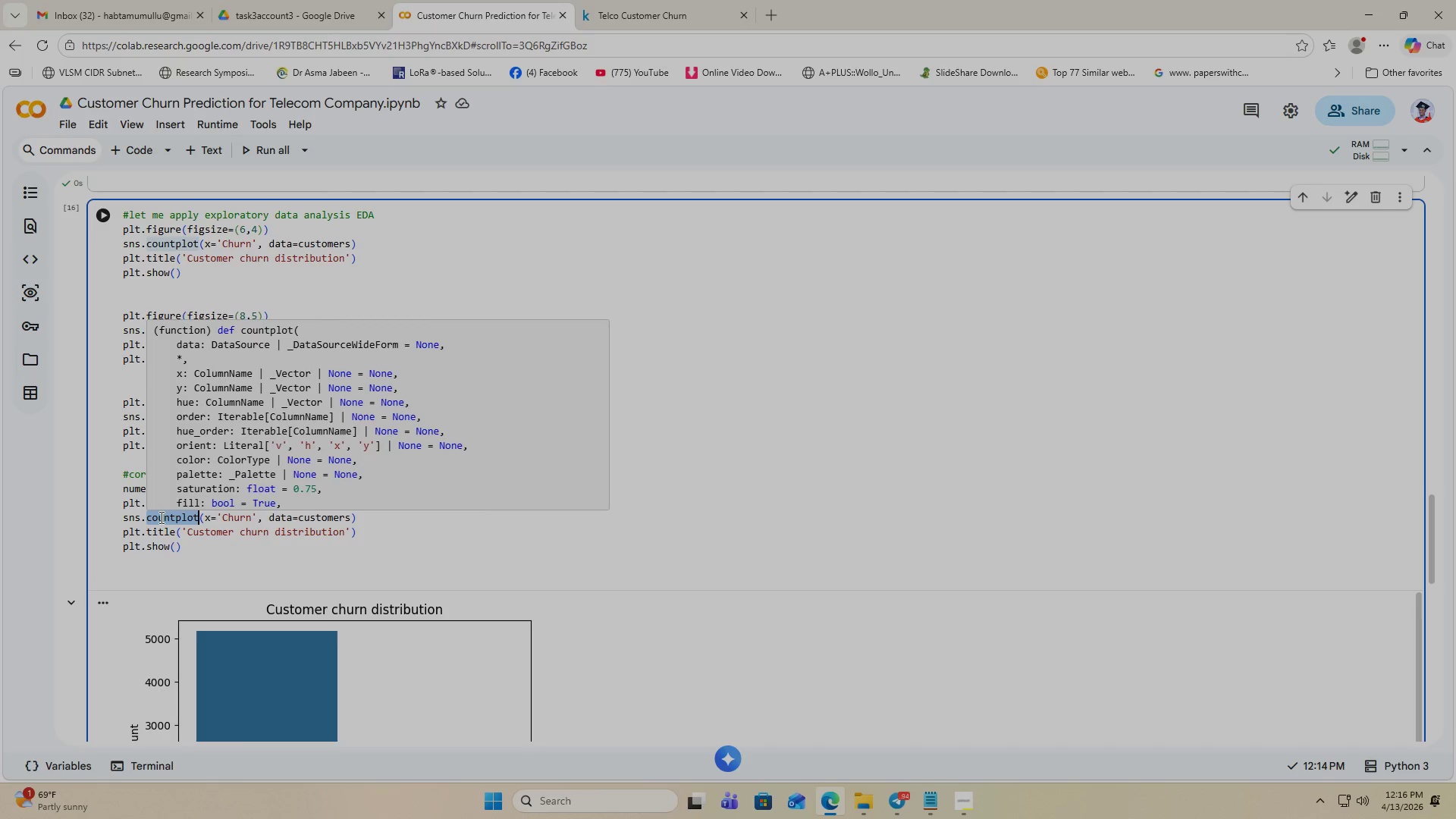 
type(heatm)
 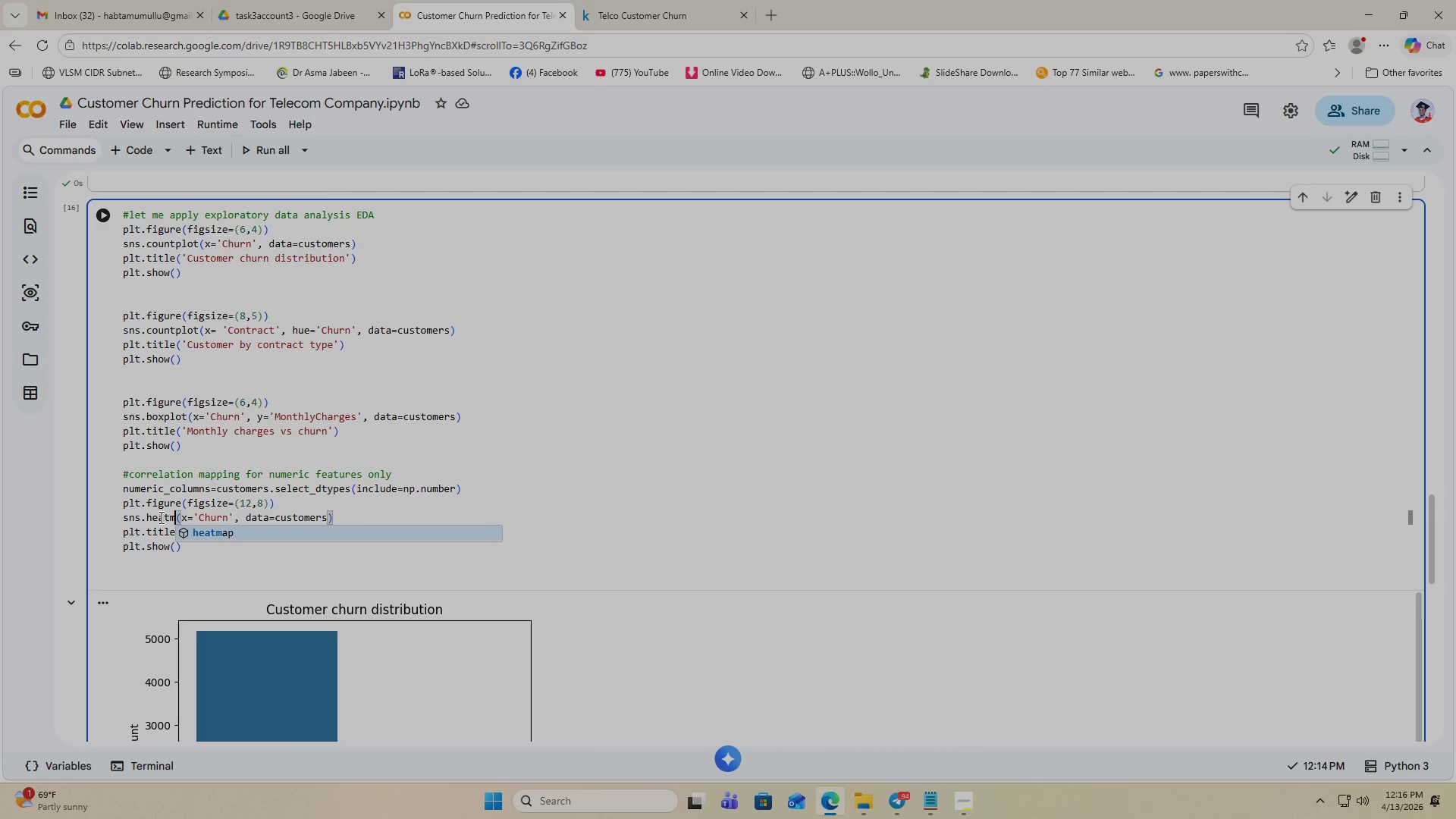 
key(Enter)
 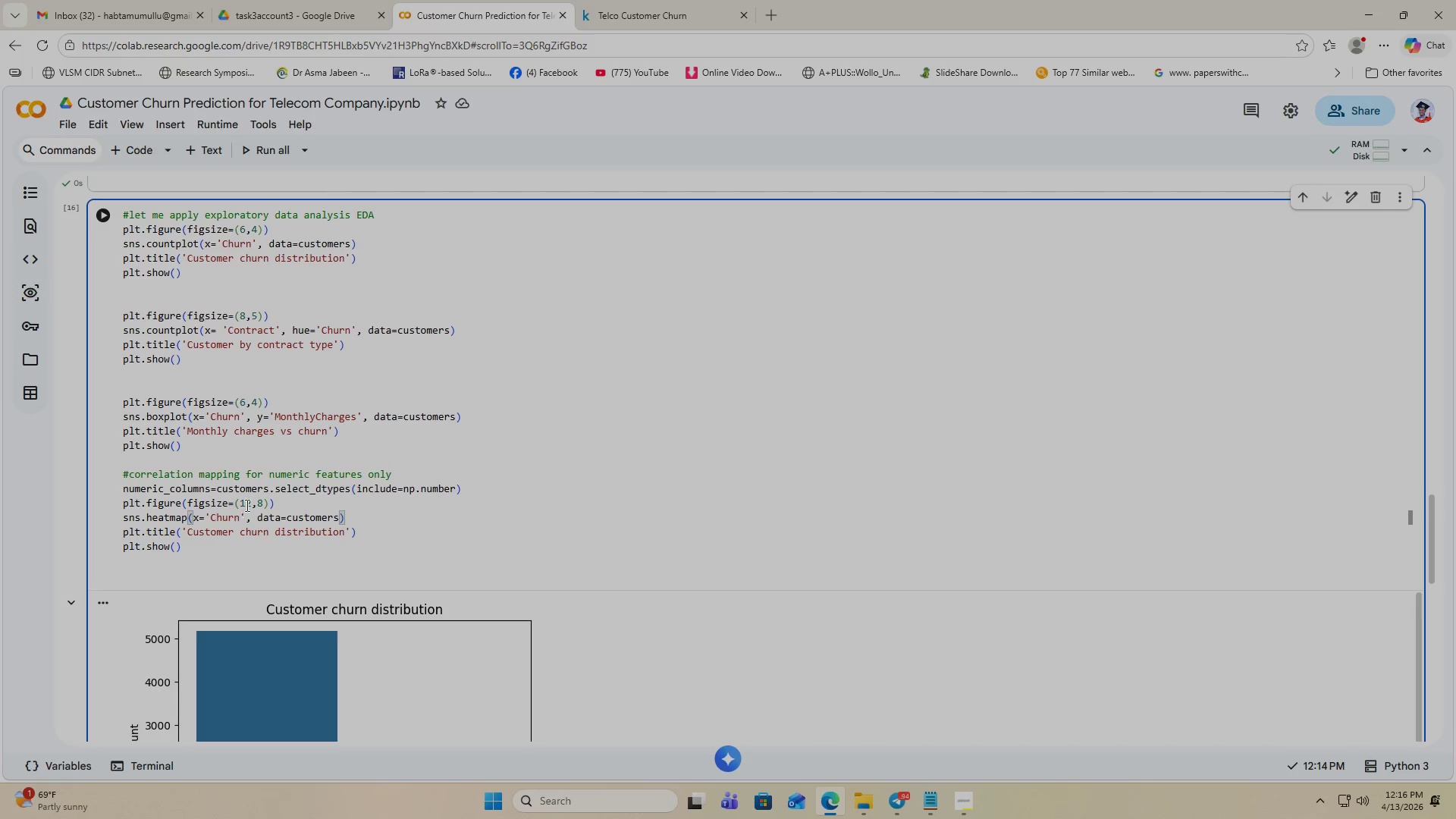 
wait(7.81)
 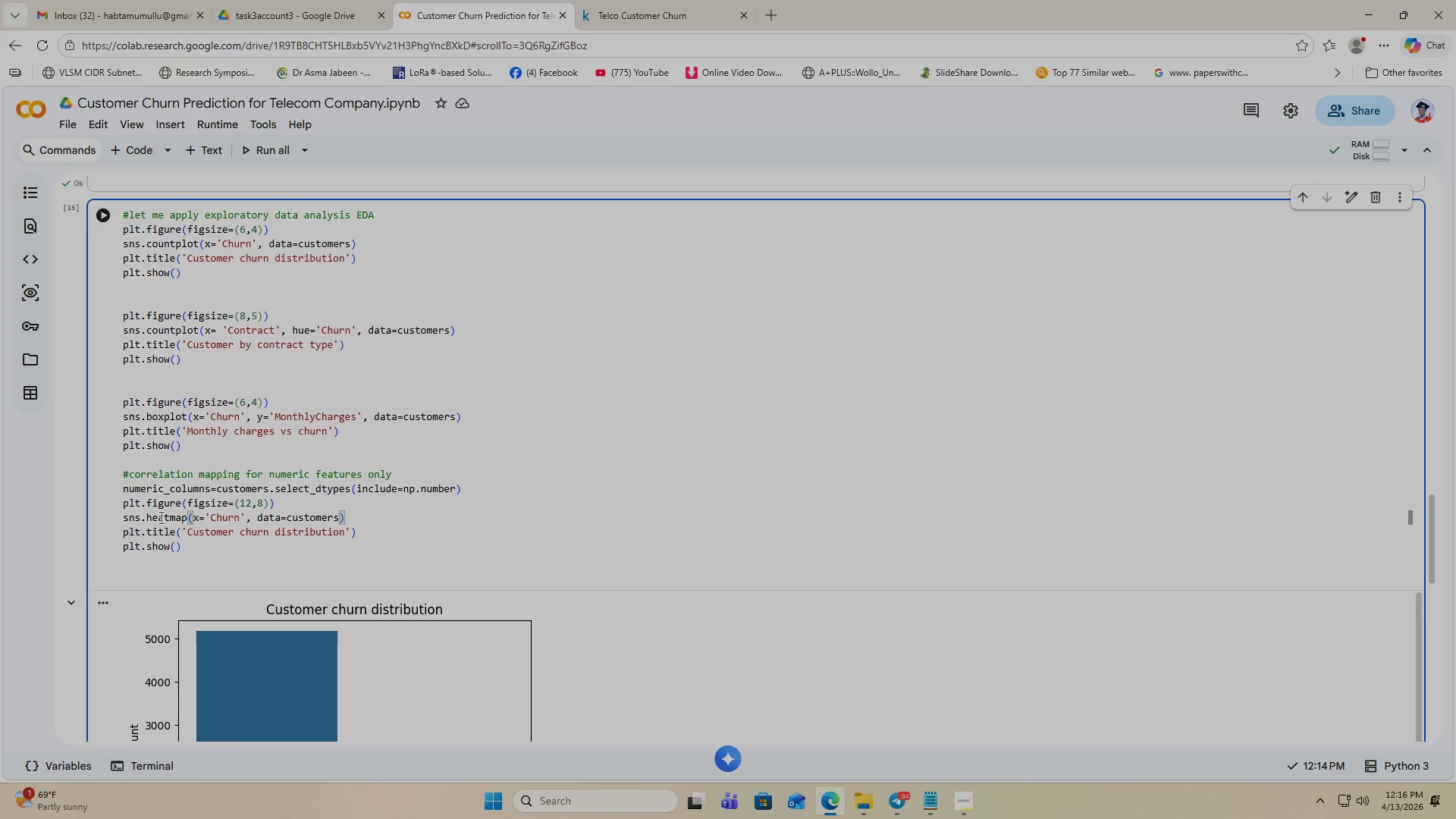 
left_click_drag(start_coordinate=[337, 516], to_coordinate=[193, 519])
 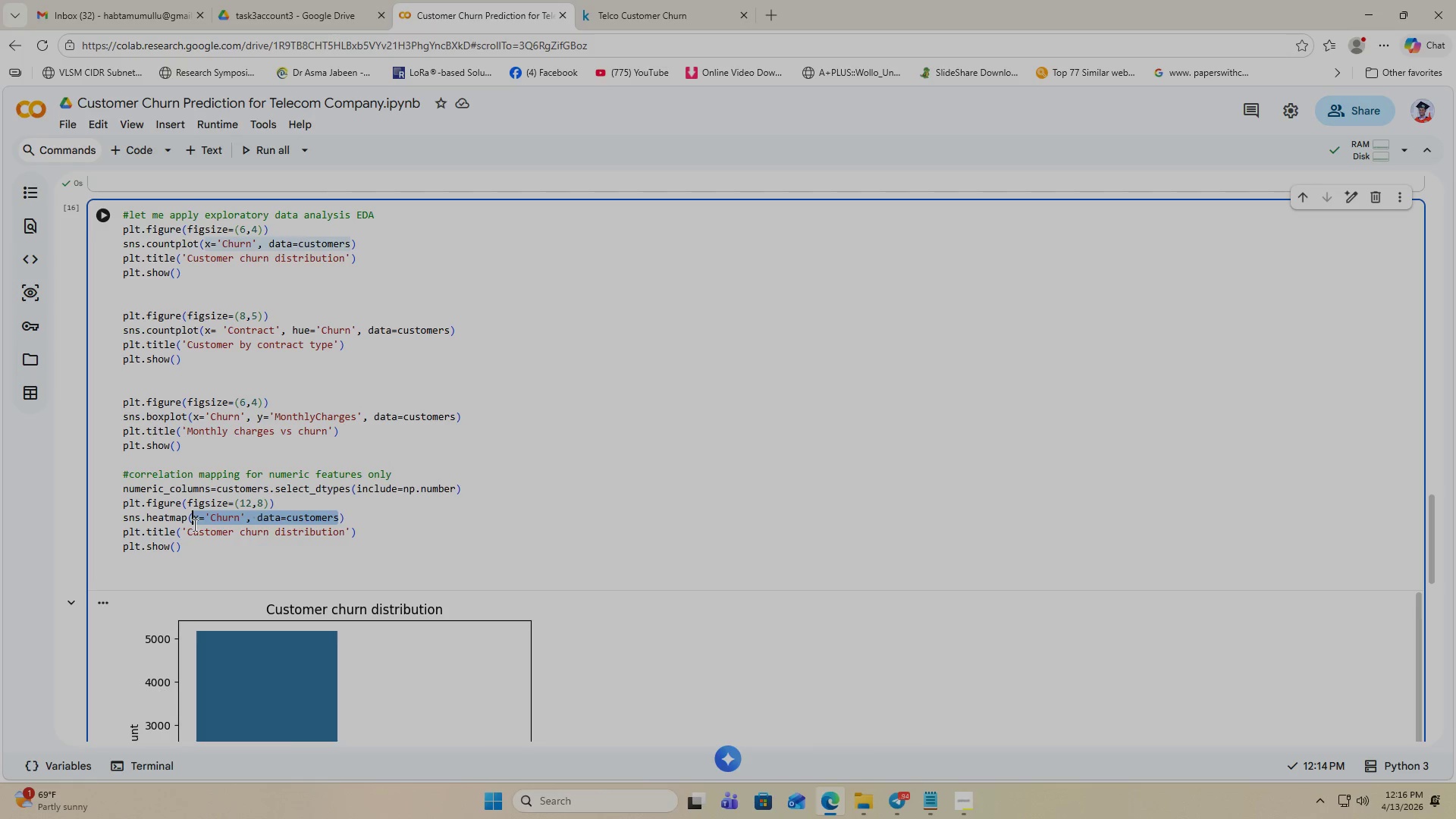 
key(Backspace)
 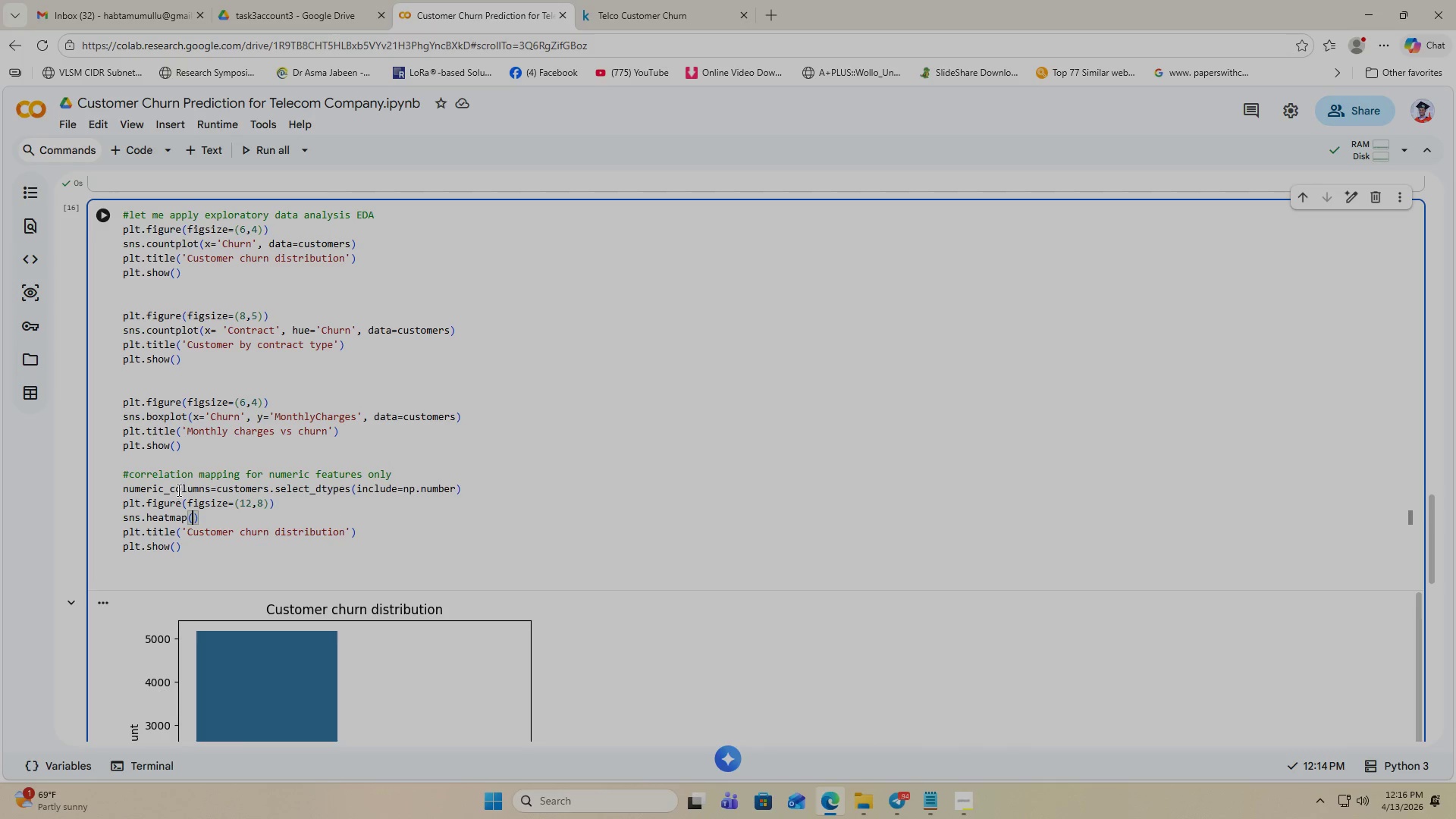 
double_click([178, 488])
 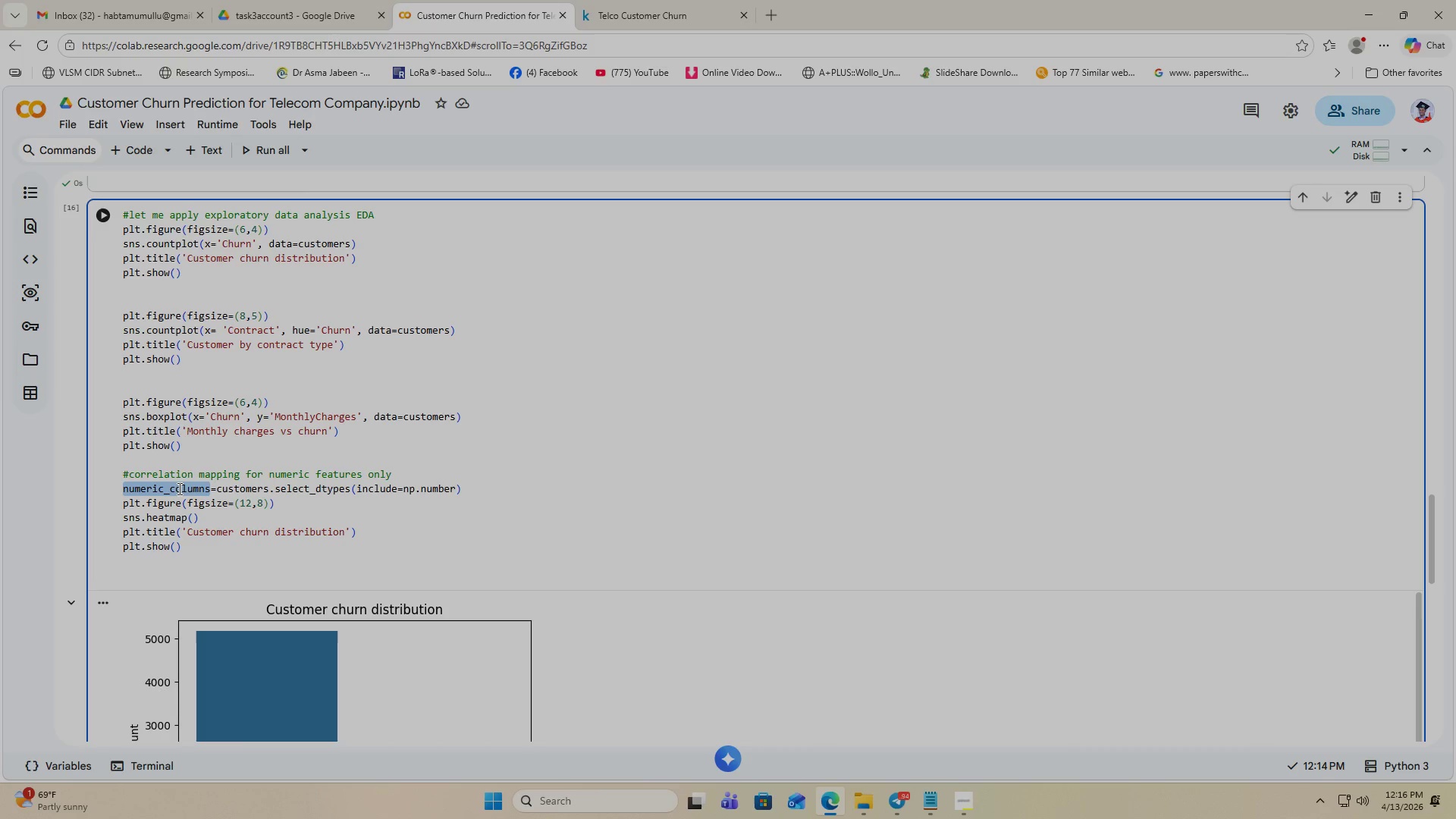 
key(Control+C)
 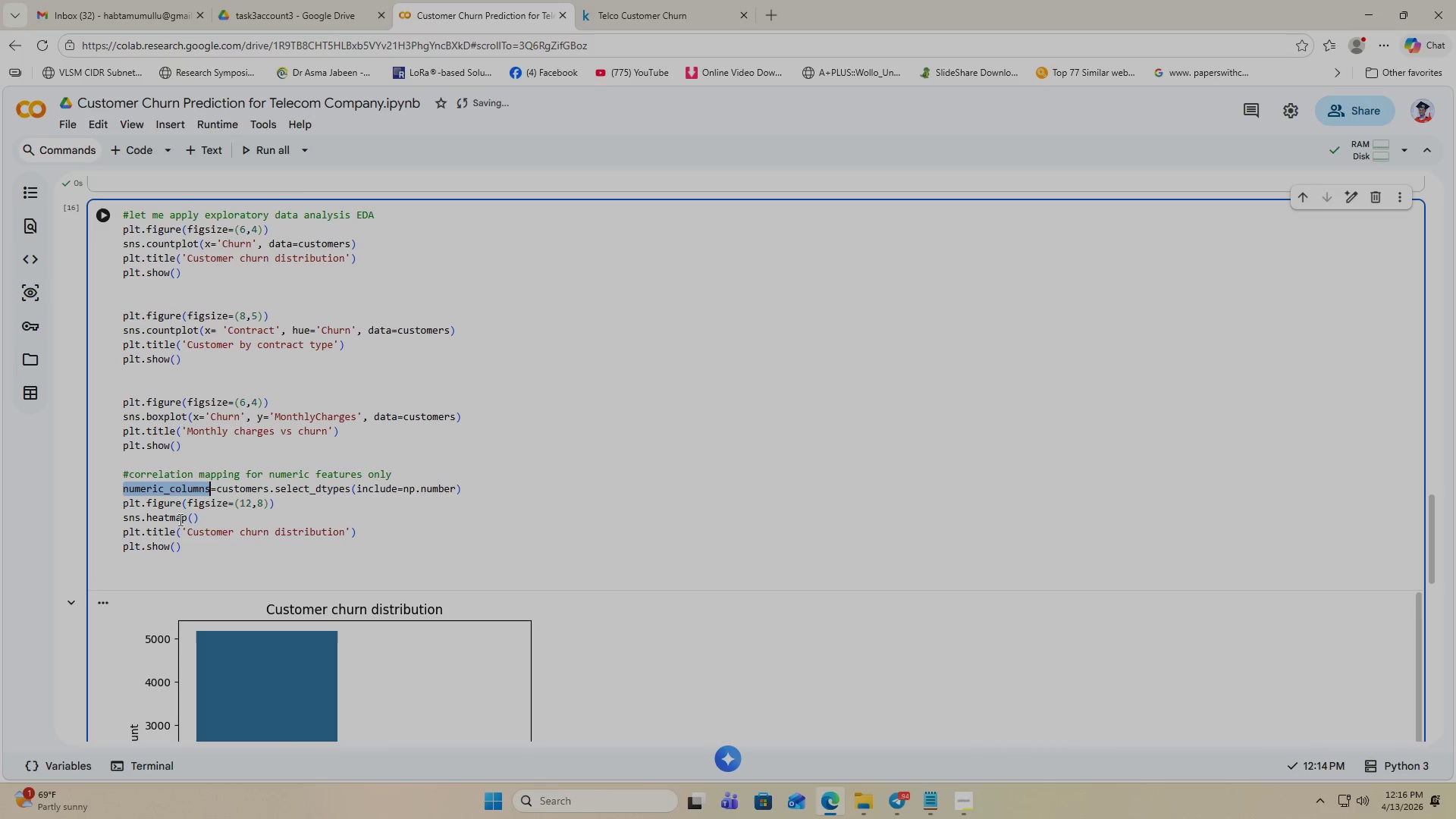 
wait(5.38)
 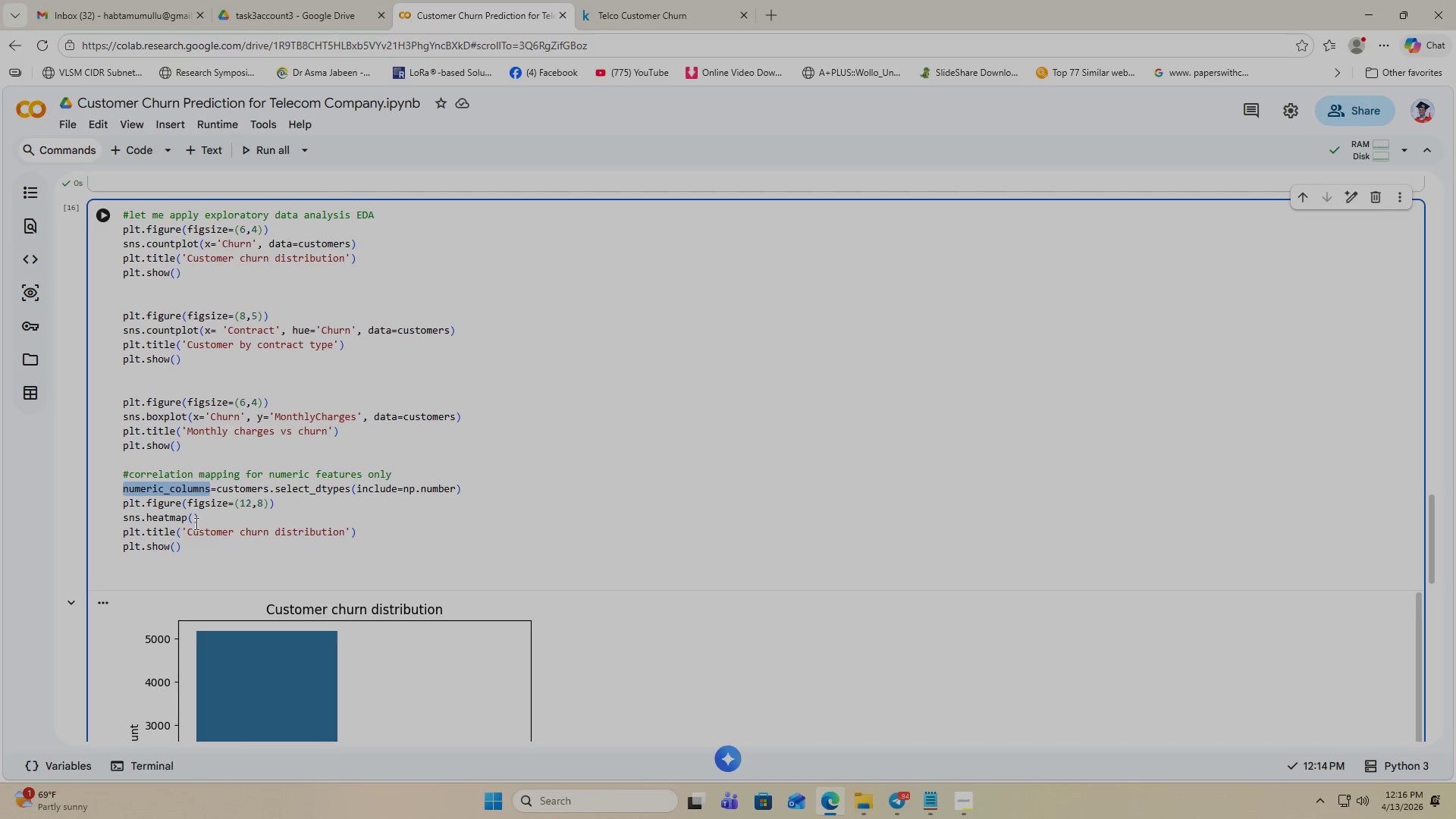 
left_click([192, 515])
 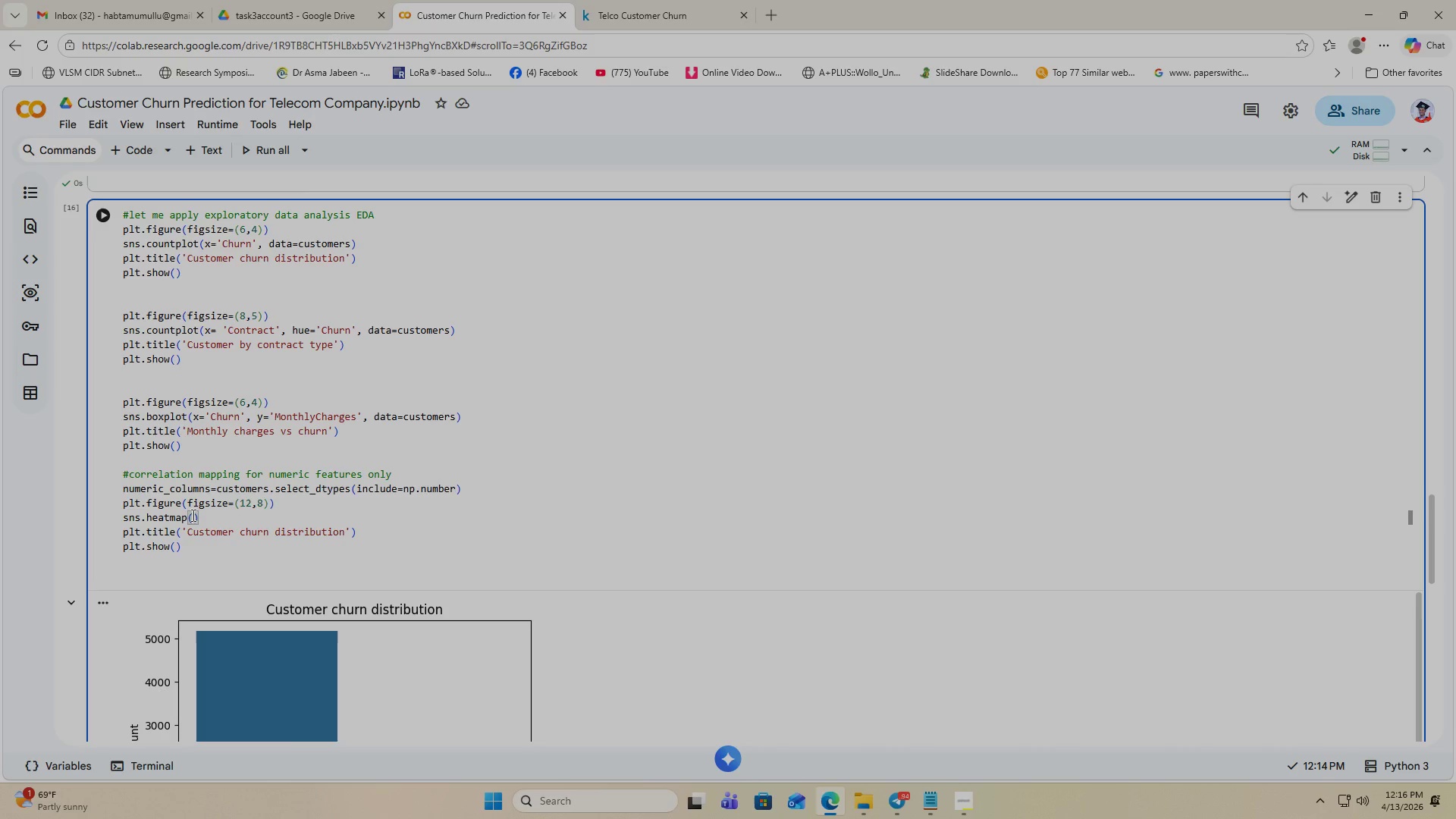 
key(Control+V)
 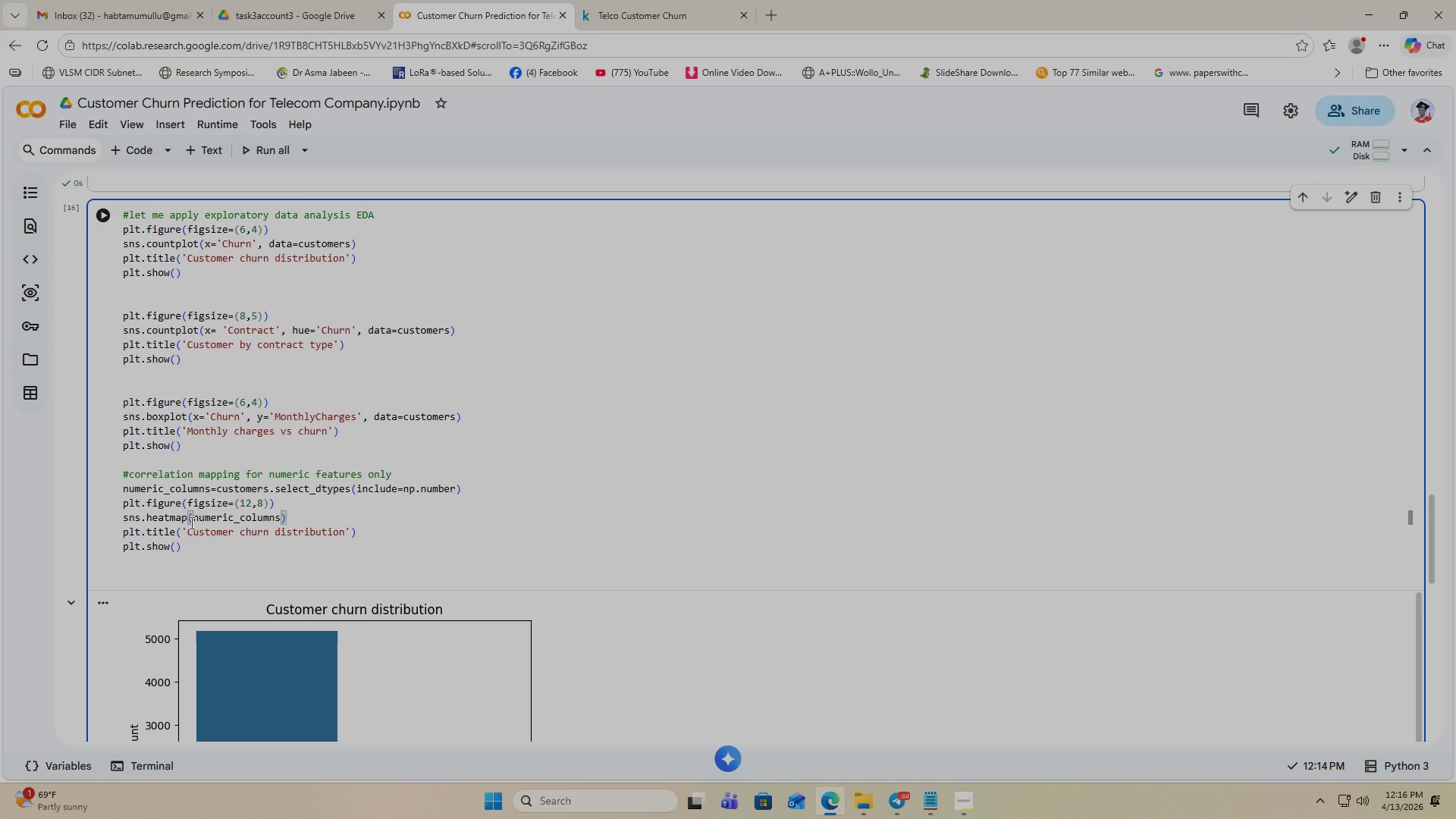 
type(.cor)
 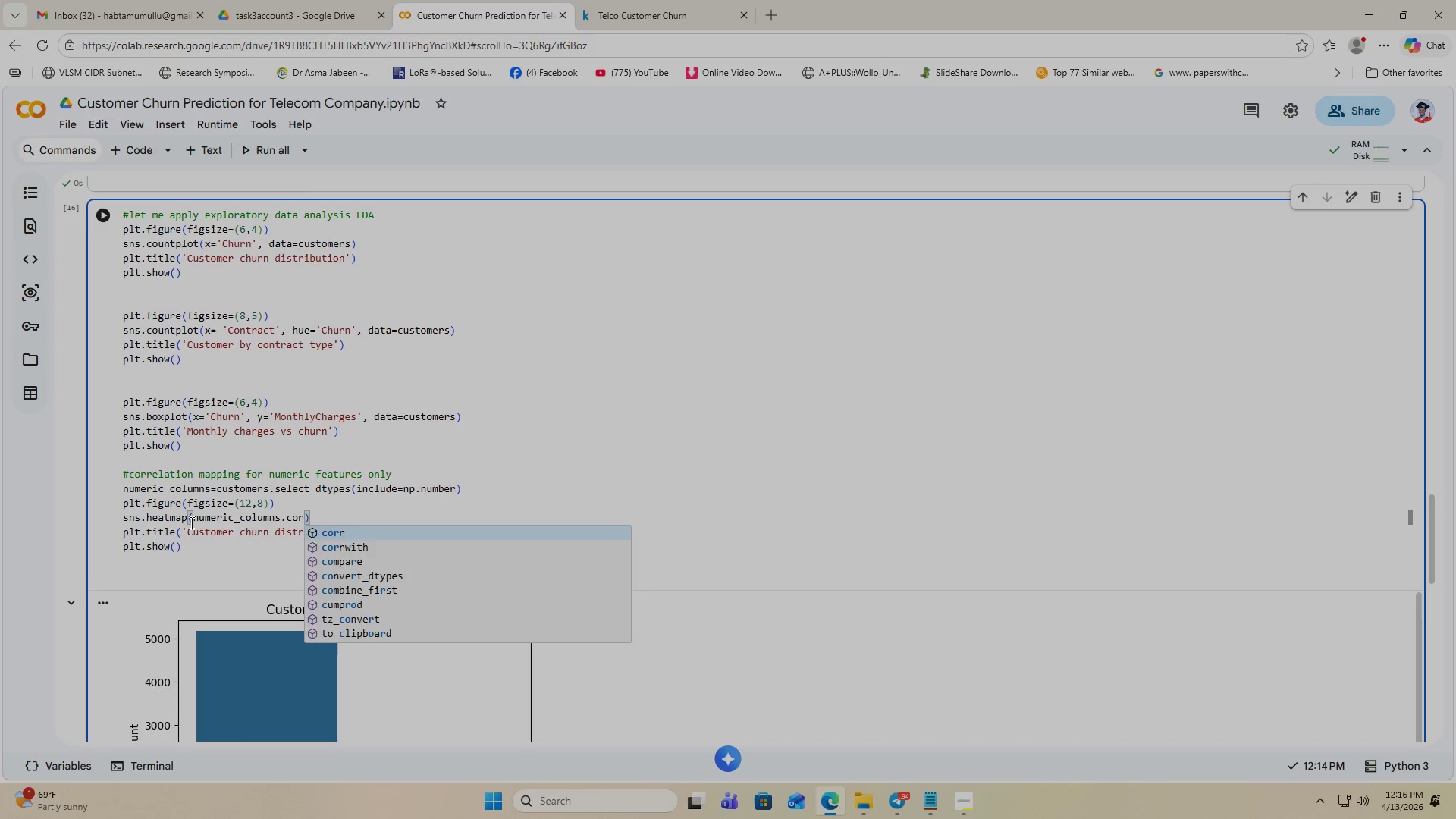 
key(Enter)
 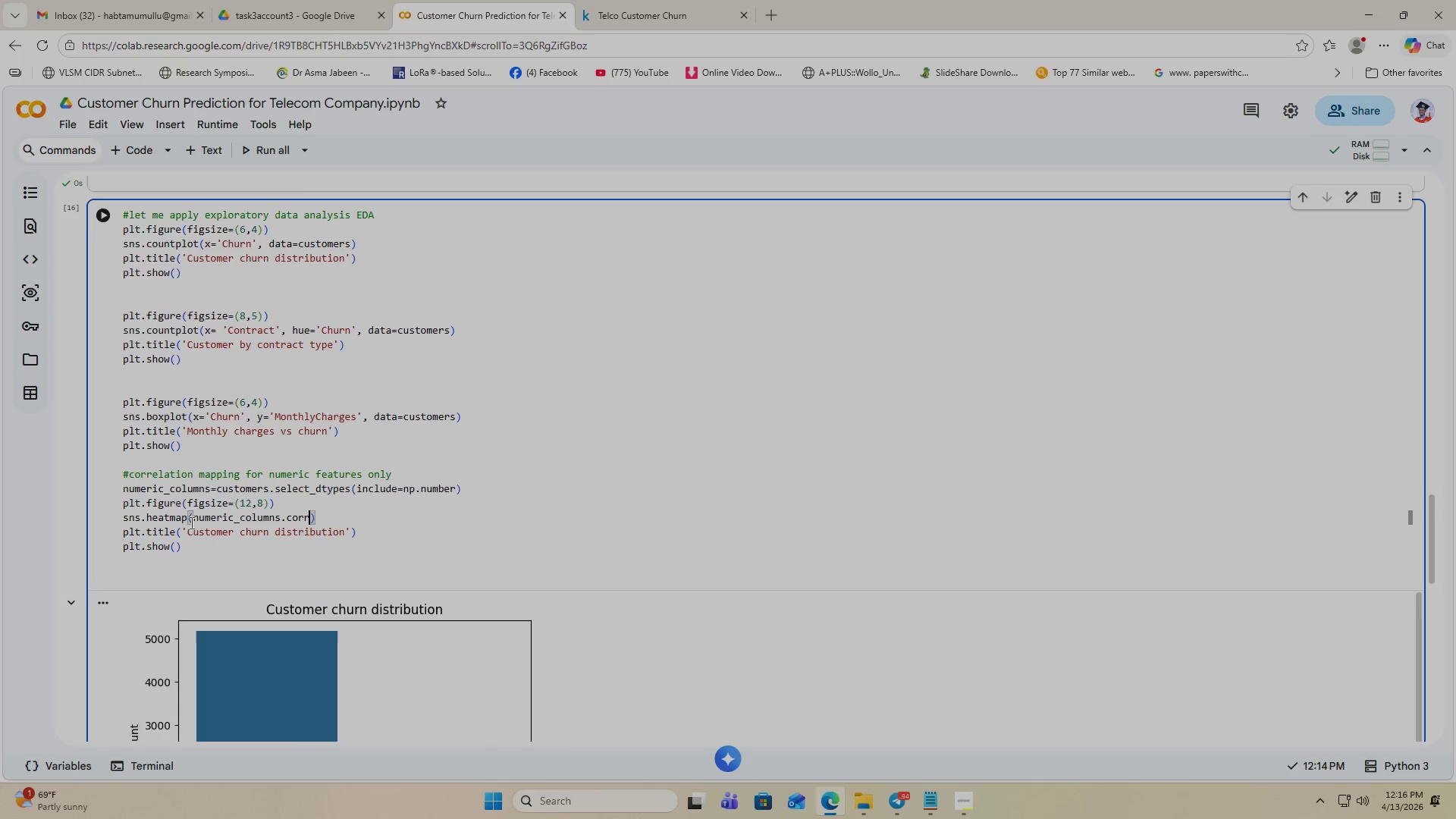 
key(Shift+9)
 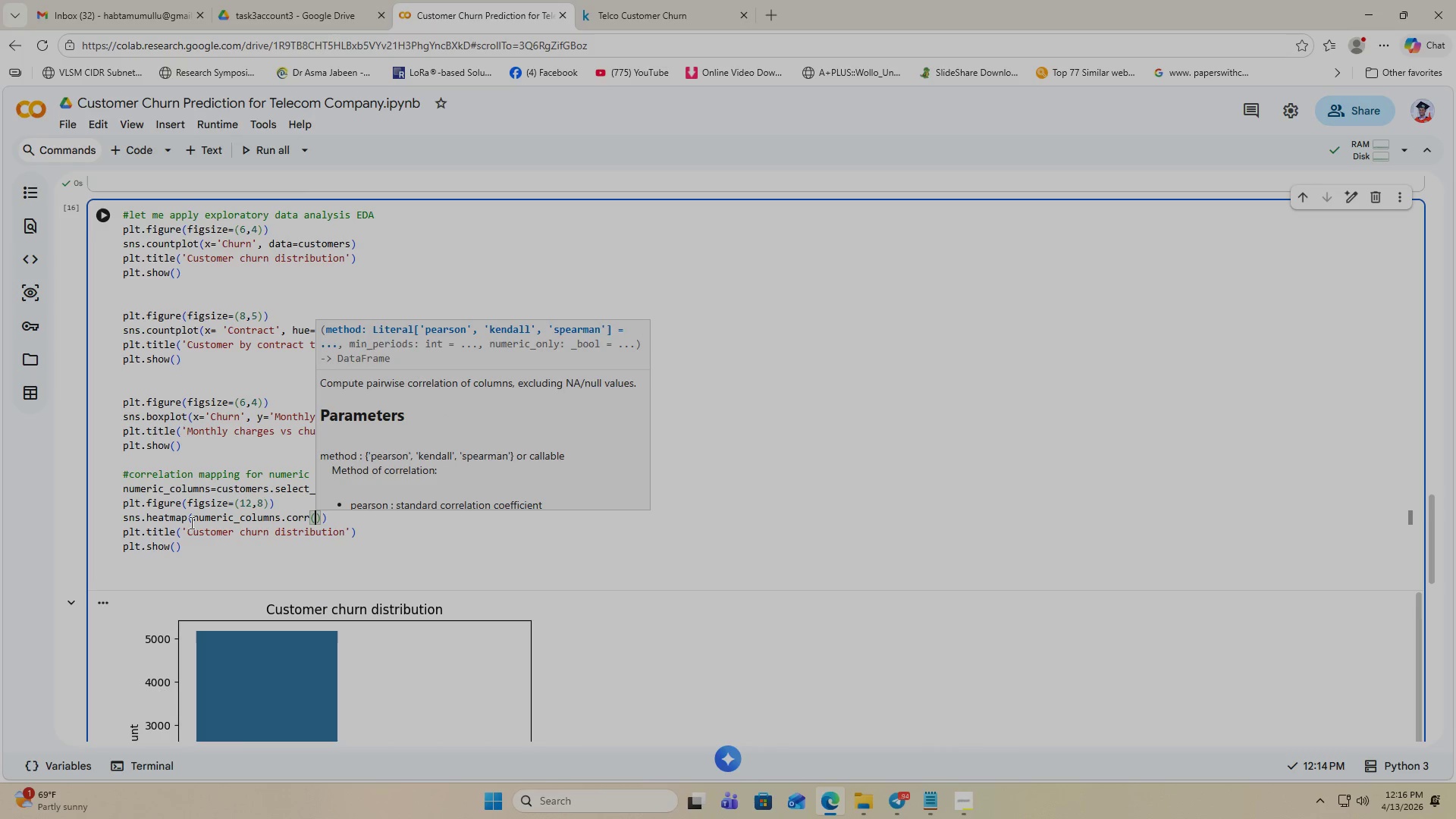 
key(ArrowRight)
 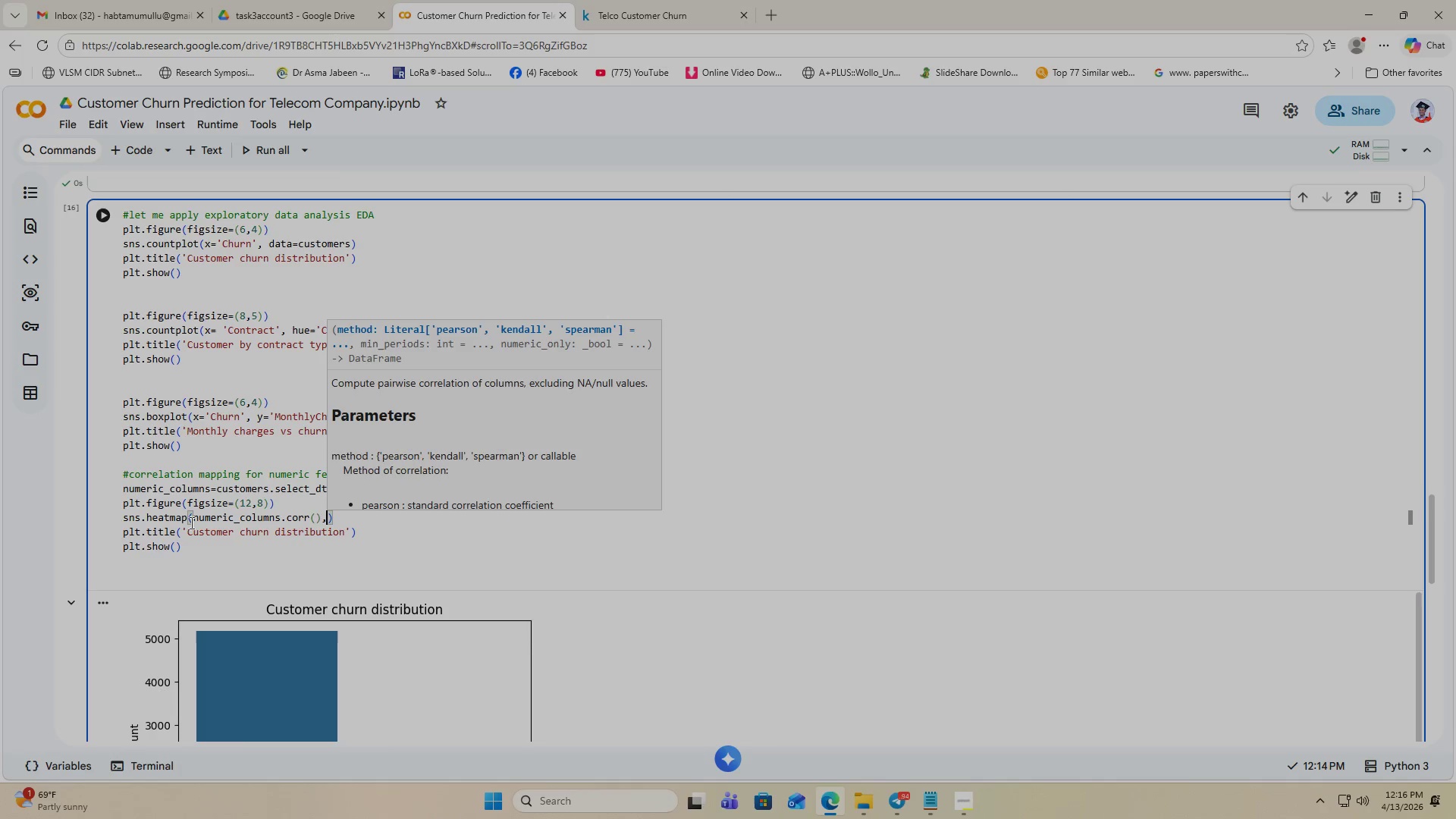 
type(,ann)
 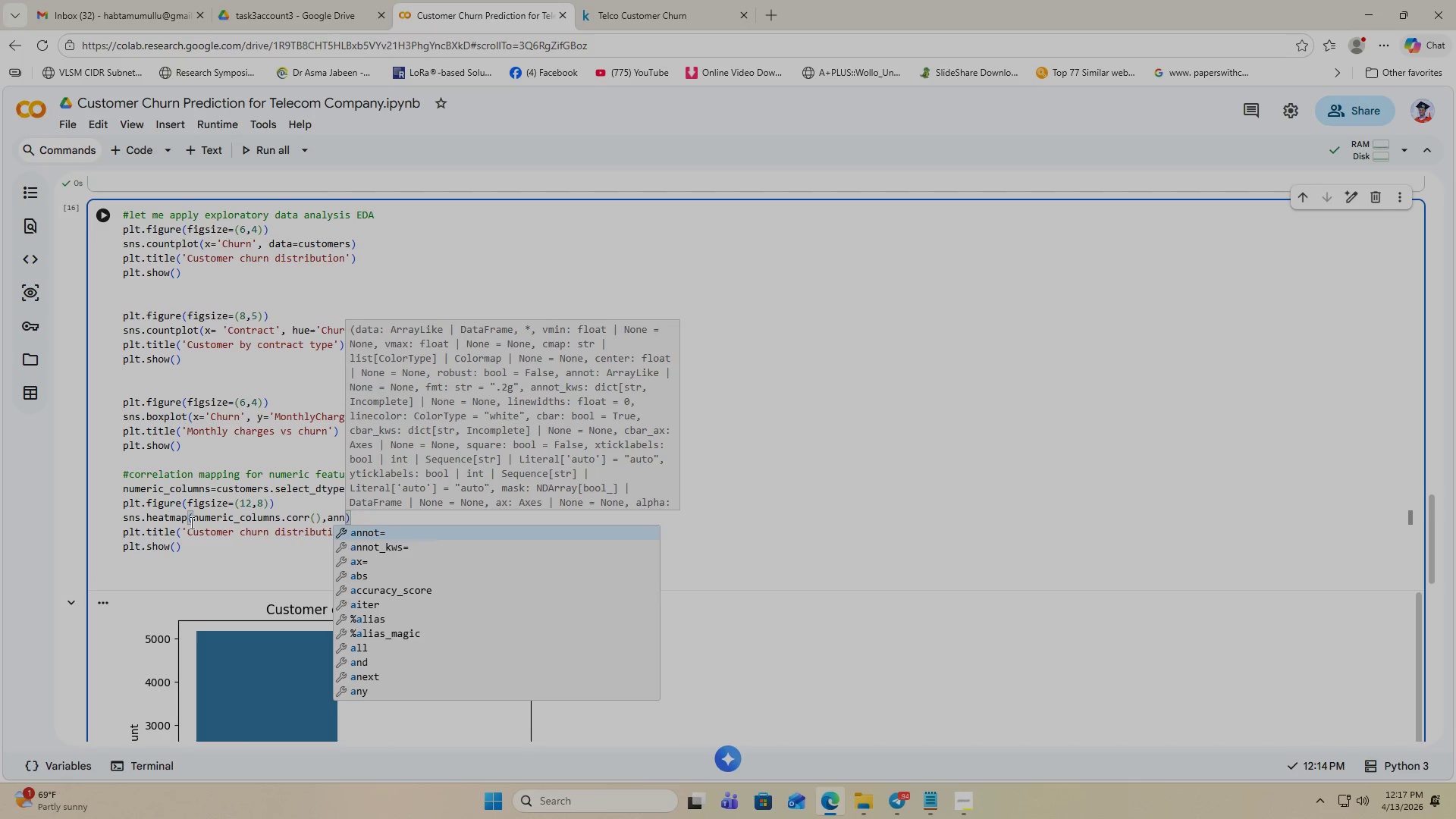 
key(Enter)
 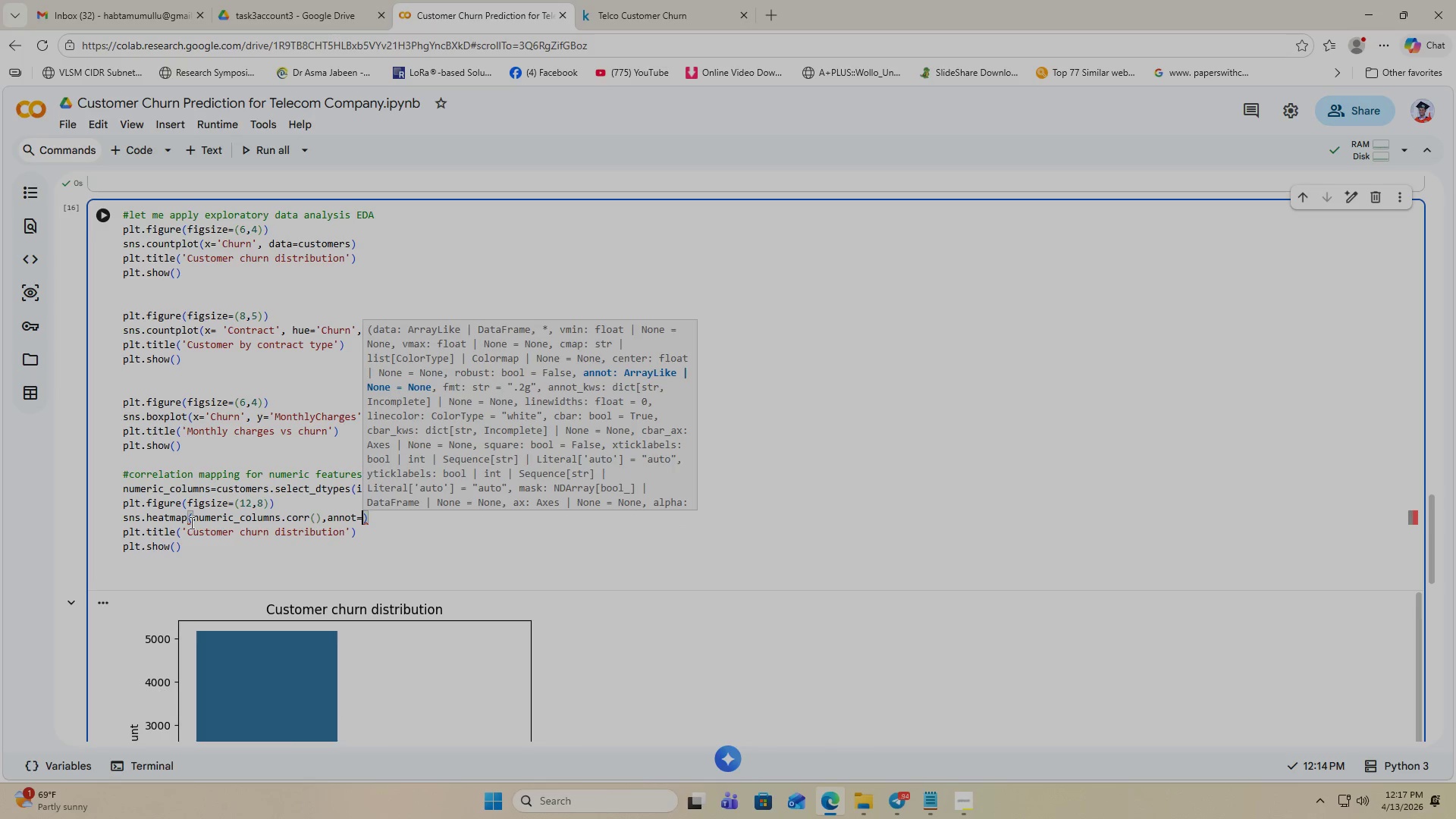 
type(=)
key(Backspace)
type(Tr)
 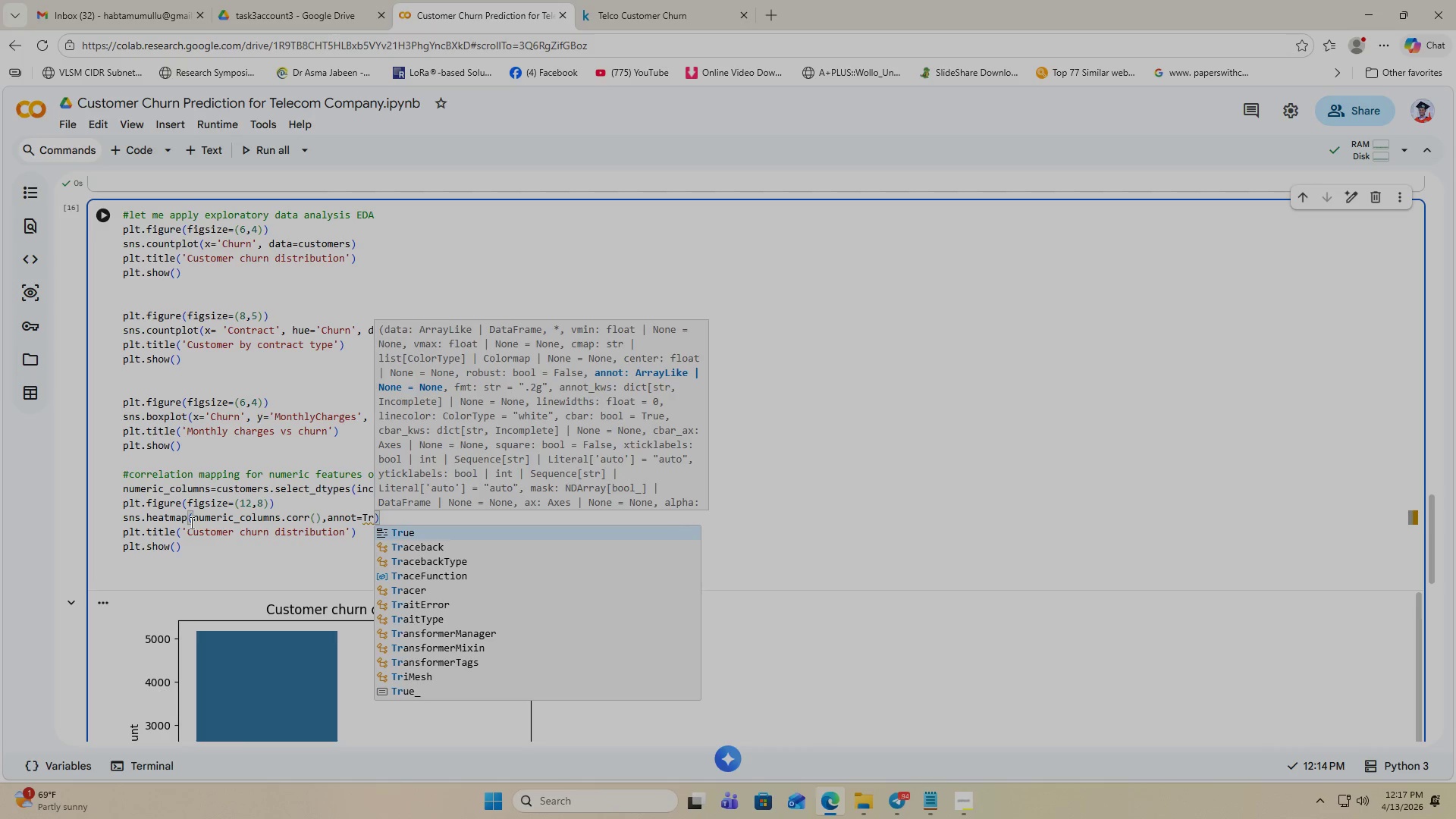 
key(Enter)
 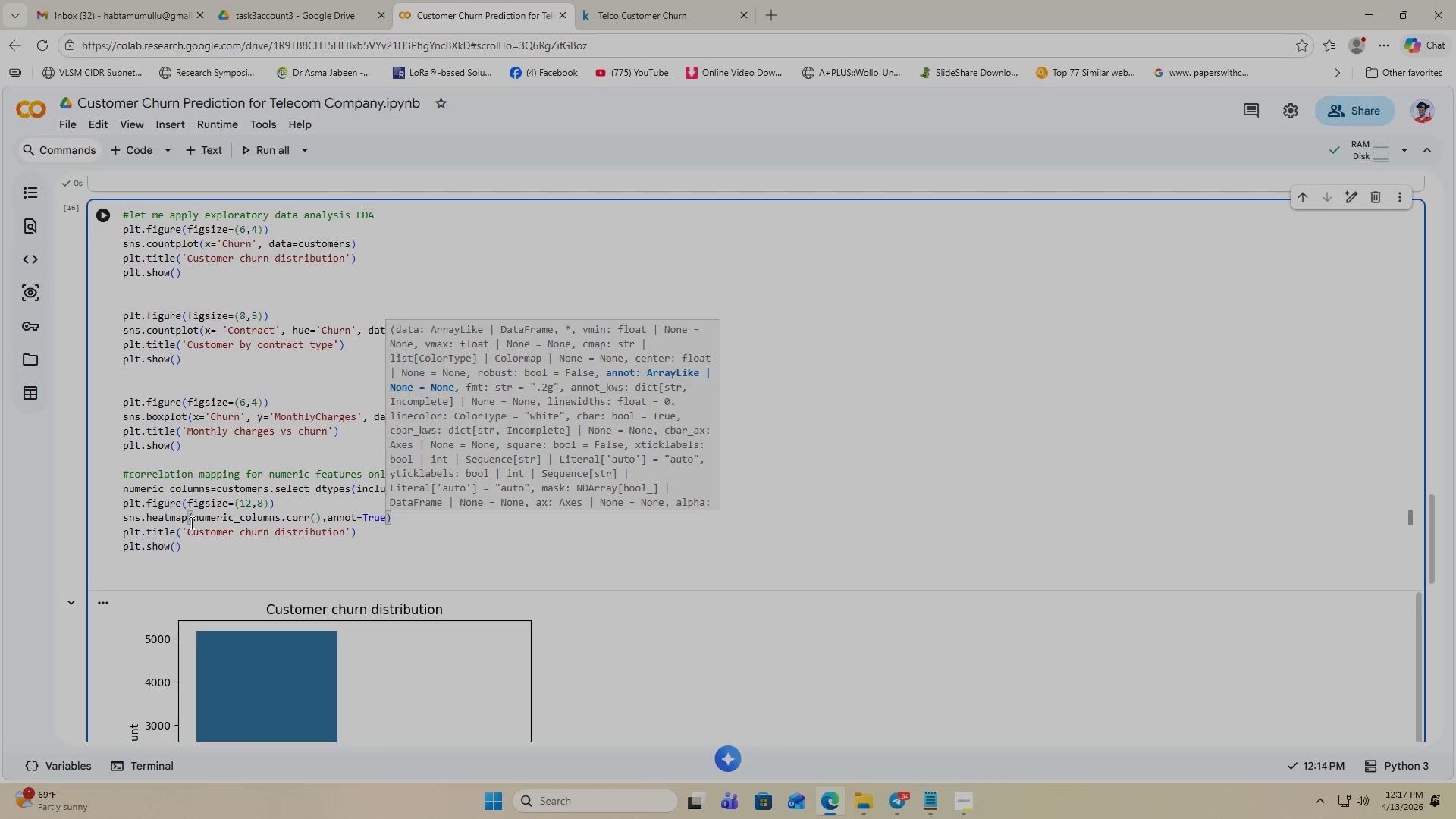 
type(, ft)
key(Backspace)
type(mt=".2f)
 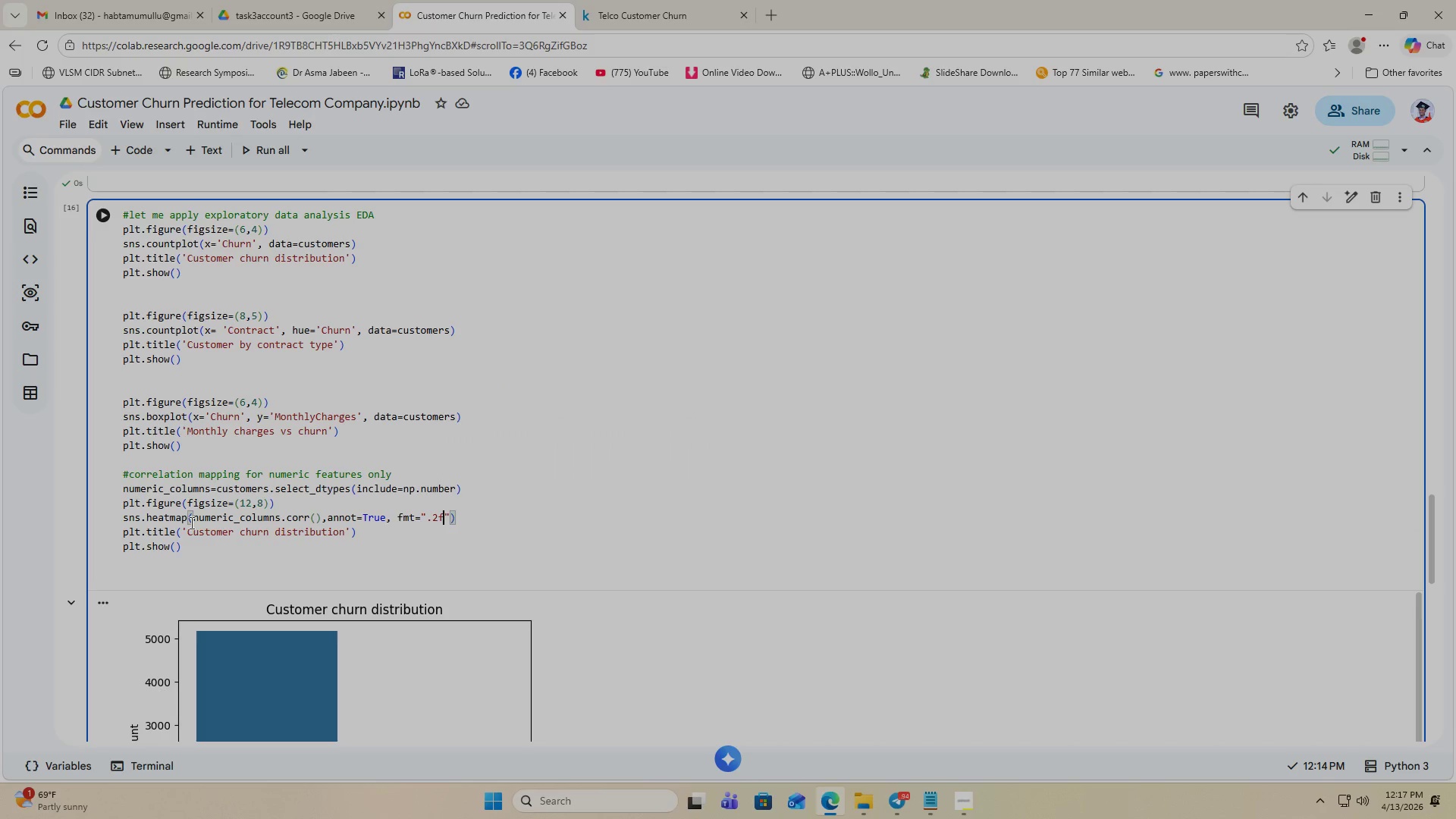 
key(ArrowRight)
 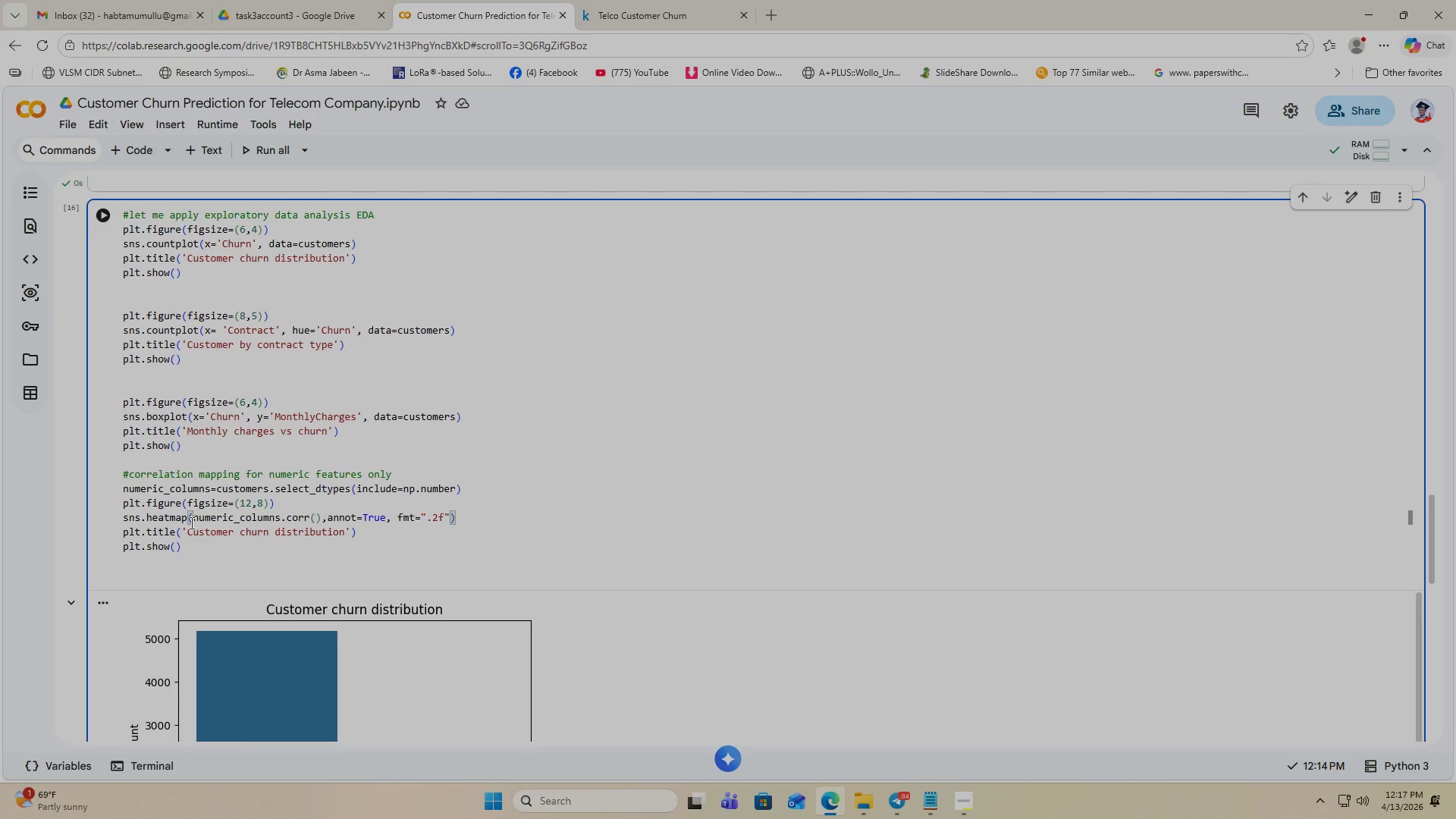 
type(, cmap="coolwarm)
 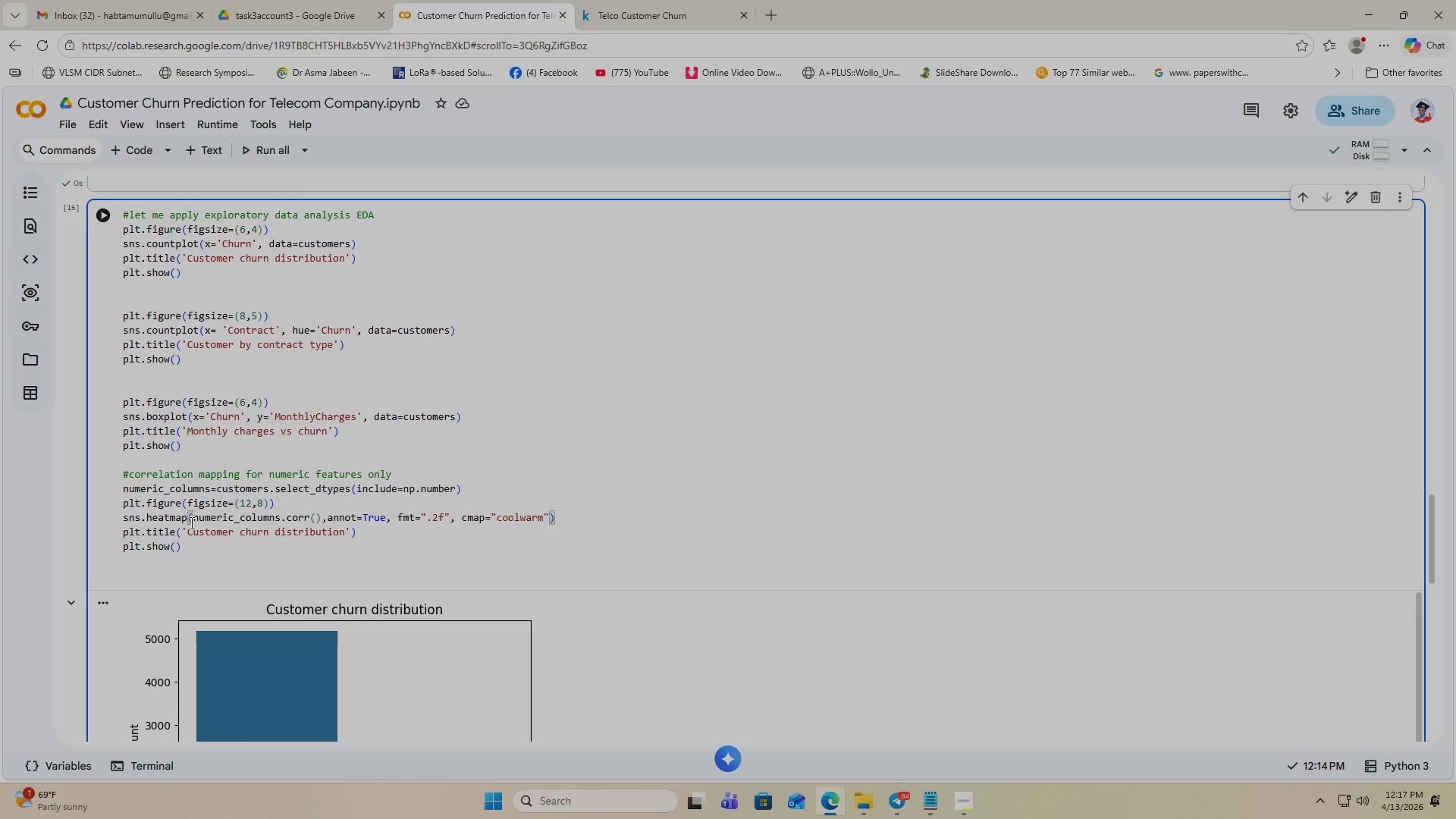 
key(ArrowRight)
 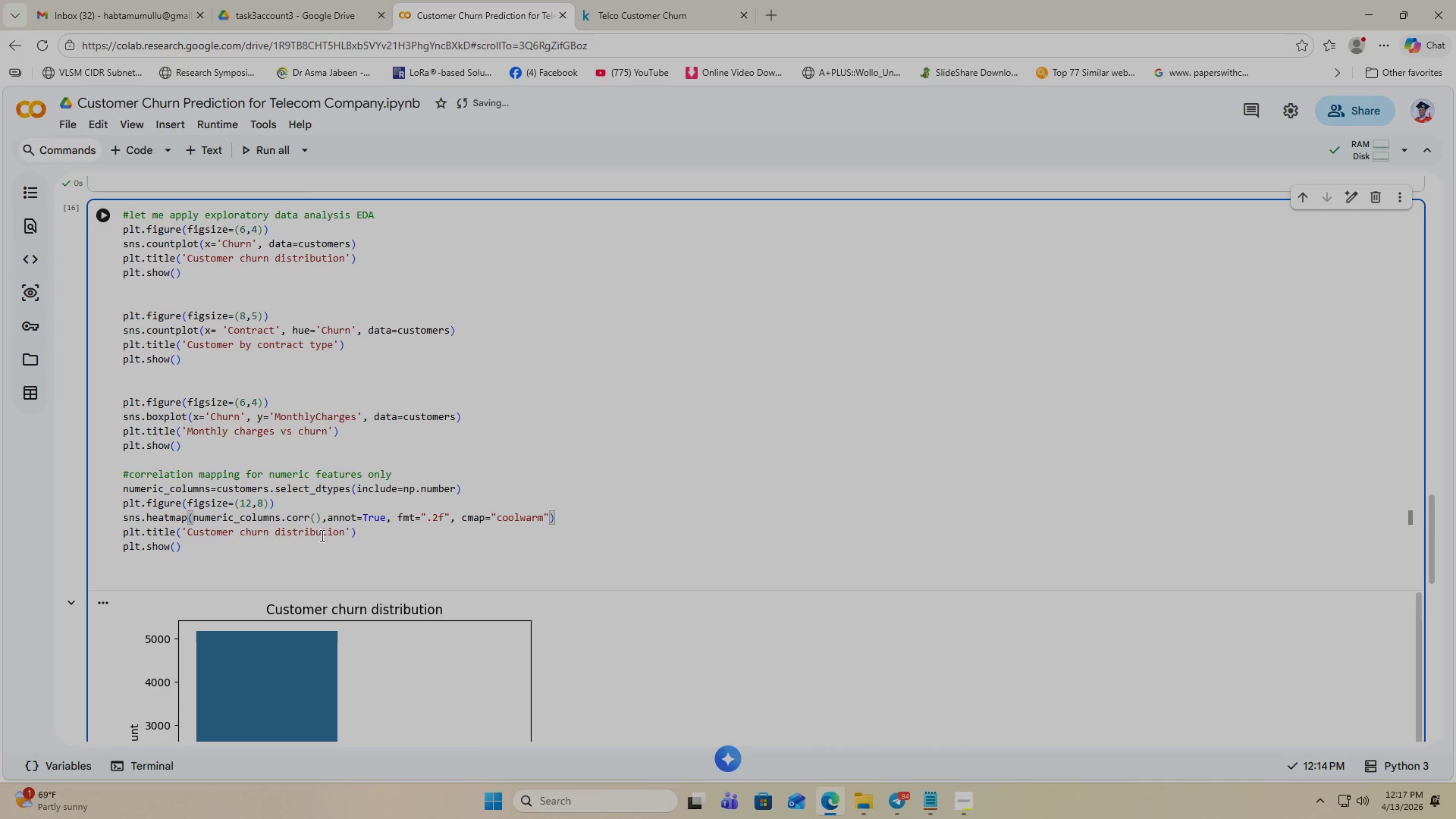 
left_click_drag(start_coordinate=[345, 531], to_coordinate=[187, 535])
 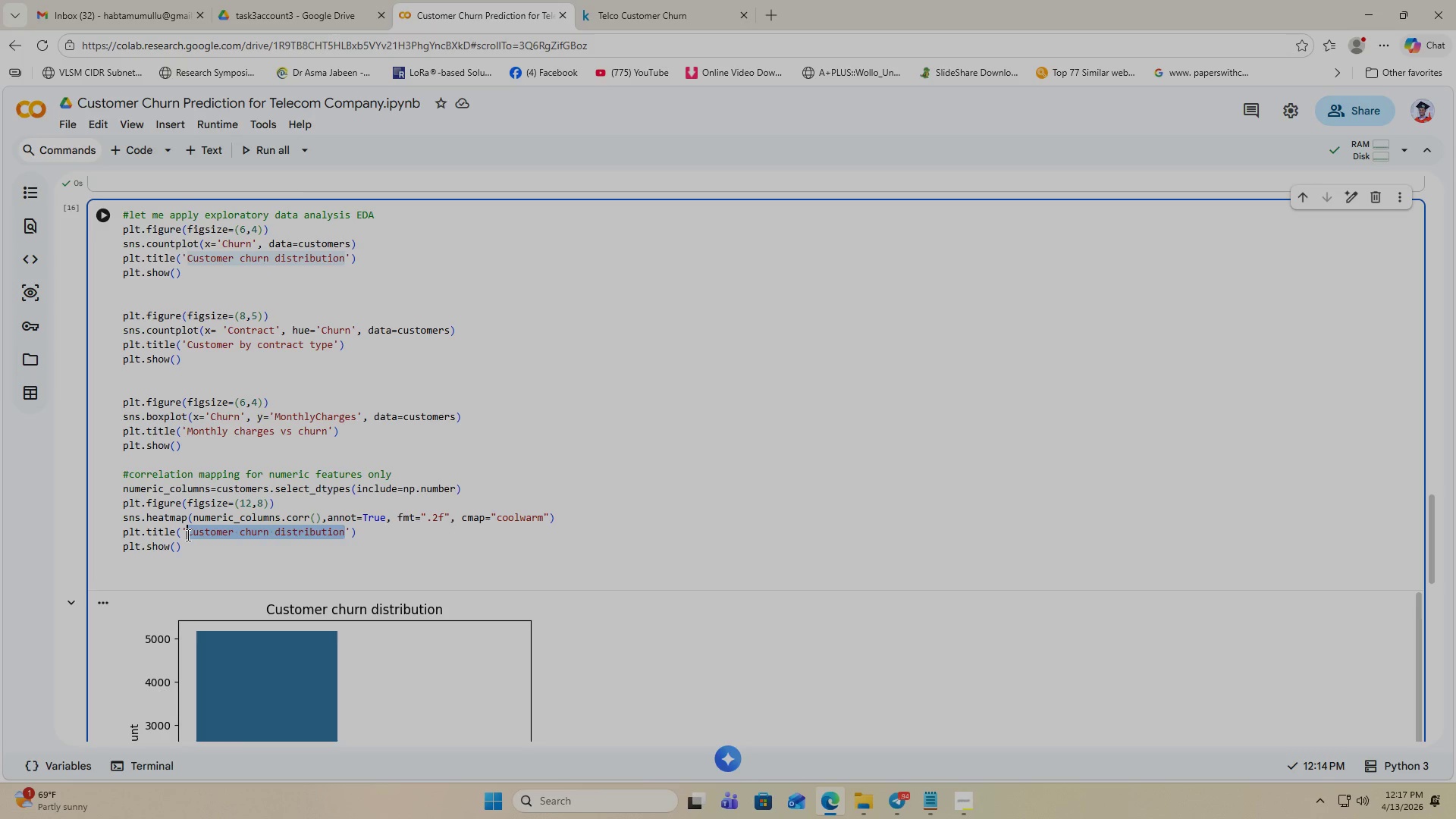 
type(Correlation Matrix)
 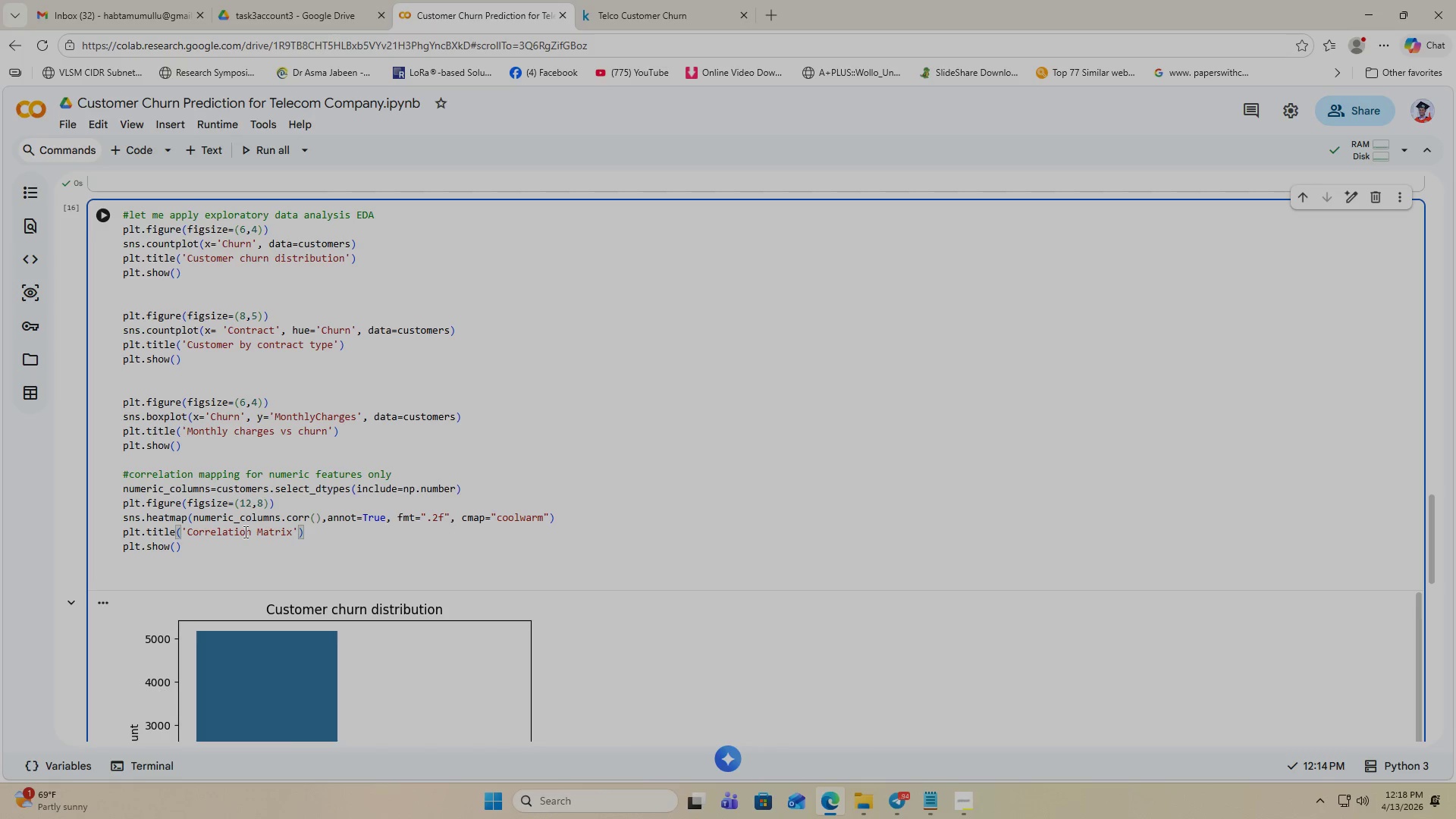 
scroll: coordinate [256, 538], scroll_direction: down, amount: 2.0
 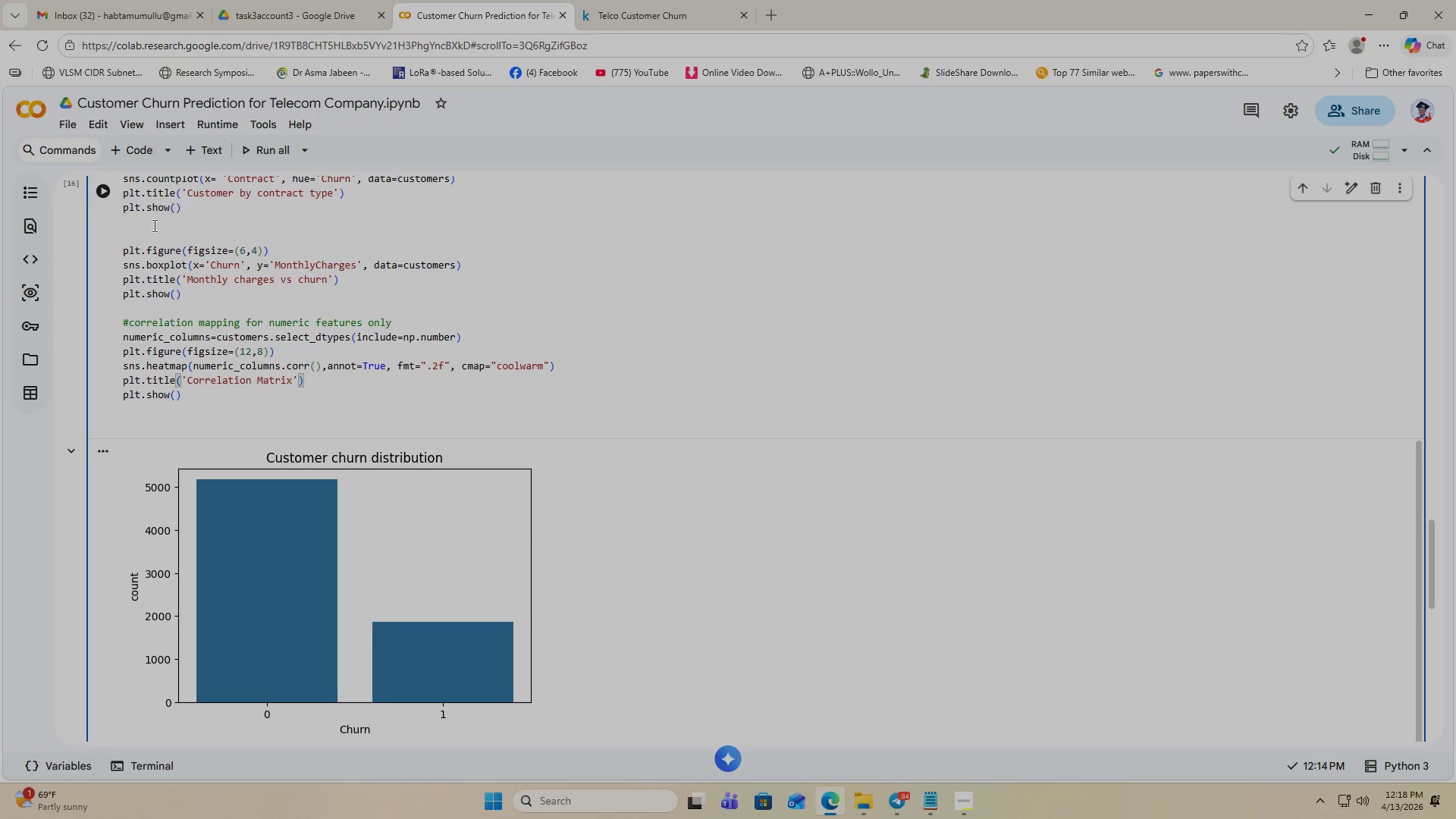 
left_click([103, 191])
 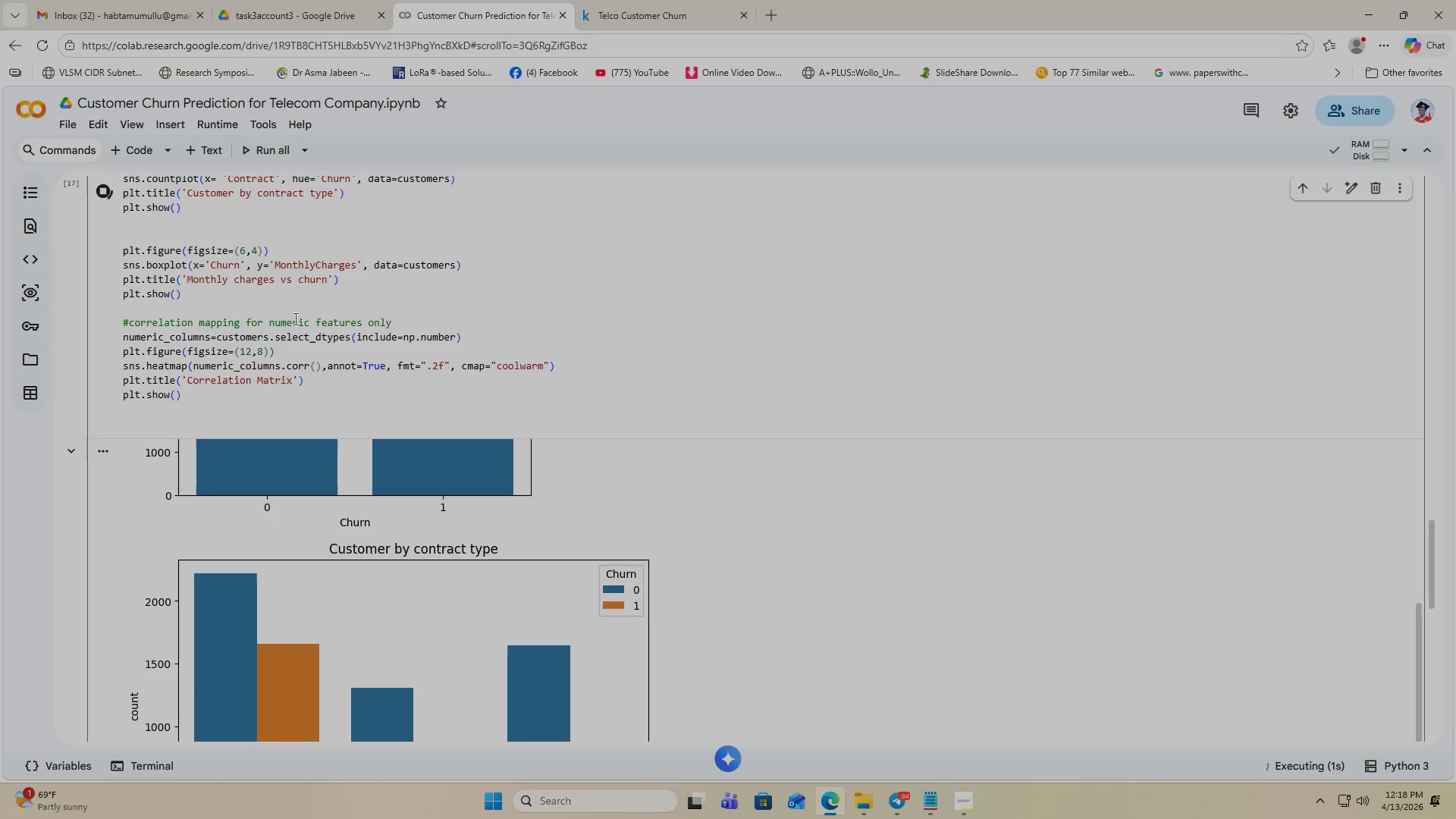 
scroll: coordinate [387, 406], scroll_direction: down, amount: 6.0
 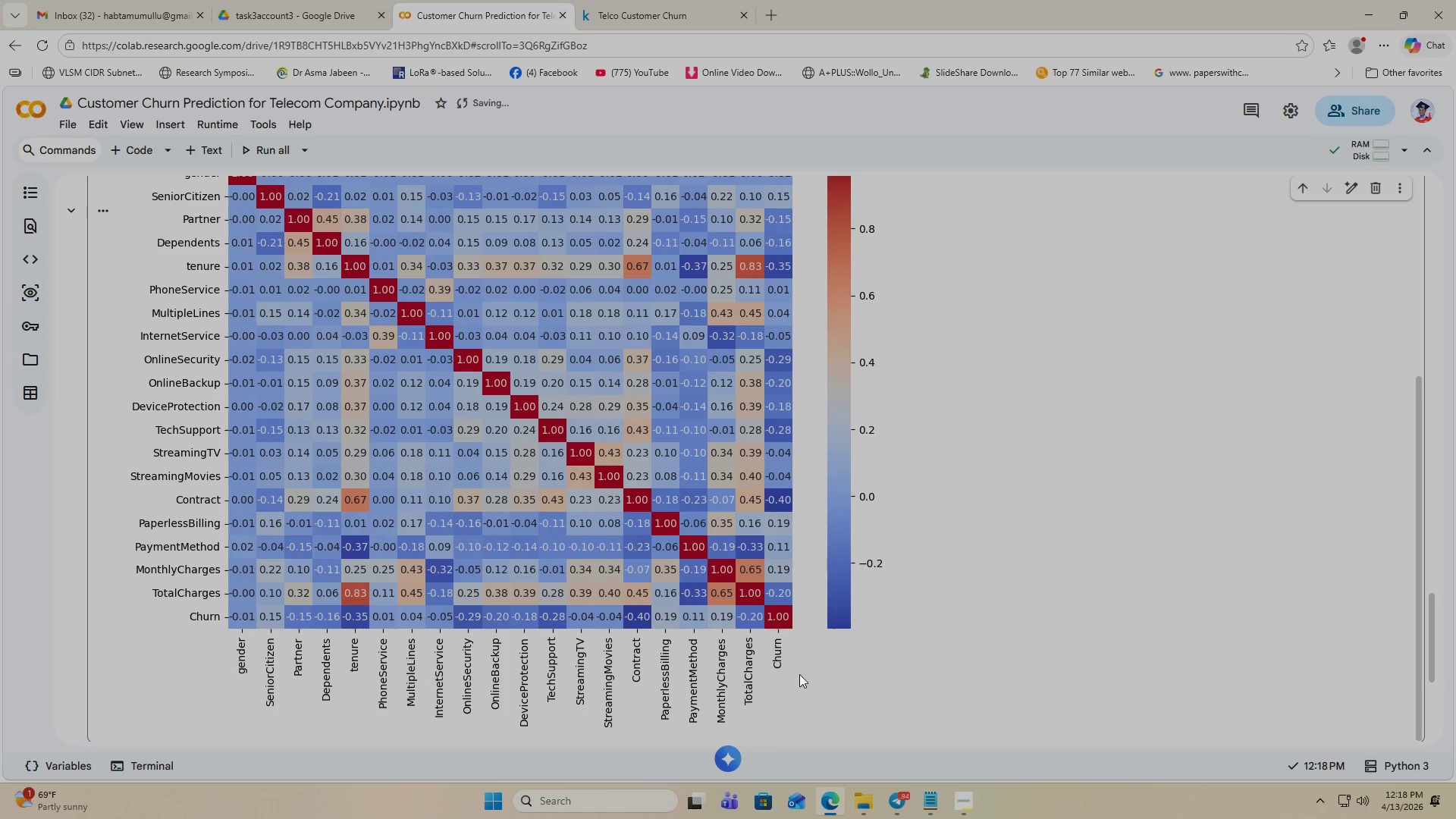 
scroll: coordinate [189, 446], scroll_direction: up, amount: 1.0
 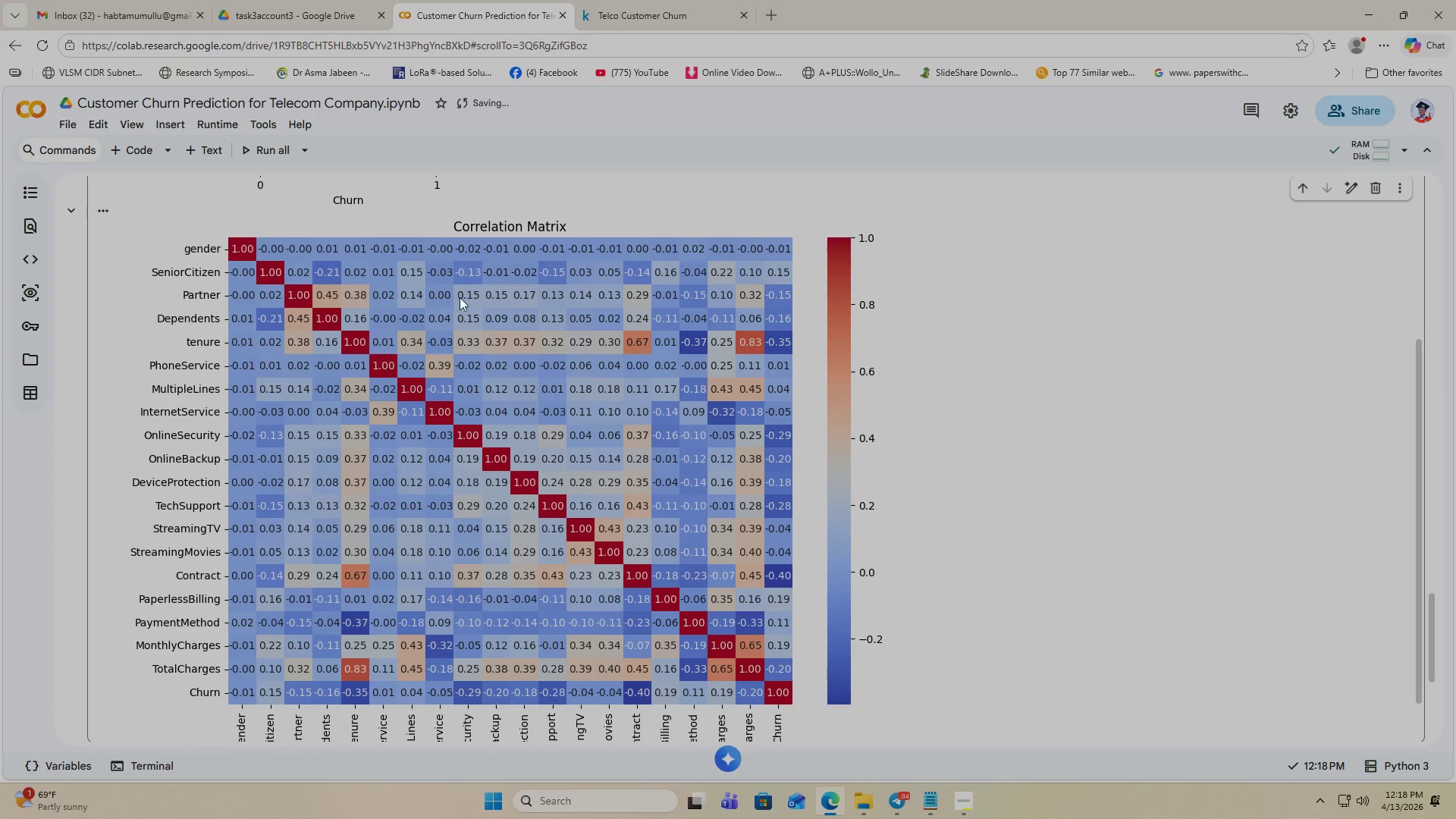 
scroll: coordinate [522, 474], scroll_direction: down, amount: 5.0
 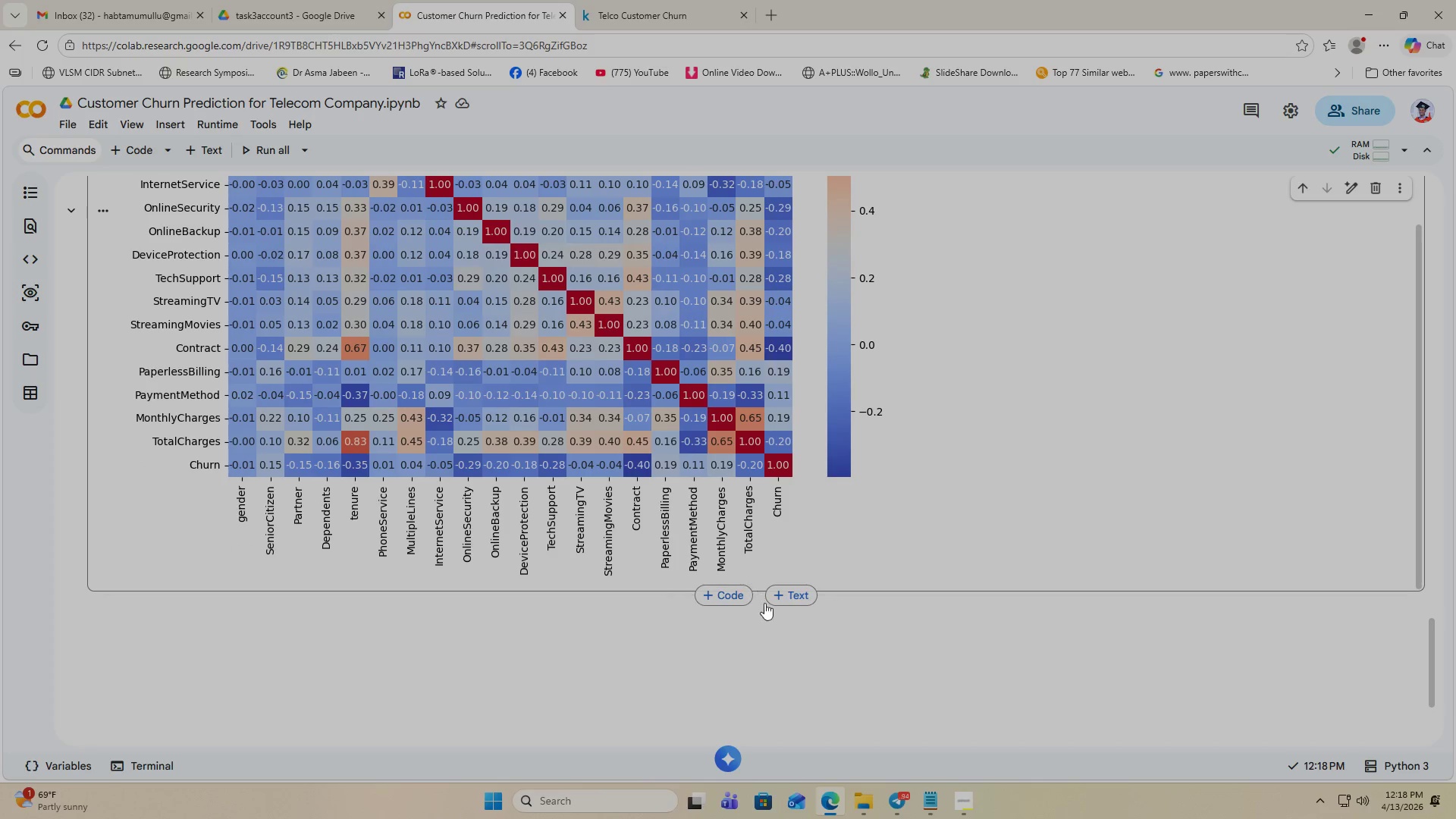 
left_click([726, 597])
 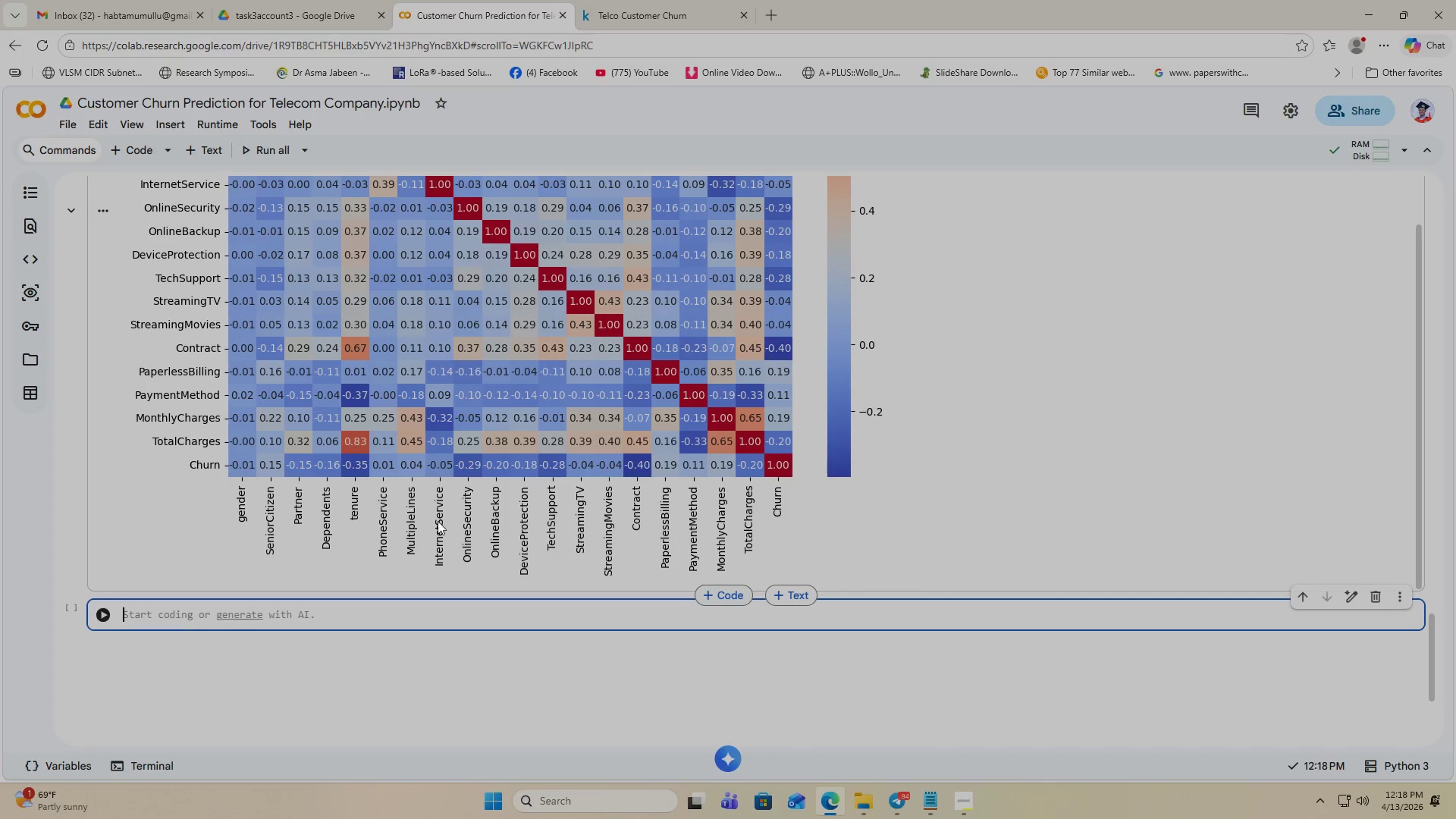 
scroll: coordinate [358, 532], scroll_direction: down, amount: 2.0
 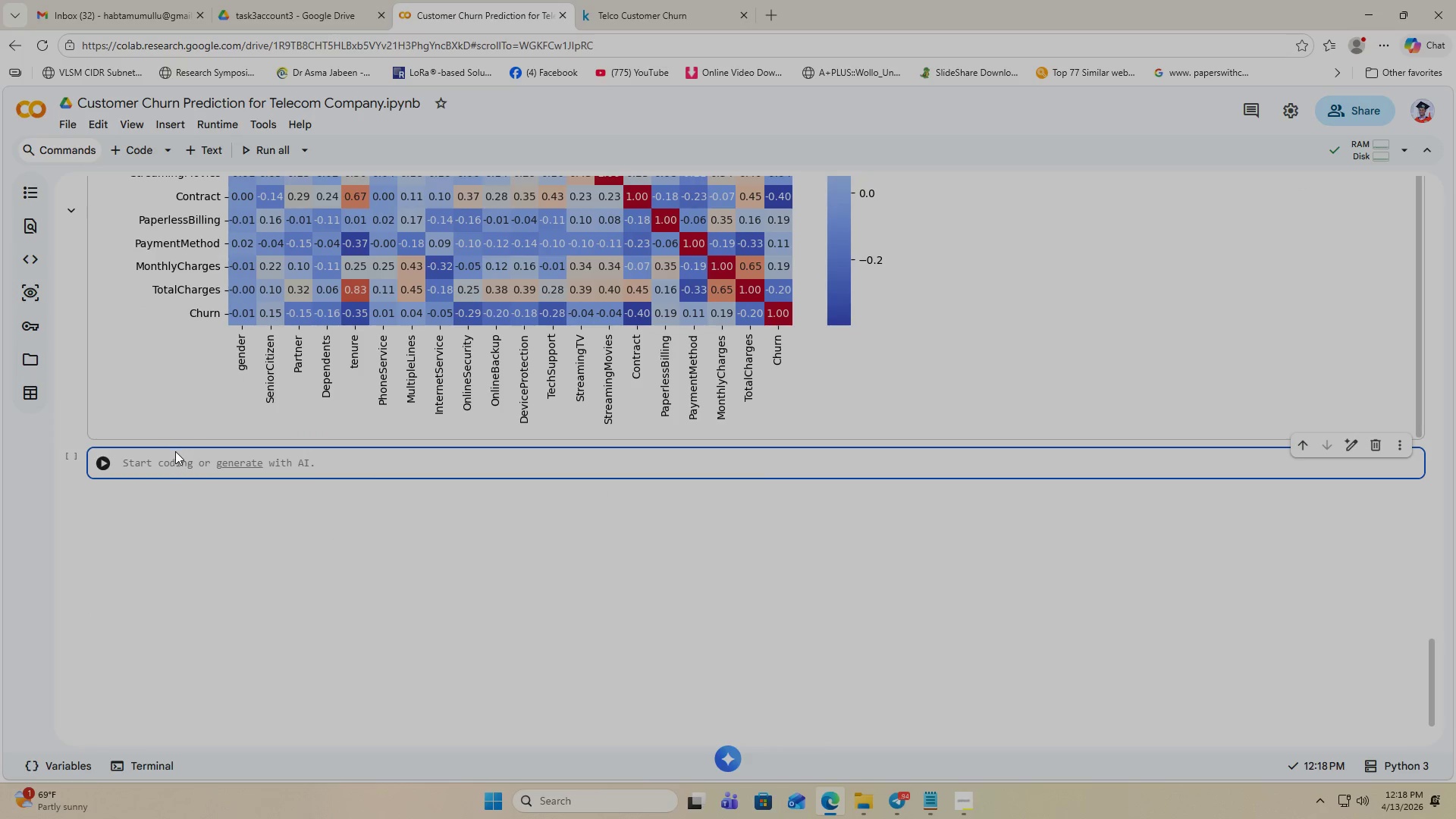 
double_click([164, 469])
 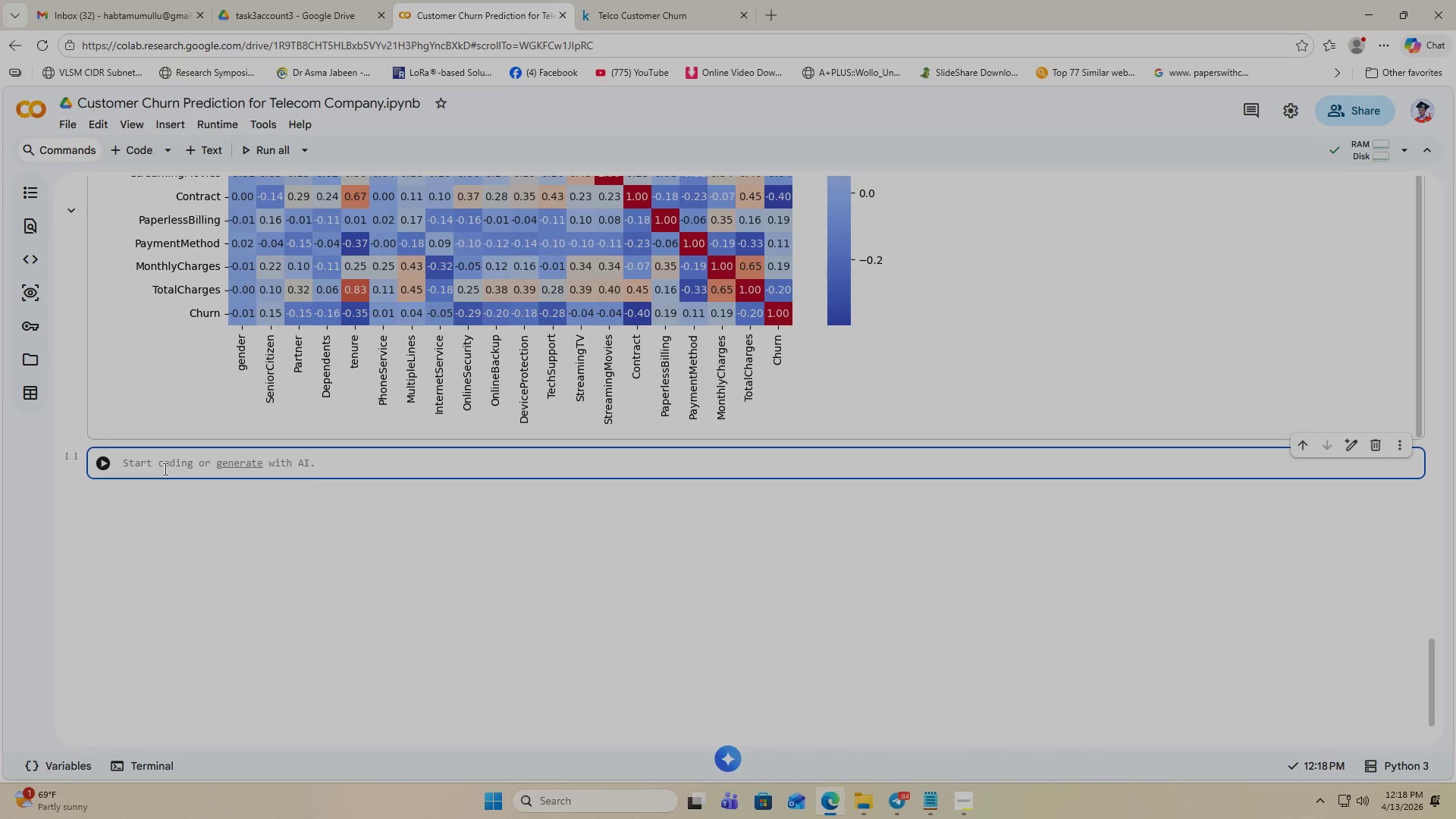 
wait(21.11)
 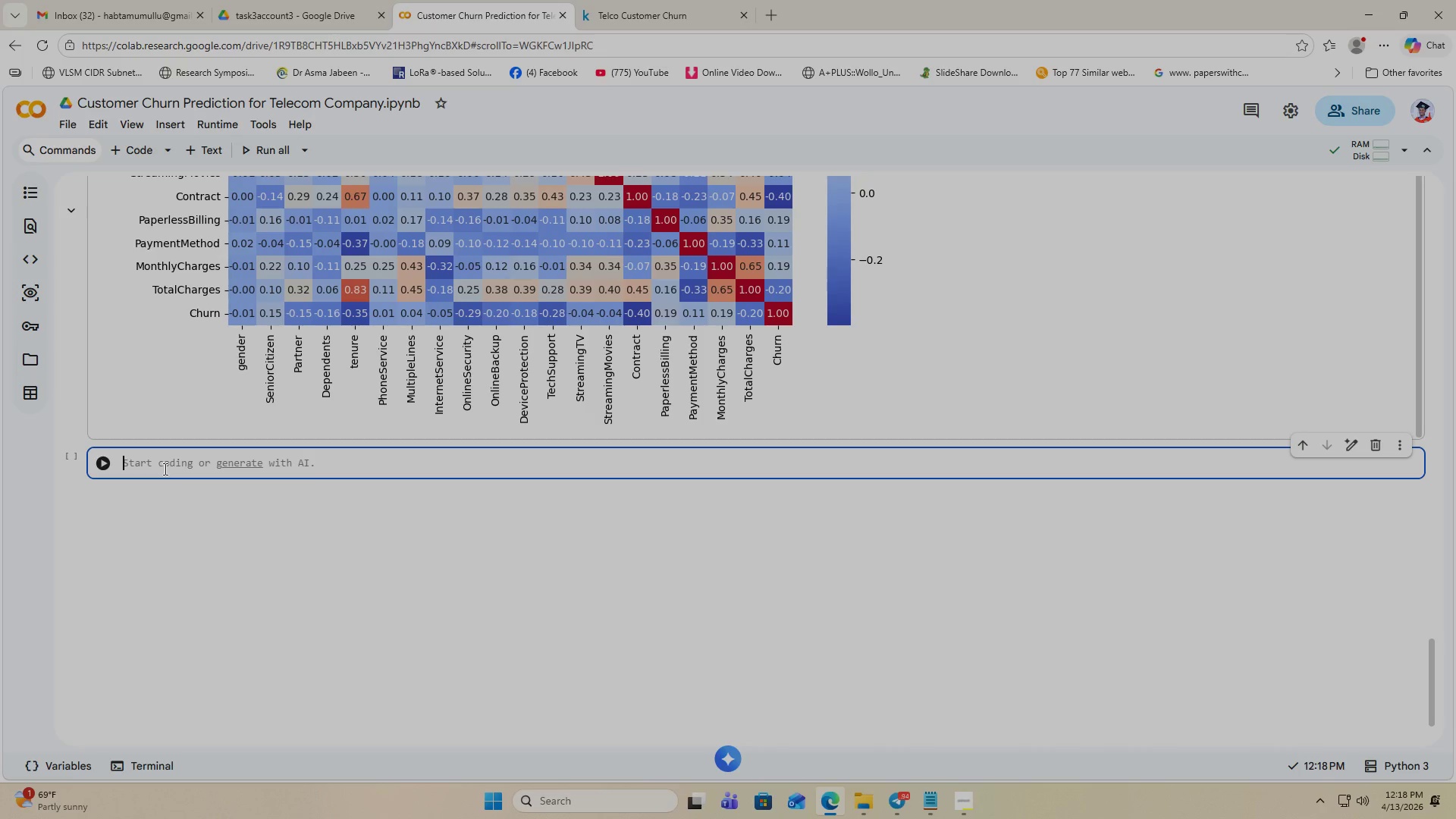 
type(# let me apply train-test split with stratify to bal;)
key(Backspace)
type(ance churn)
 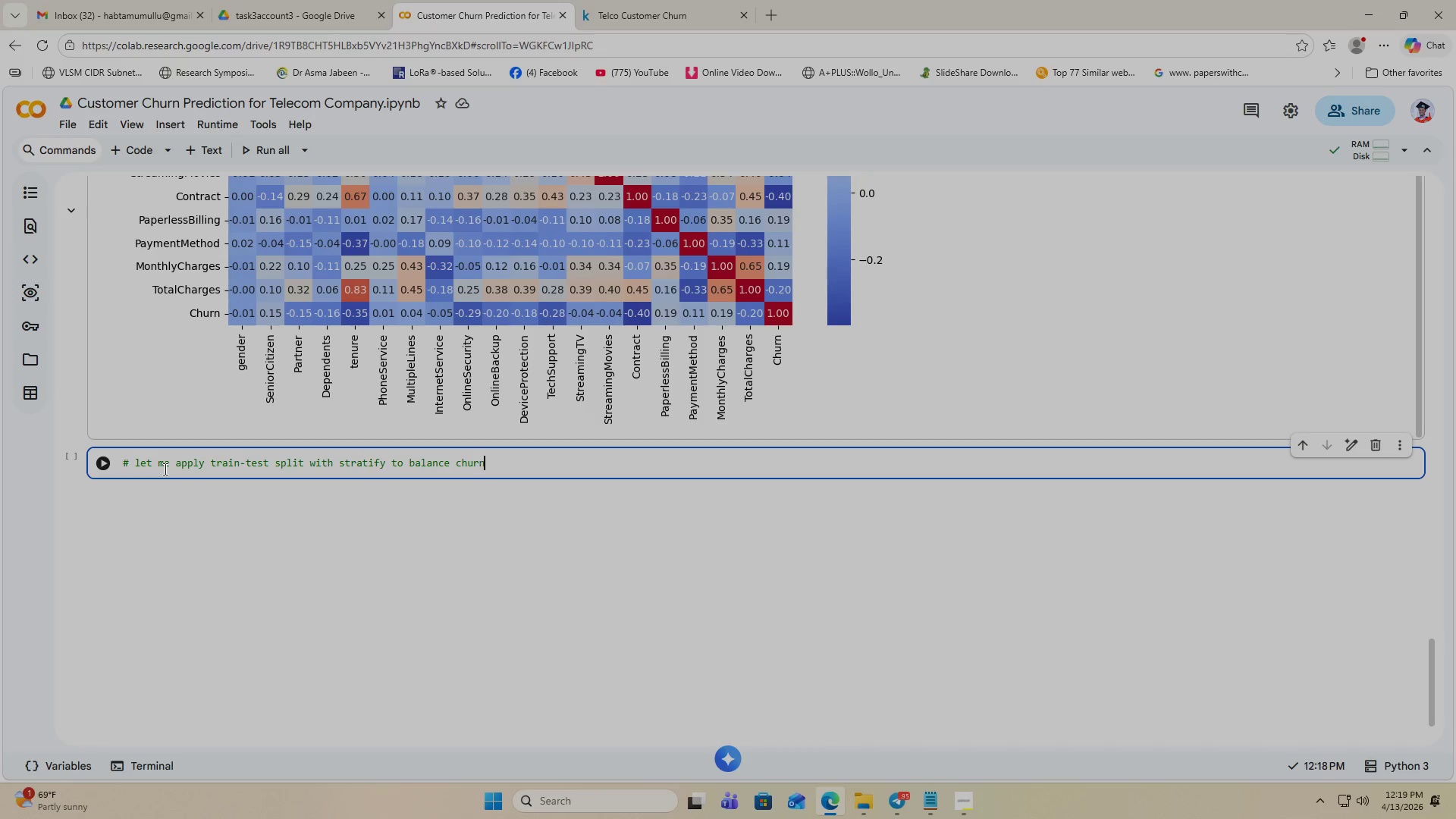 
key(ArrowRight)
 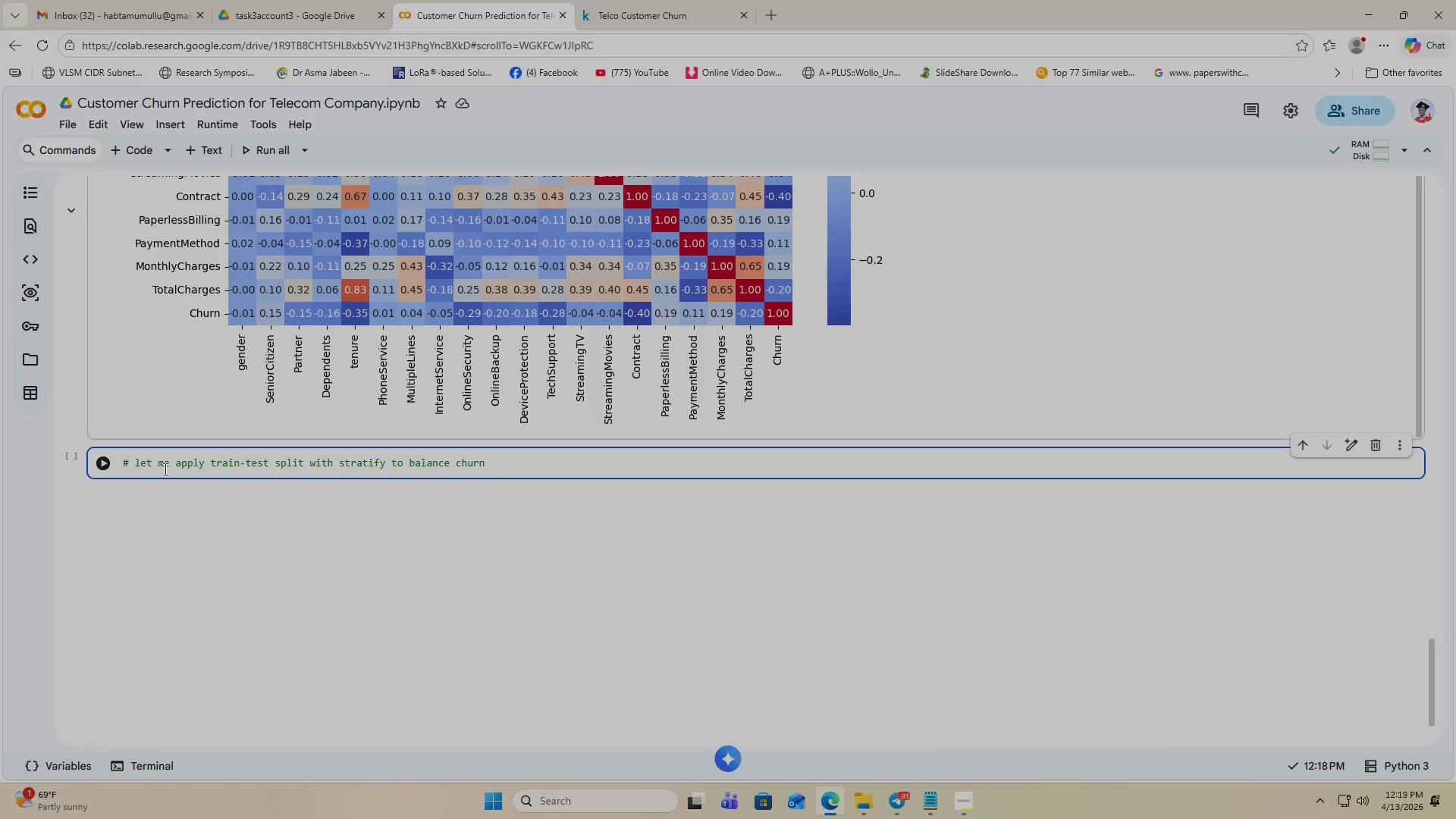 
key(Enter)
 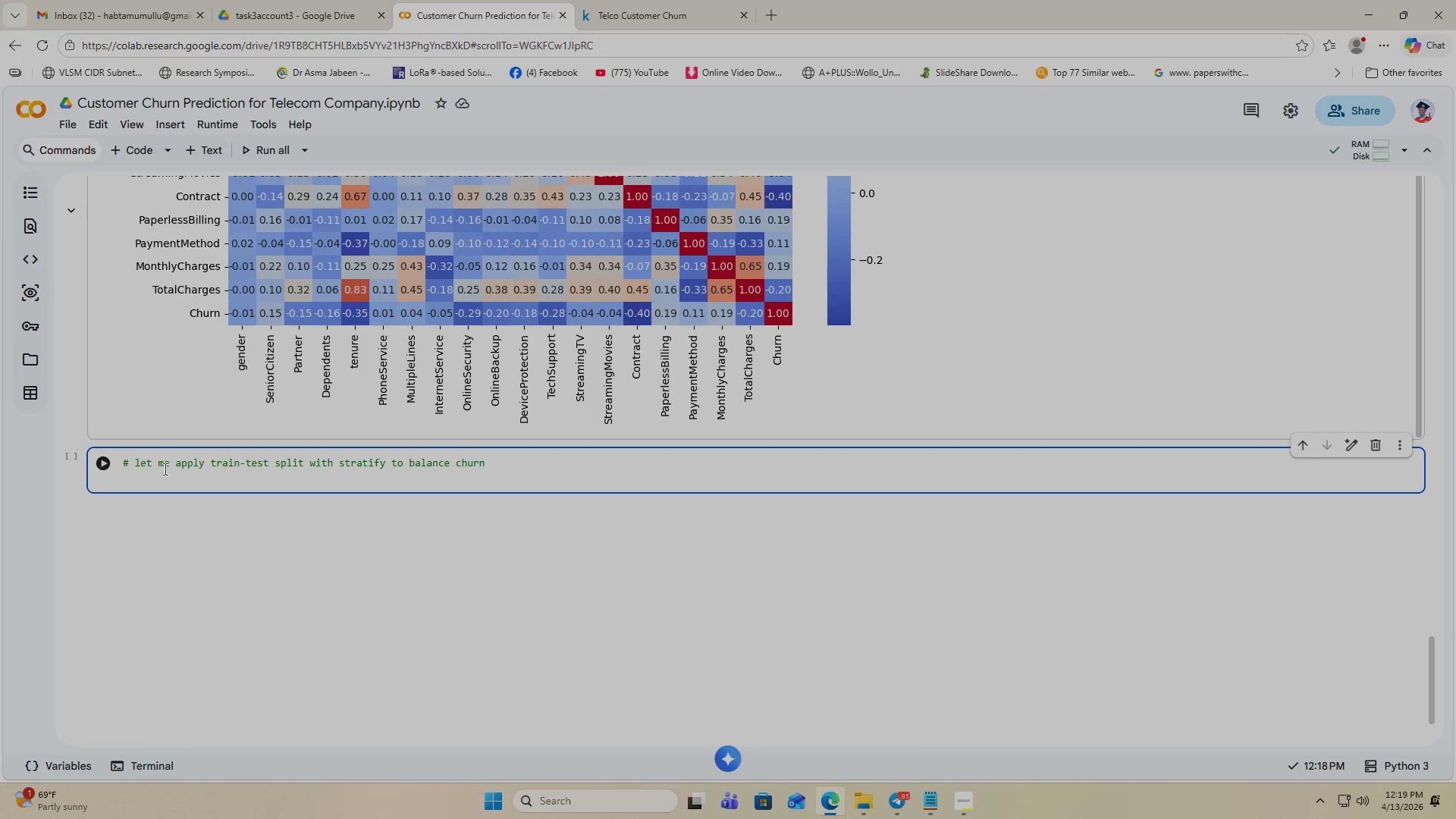 
type(x_train)
 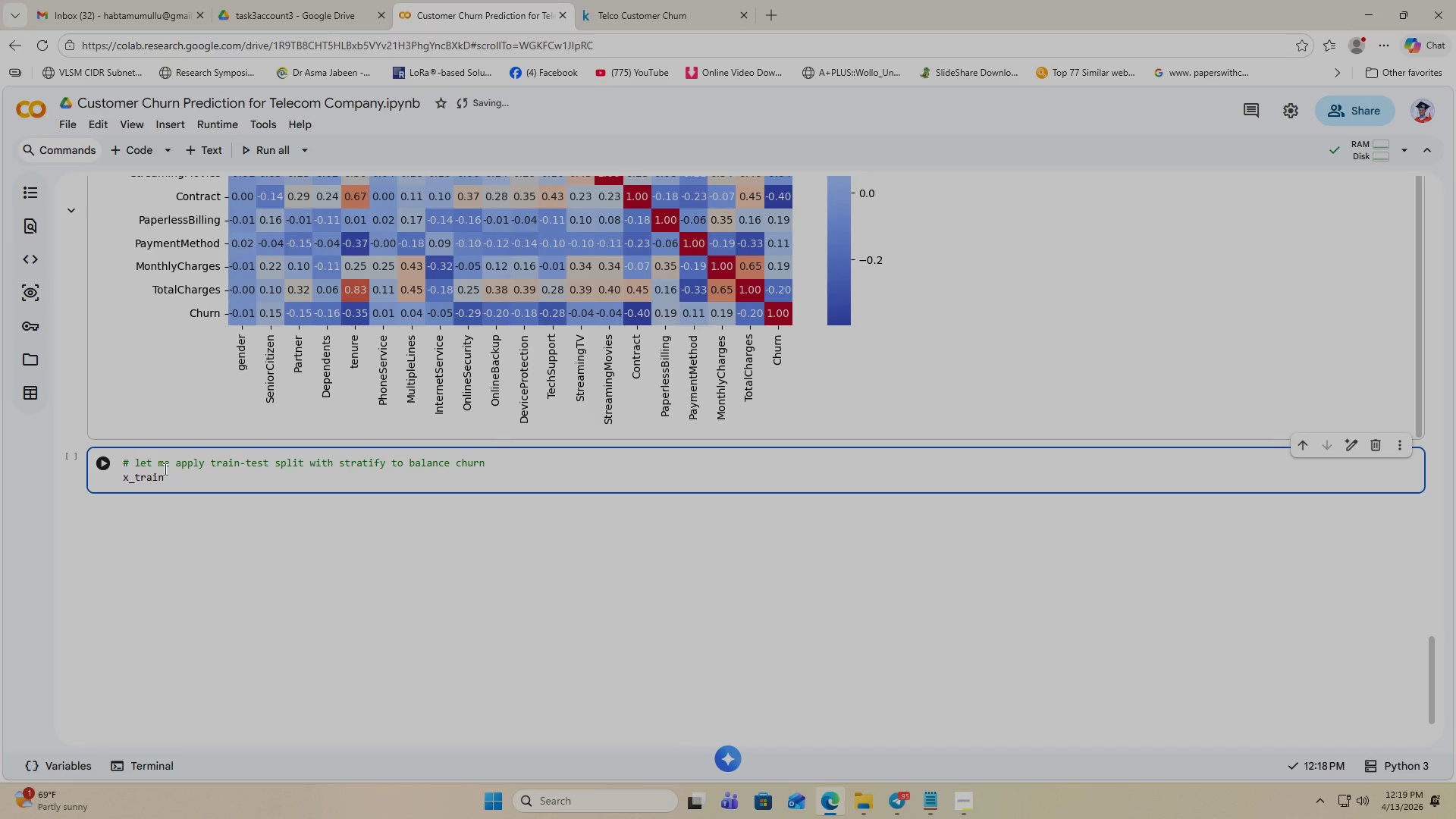 
type(, x_tets)
key(Backspace)
key(Backspace)
type(st, y_train, y_test)
 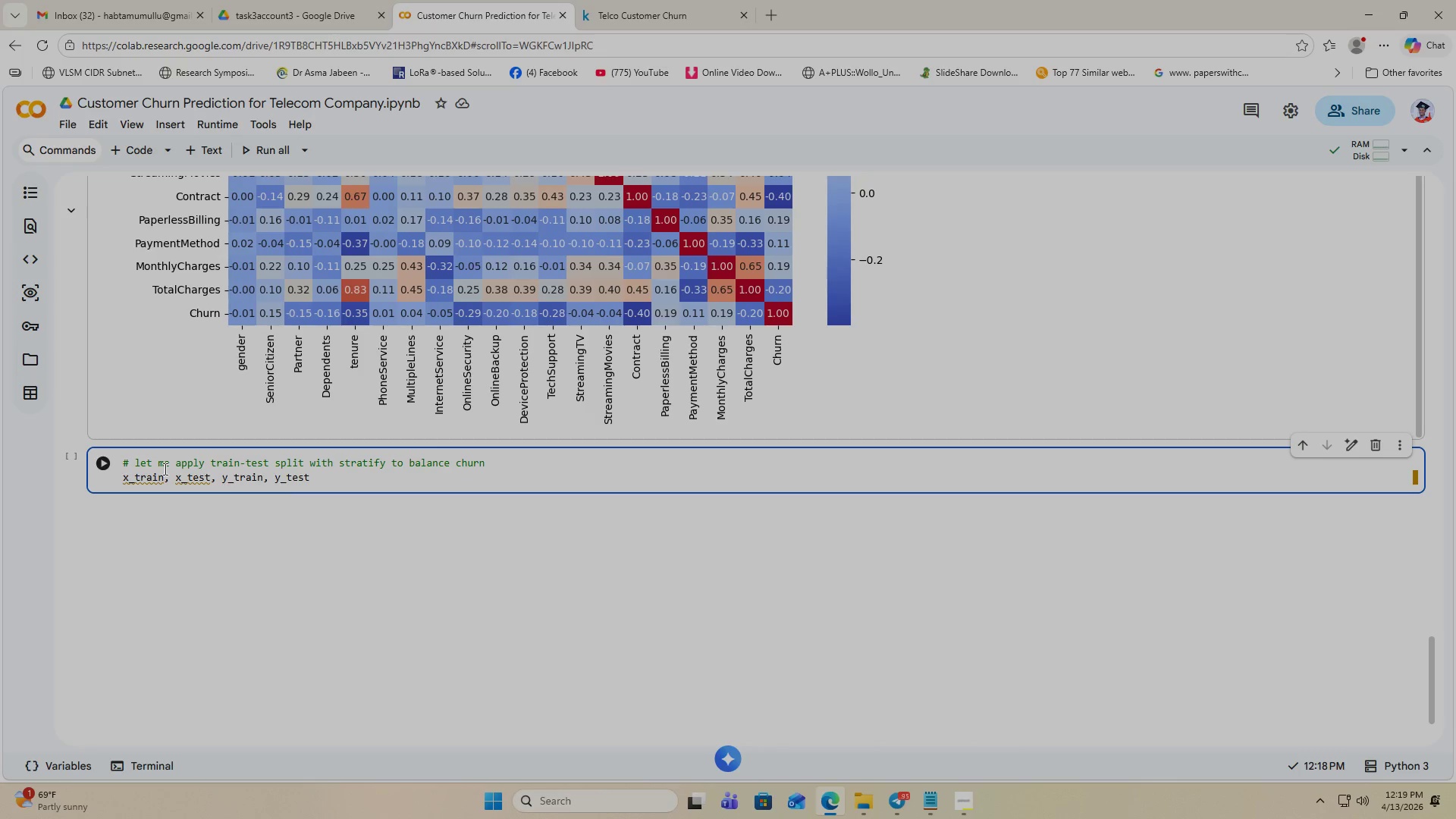 
key(Equal)
 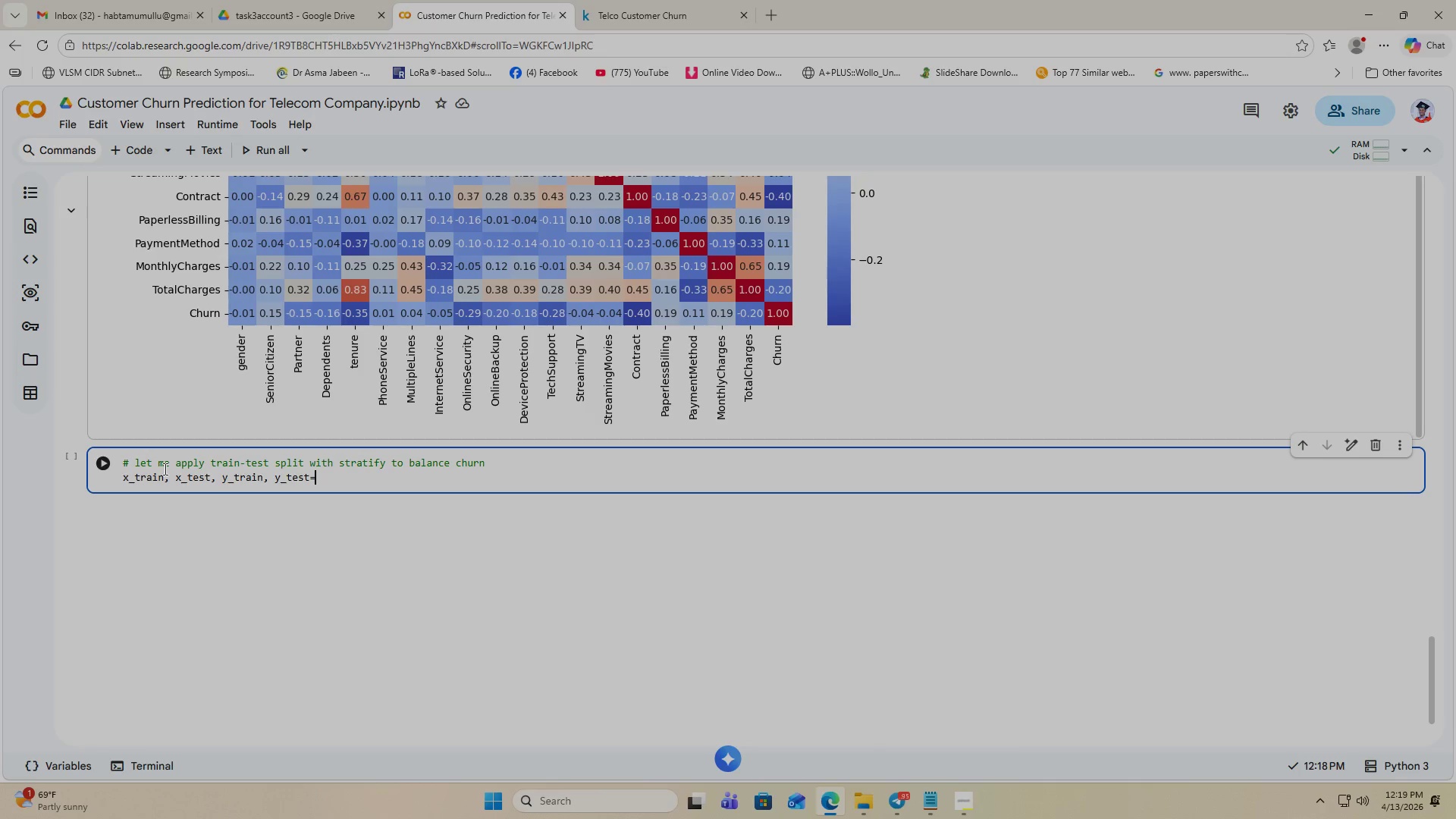 
wait(5.3)
 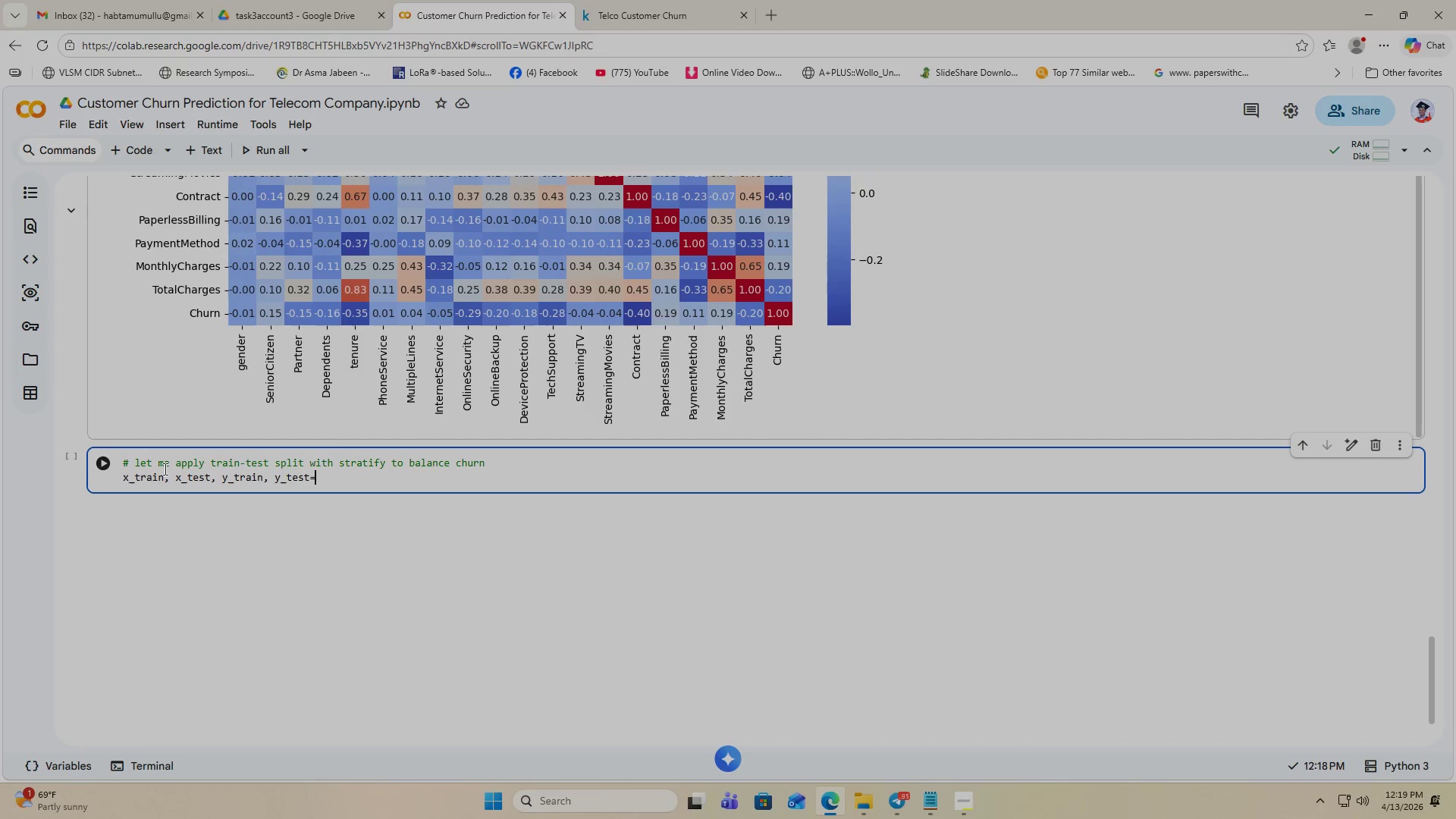 
type(train)
 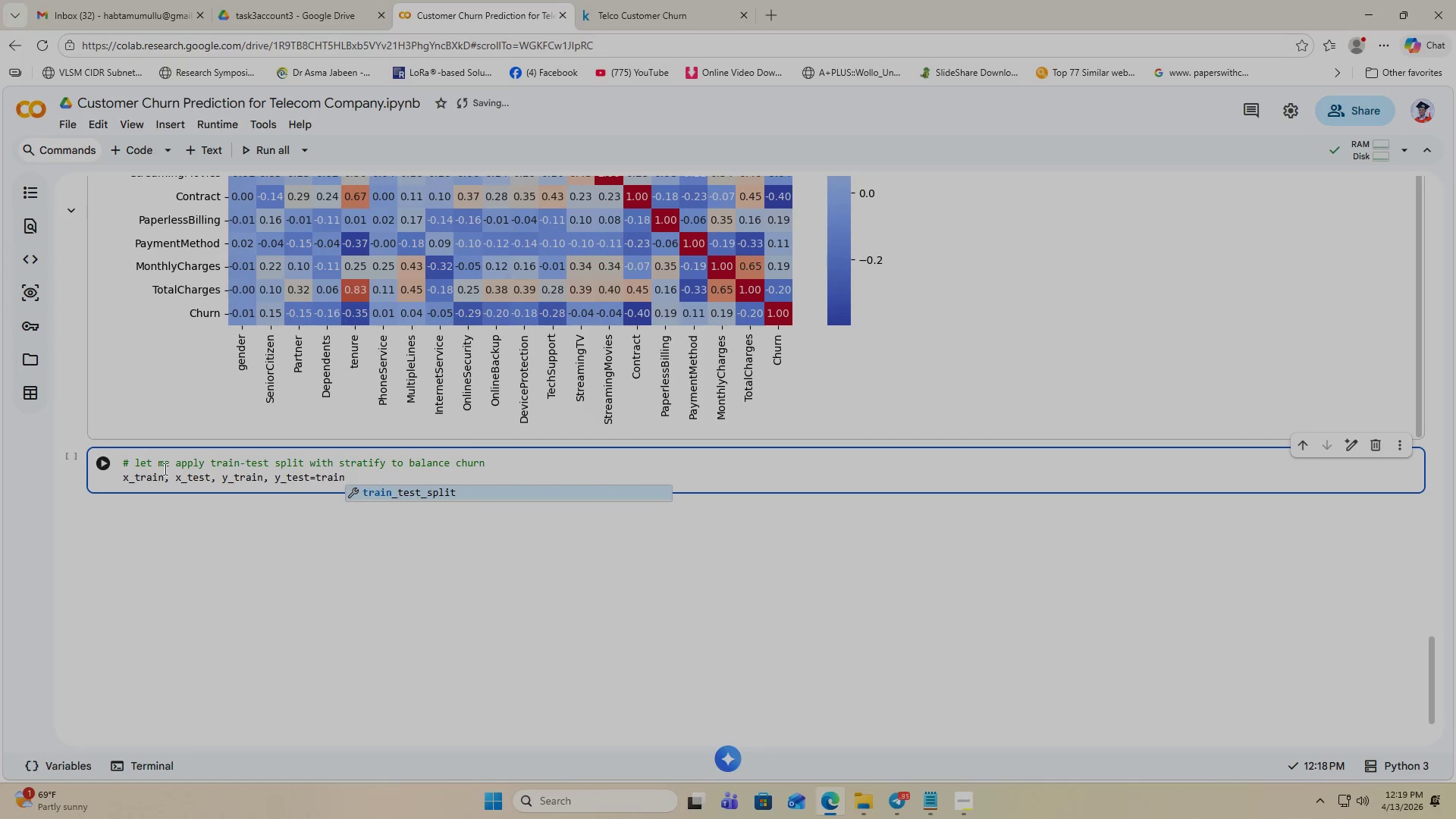 
key(Enter)
 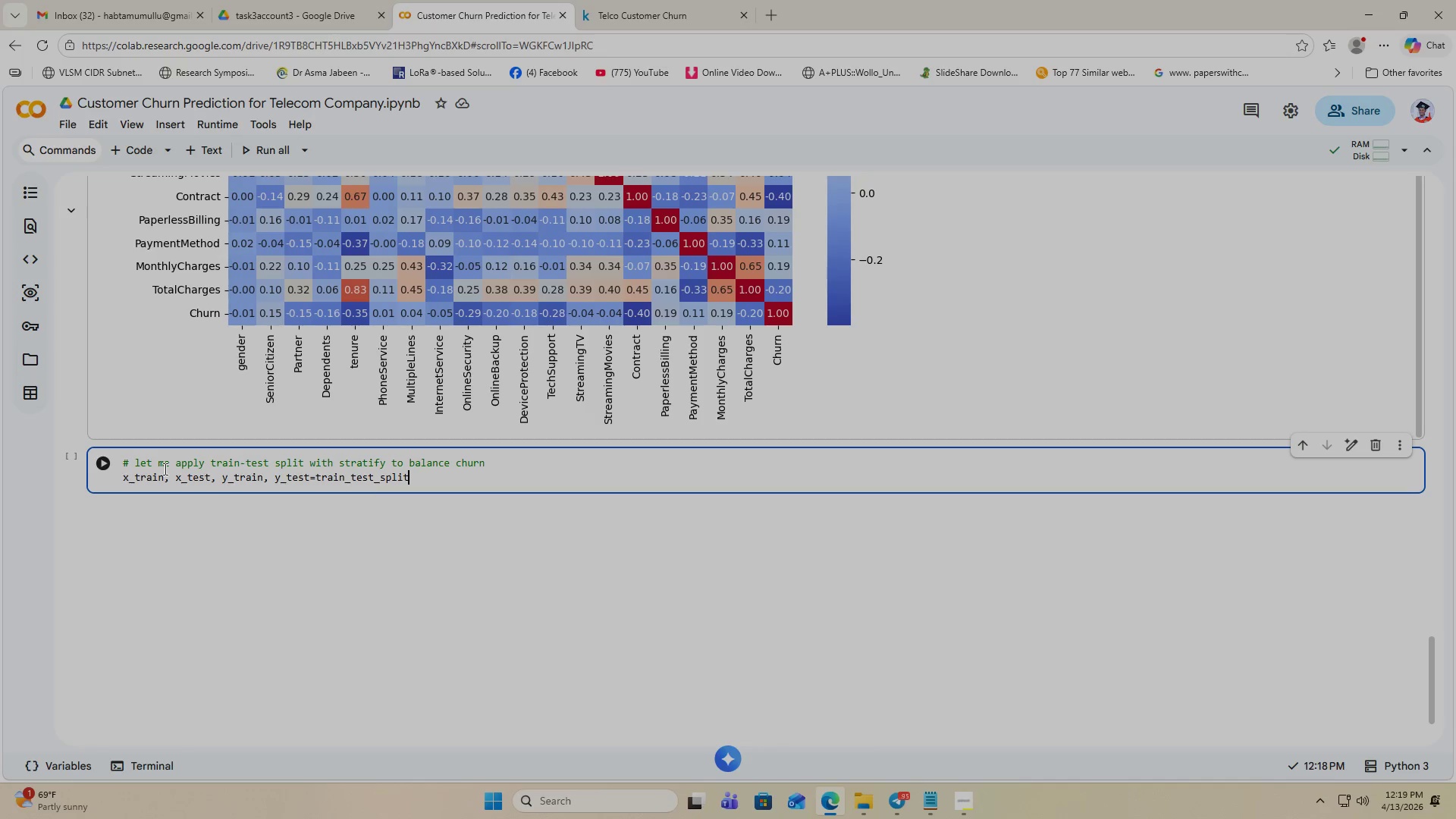 
key(Shift+0)
 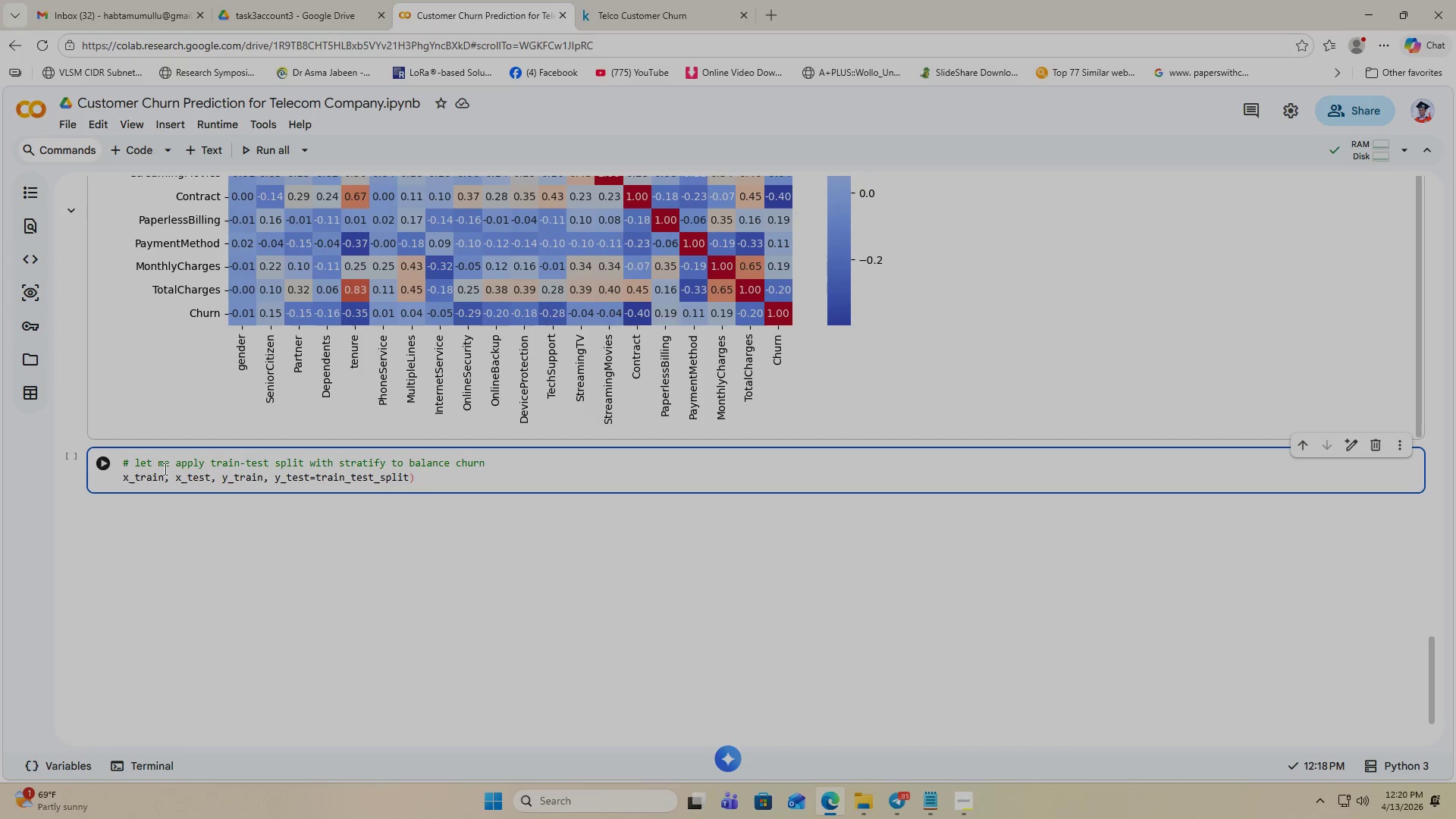 
key(Backspace)
 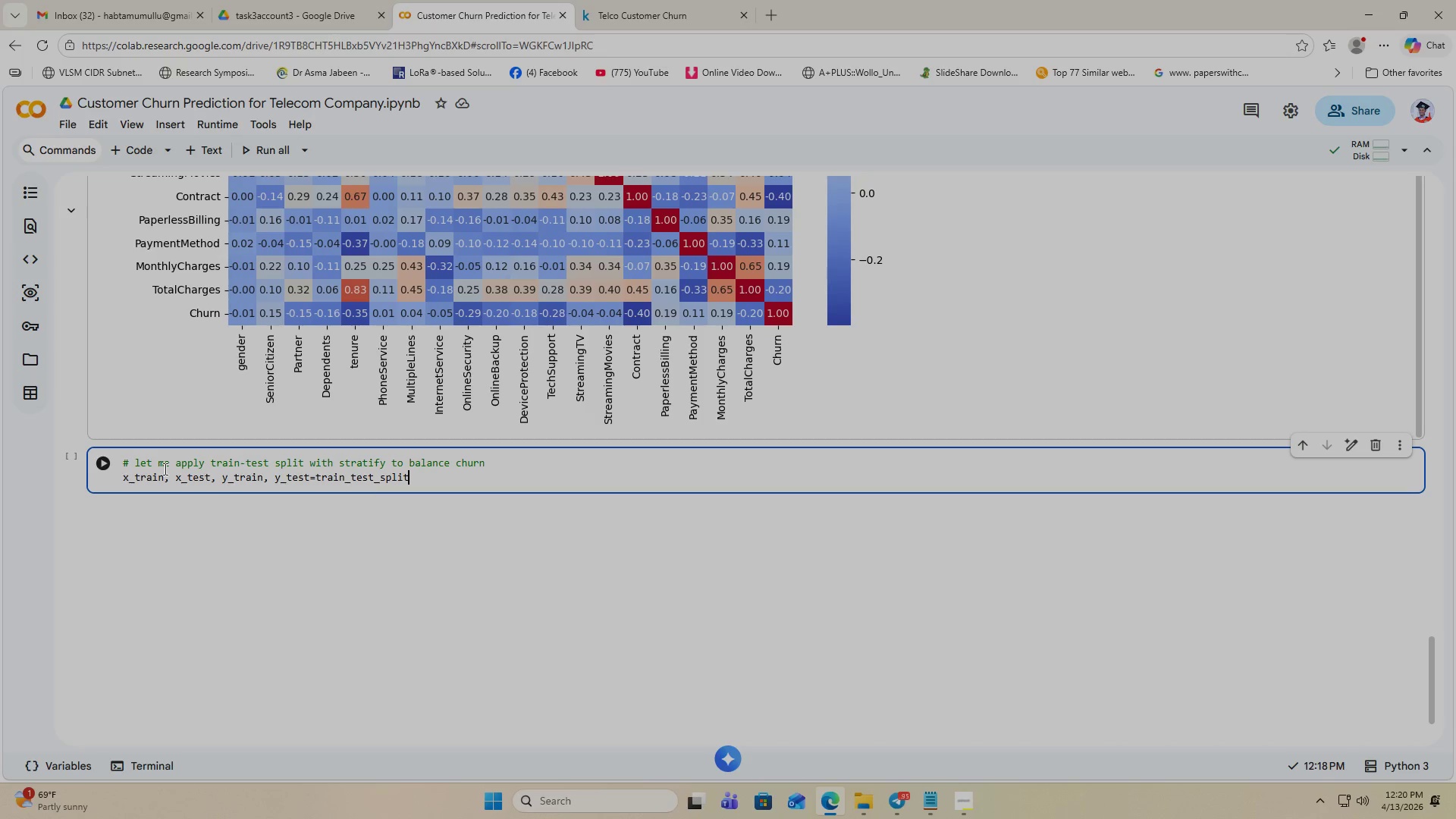 
key(Shift+9)
 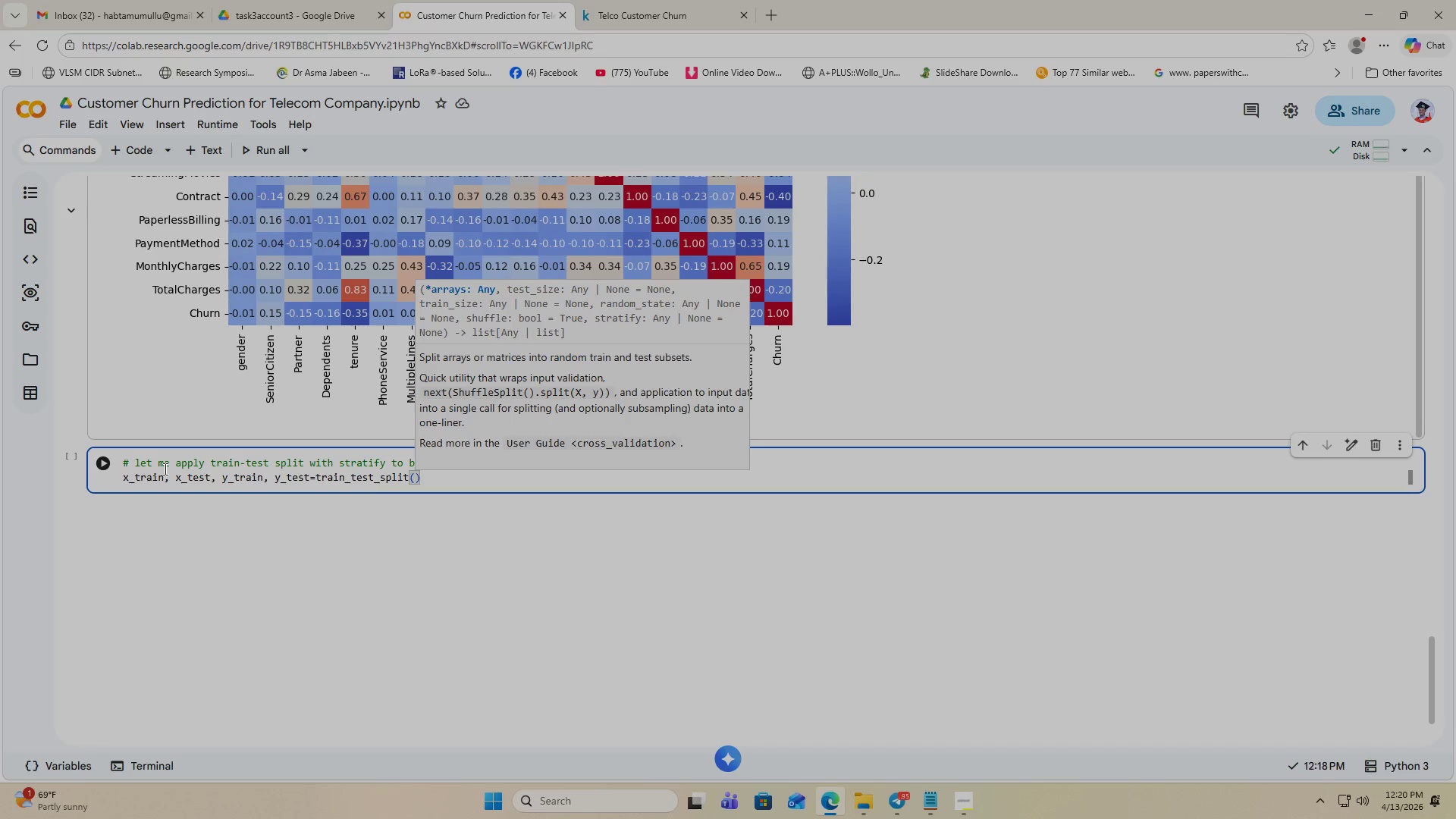 
wait(5.05)
 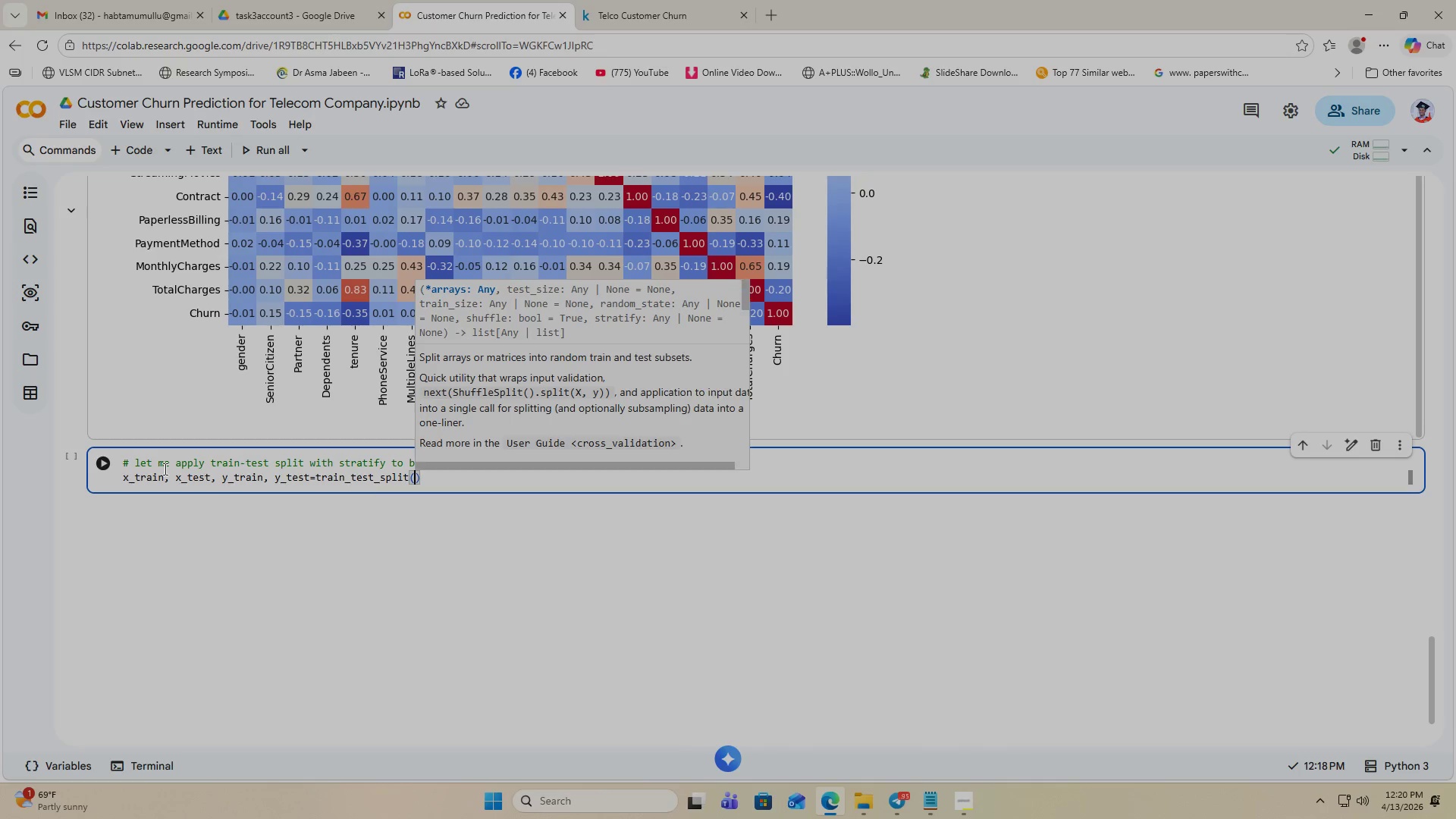 
type(x_sca)
 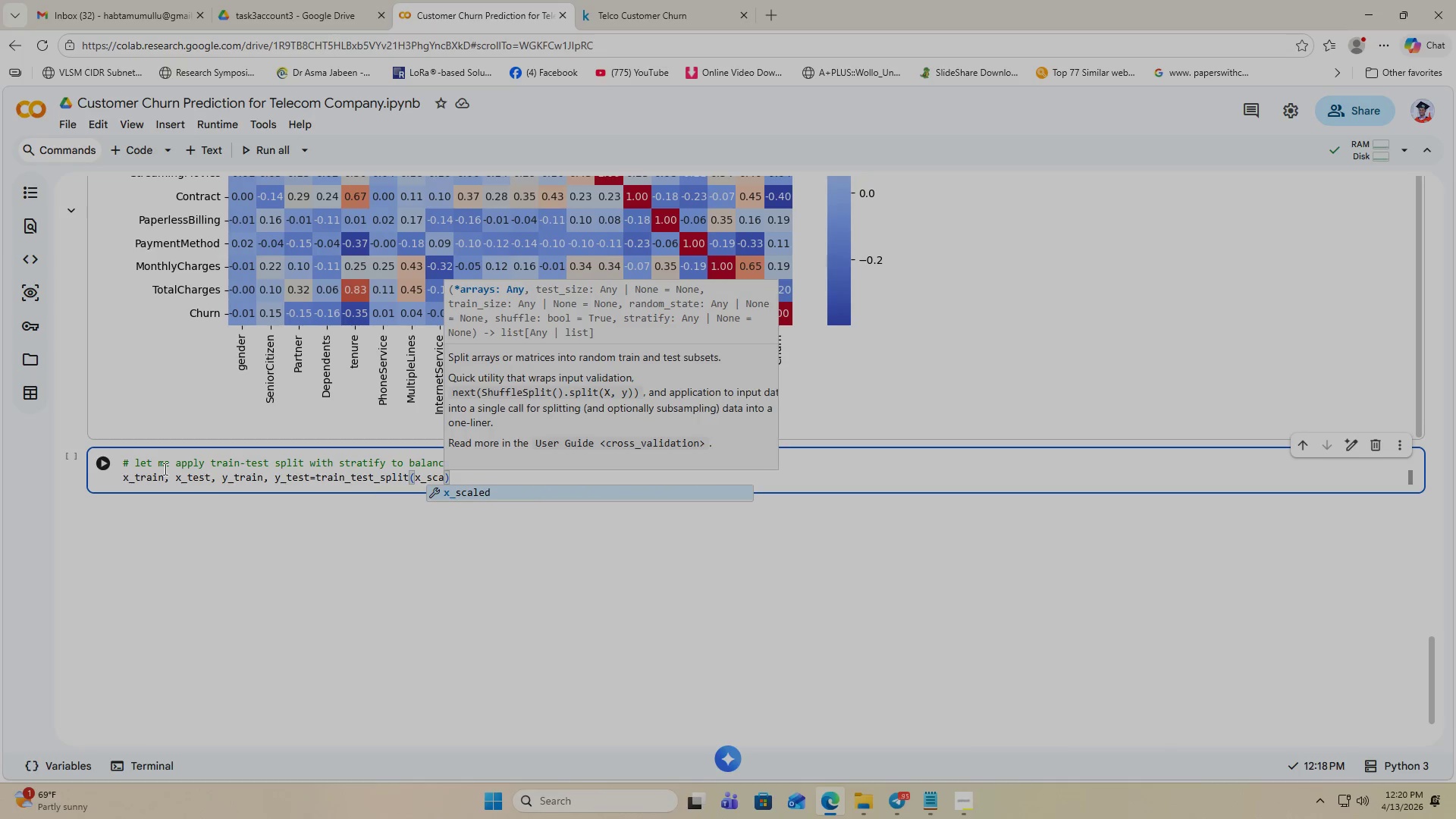 
key(Enter)
 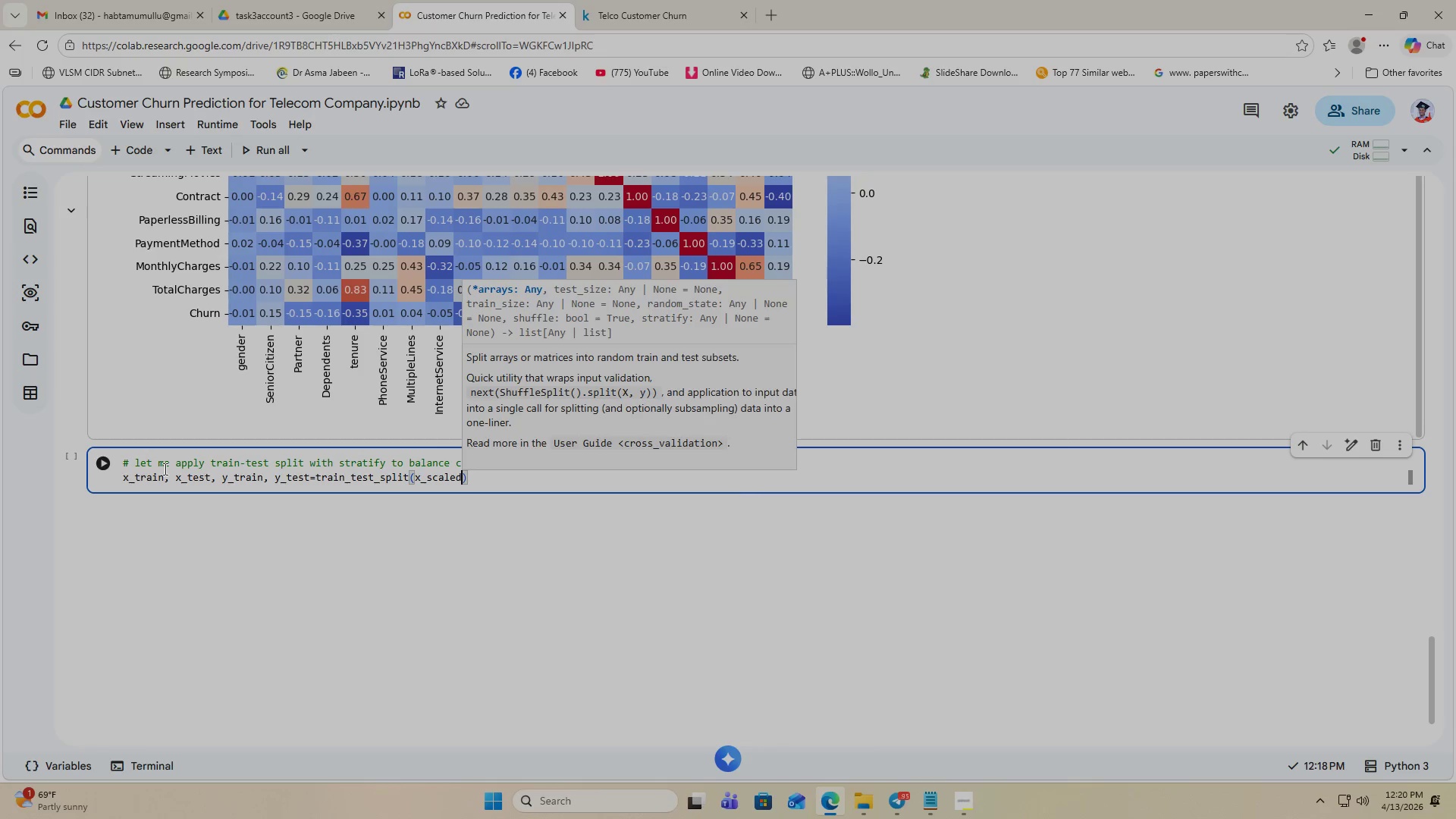 
key(Comma)
 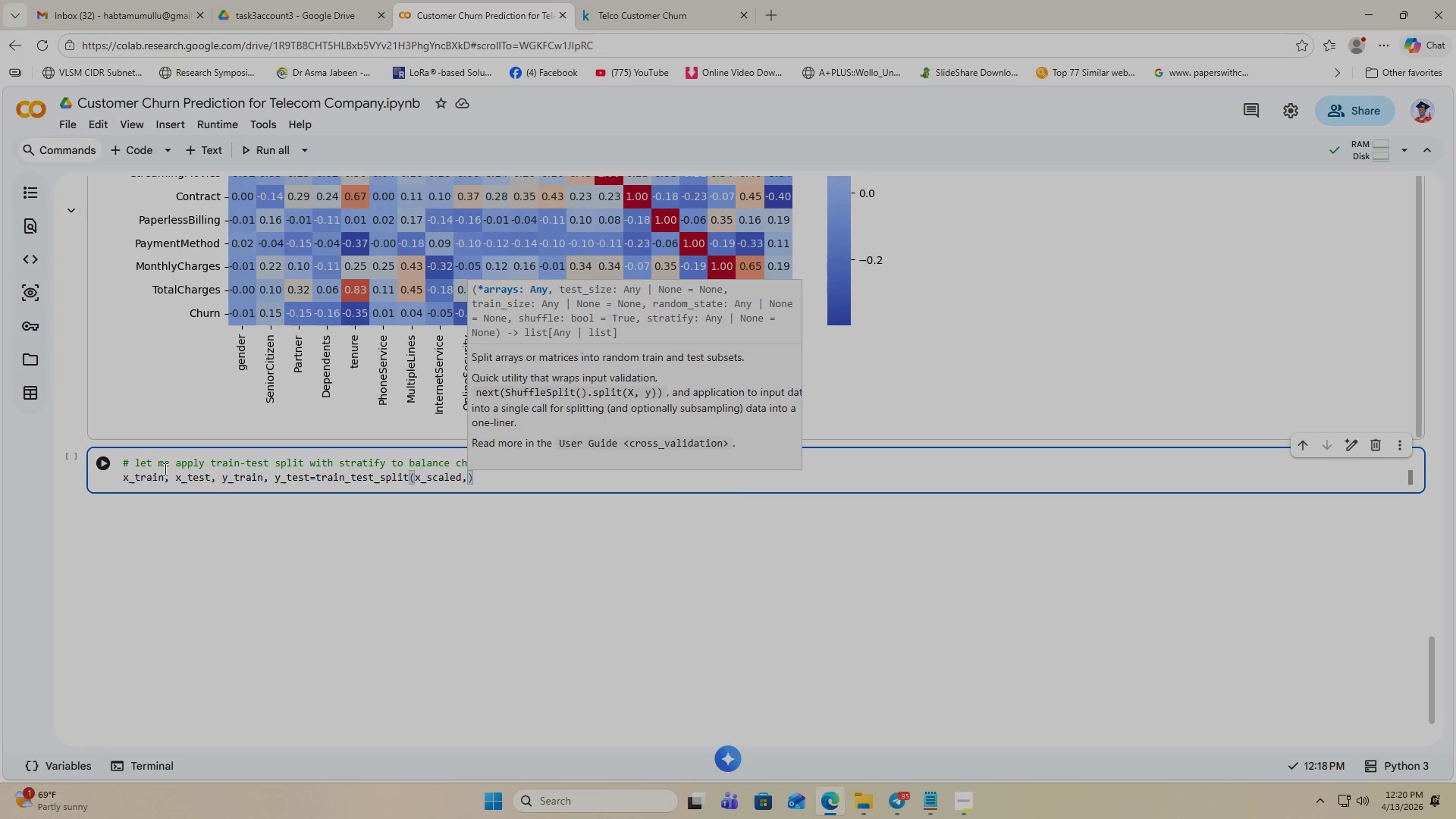 
key(Y)
 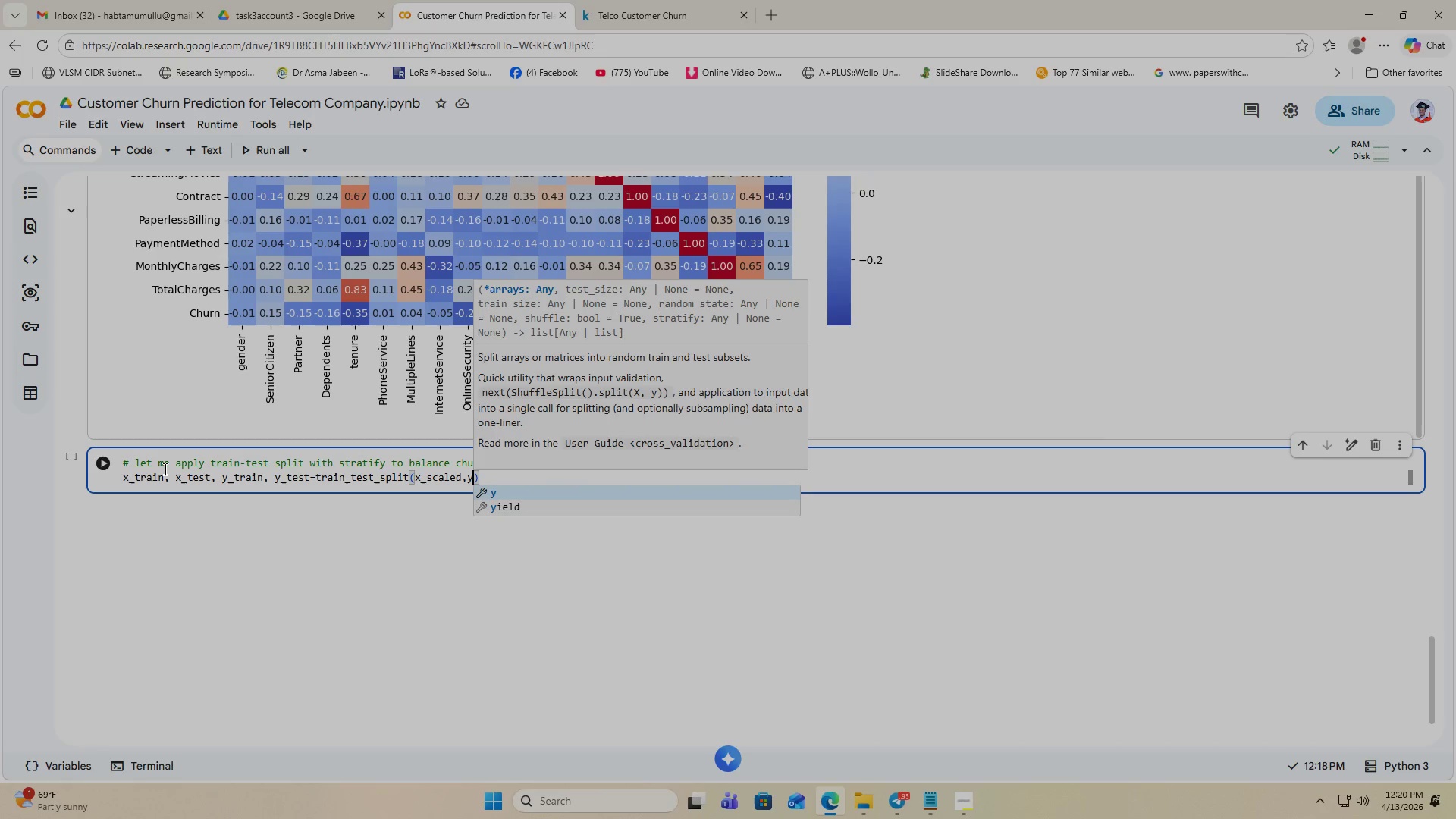 
key(Comma)
 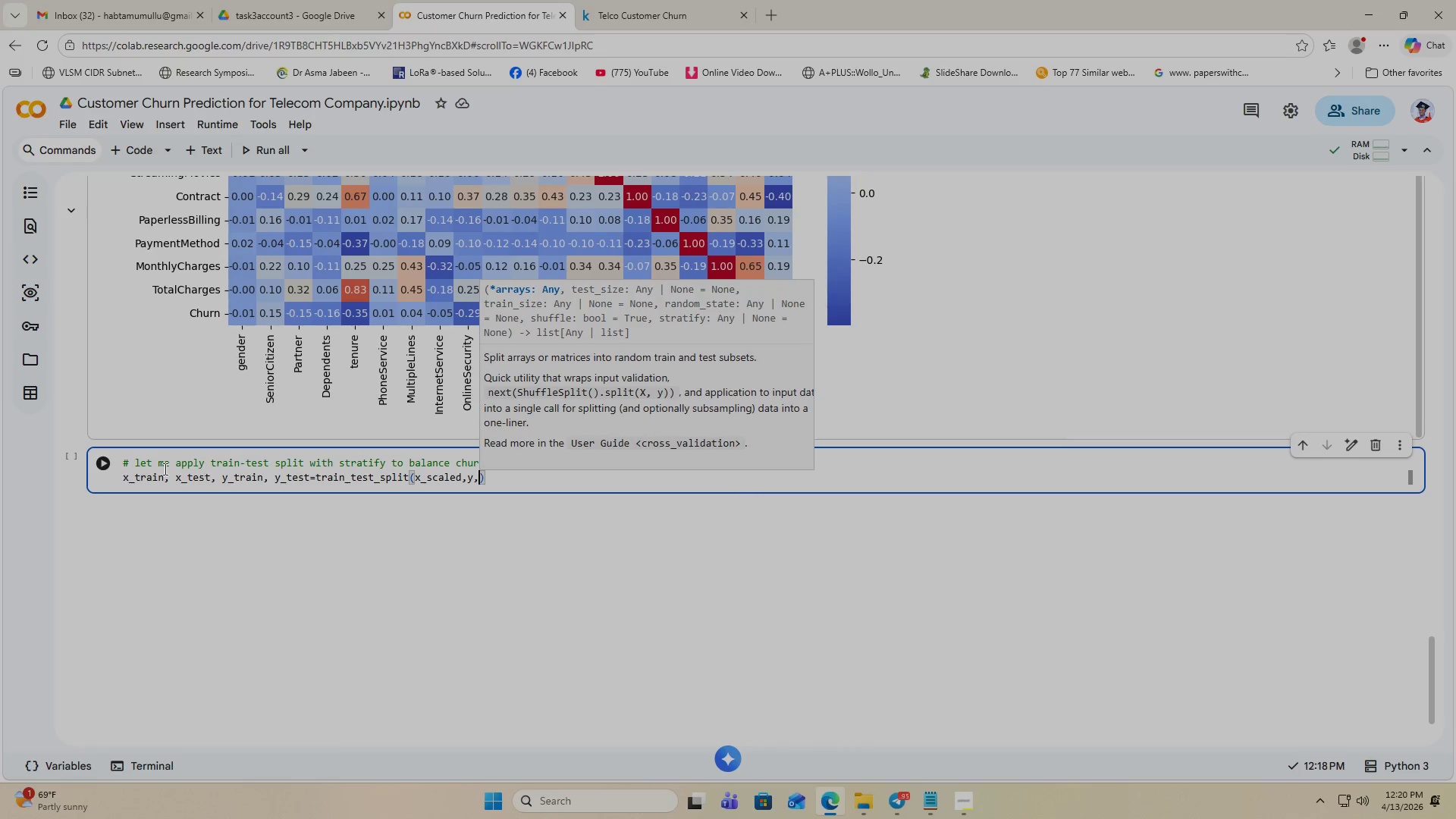 
type( test)
 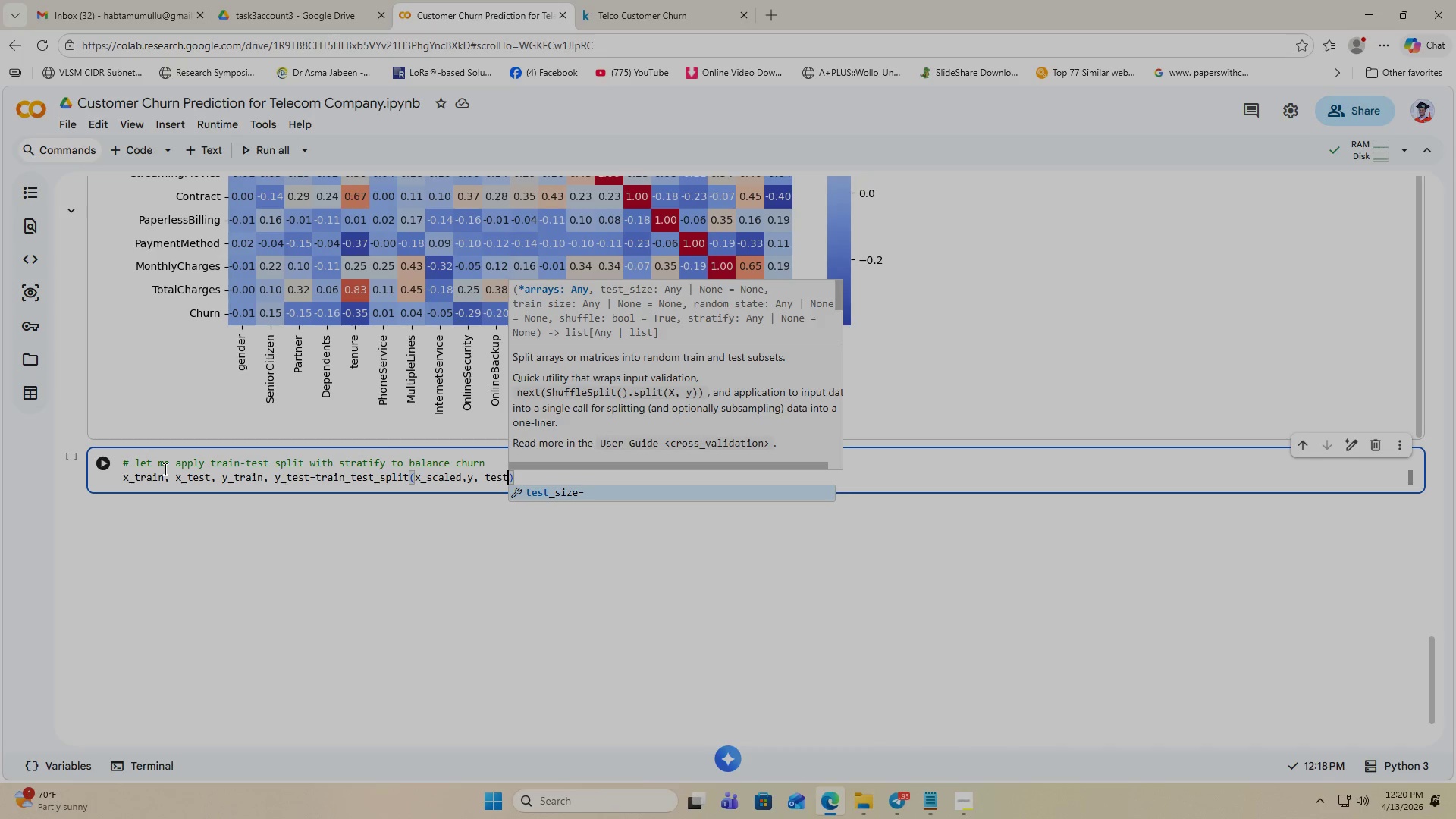 
key(Enter)
 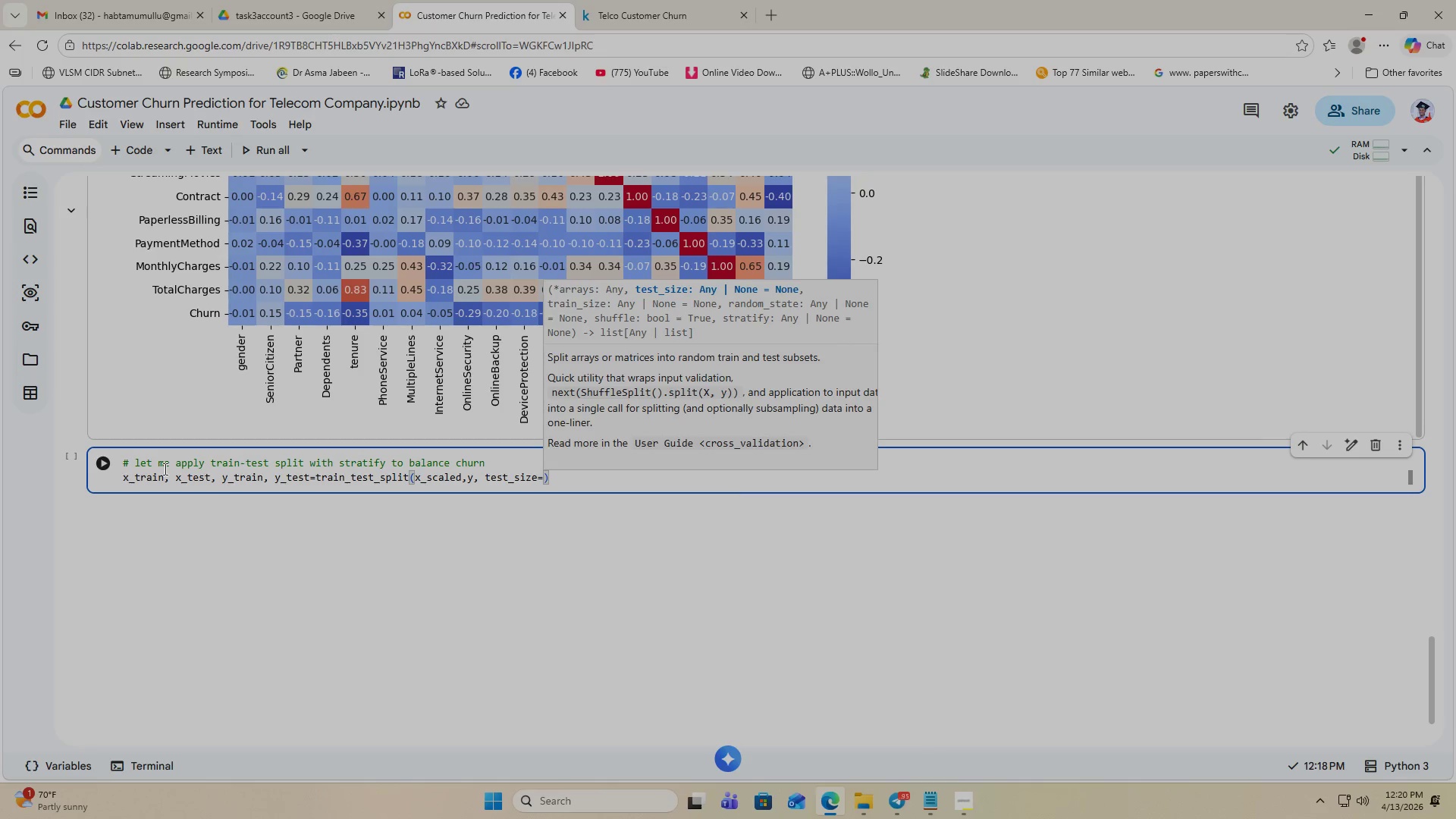 
type(0.25)
 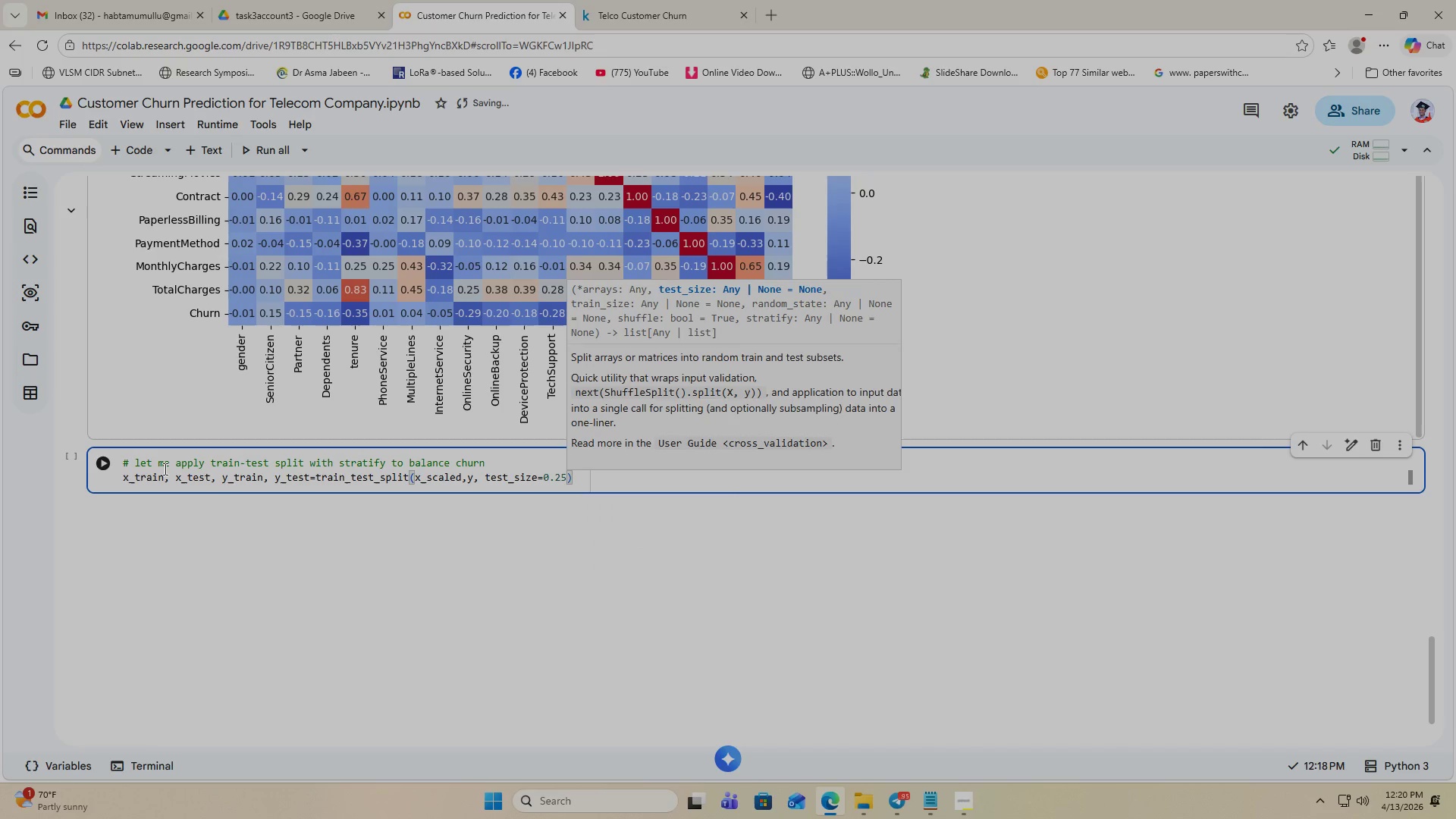 
type(, rand)
 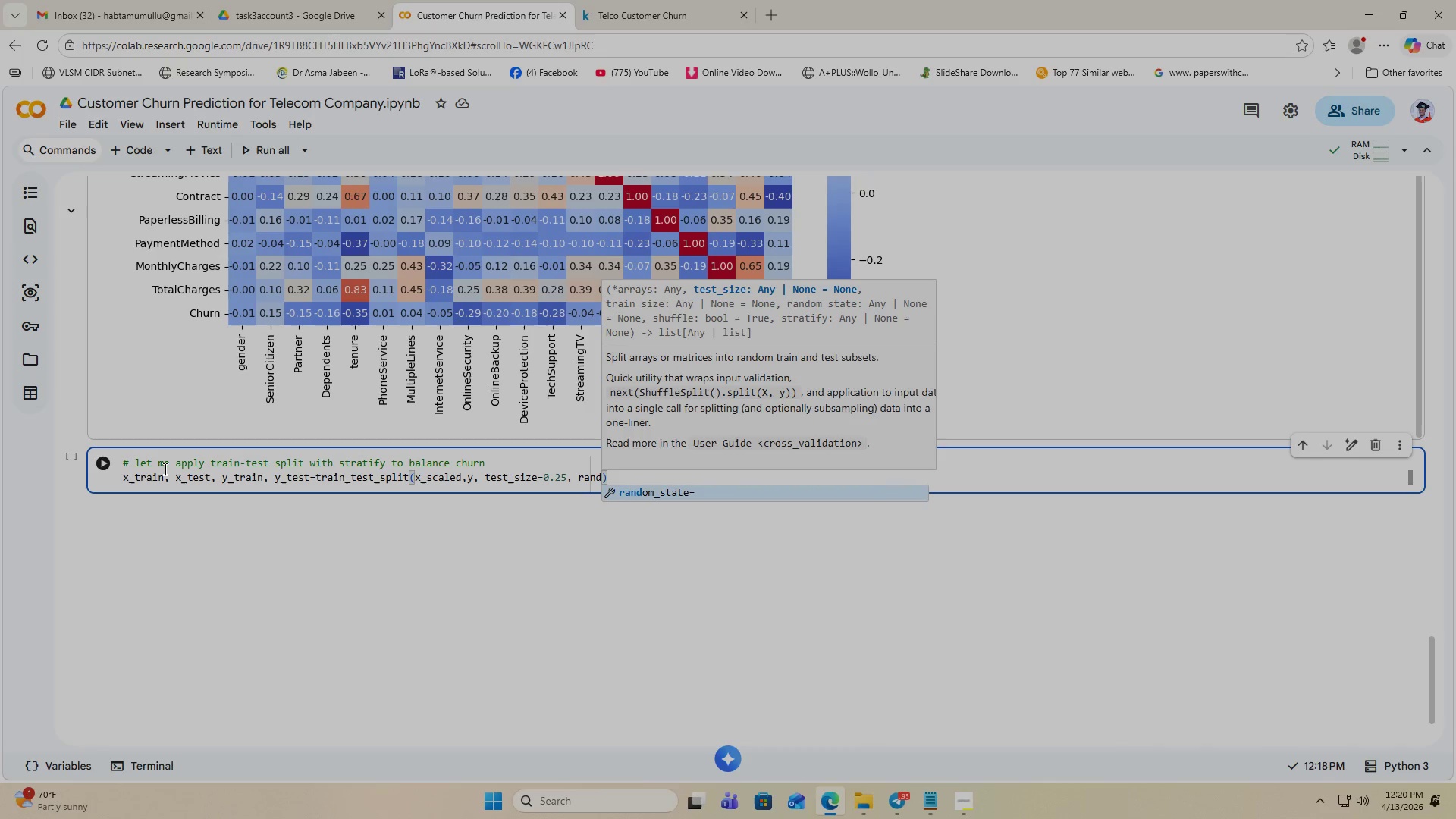 
key(Enter)
 